 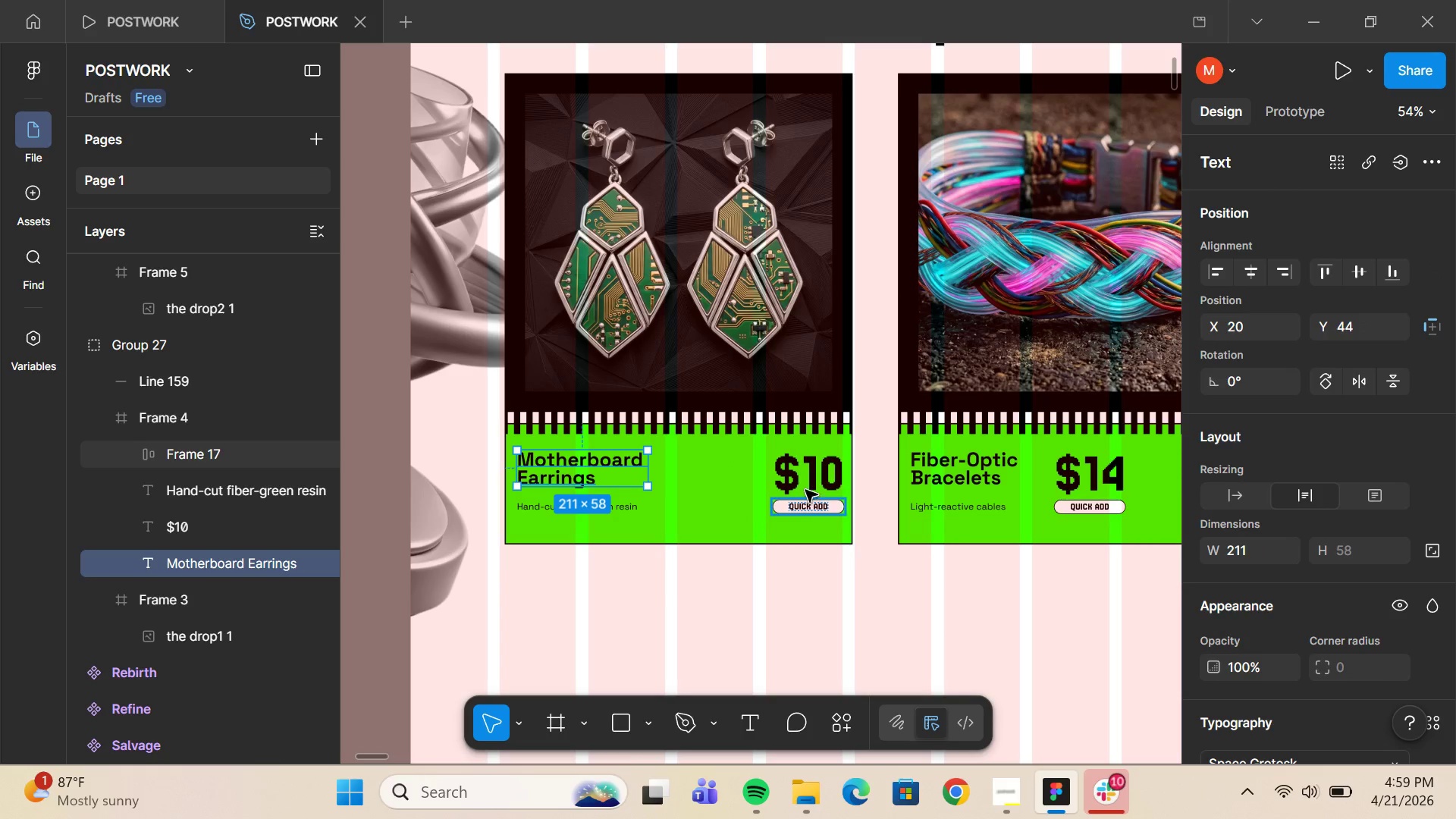 
left_click([808, 481])
 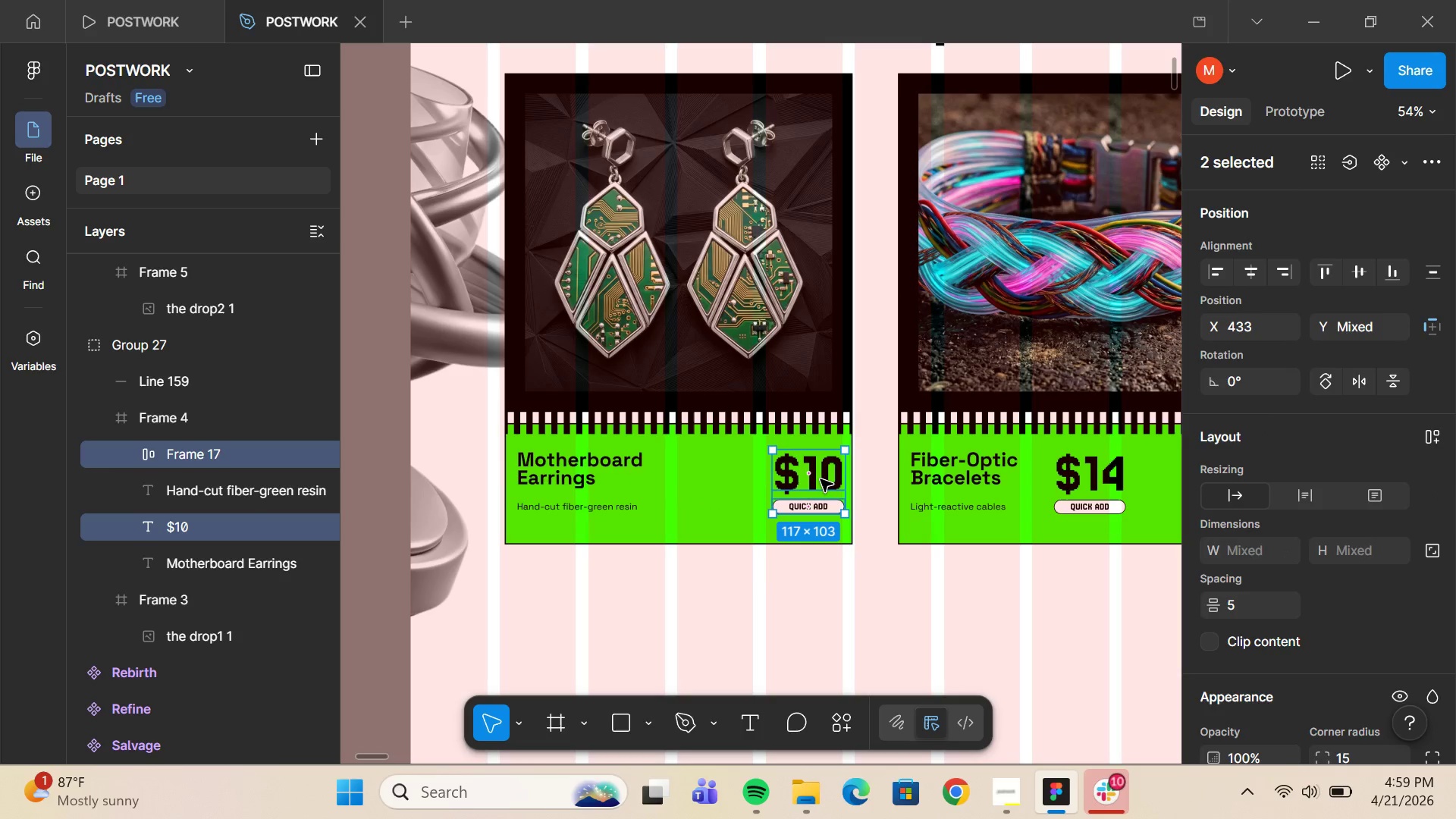 
left_click_drag(start_coordinate=[821, 479], to_coordinate=[789, 478])
 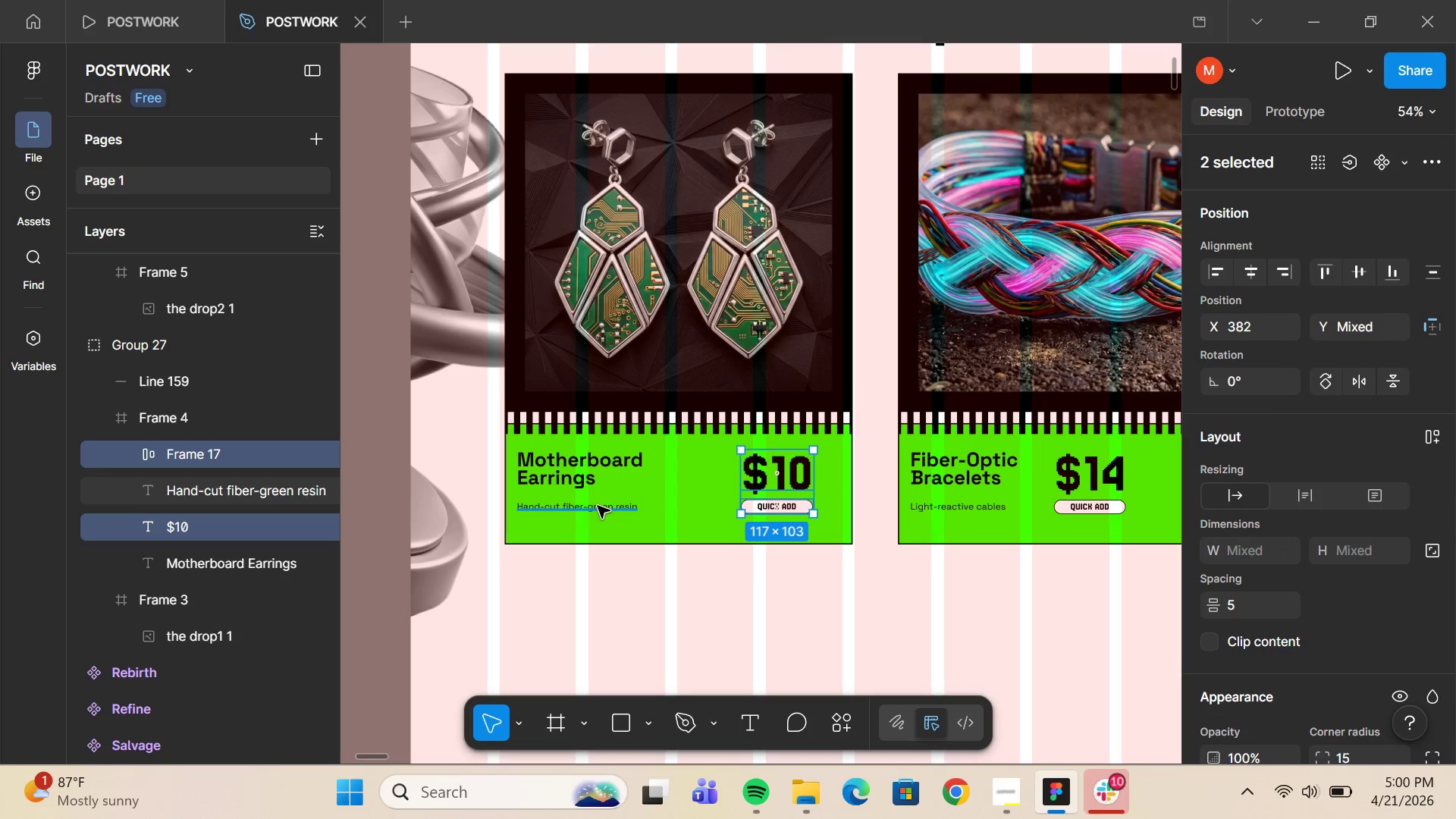 
left_click([598, 506])
 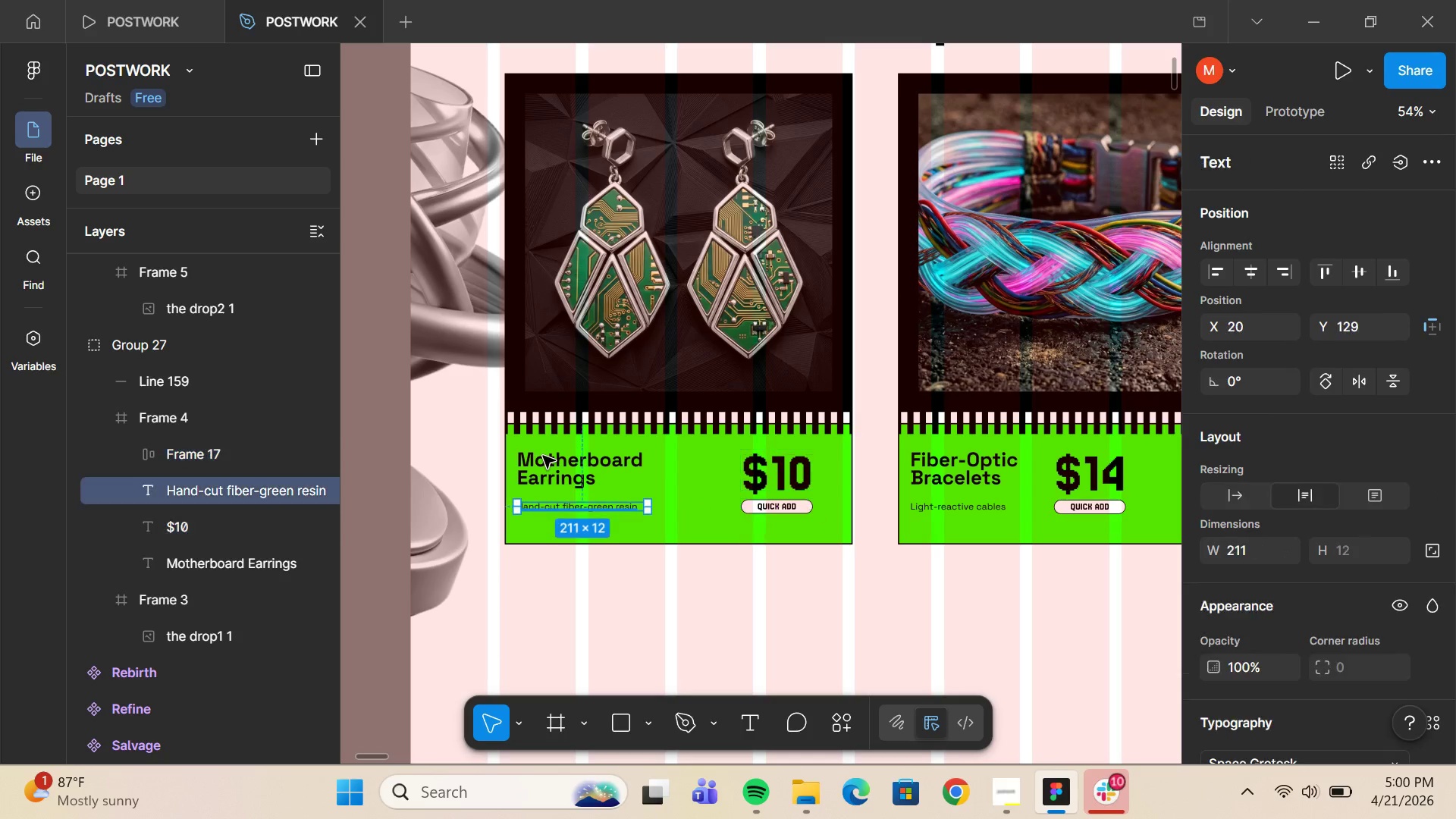 
hold_key(key=ShiftLeft, duration=0.72)
left_click([543, 456])
 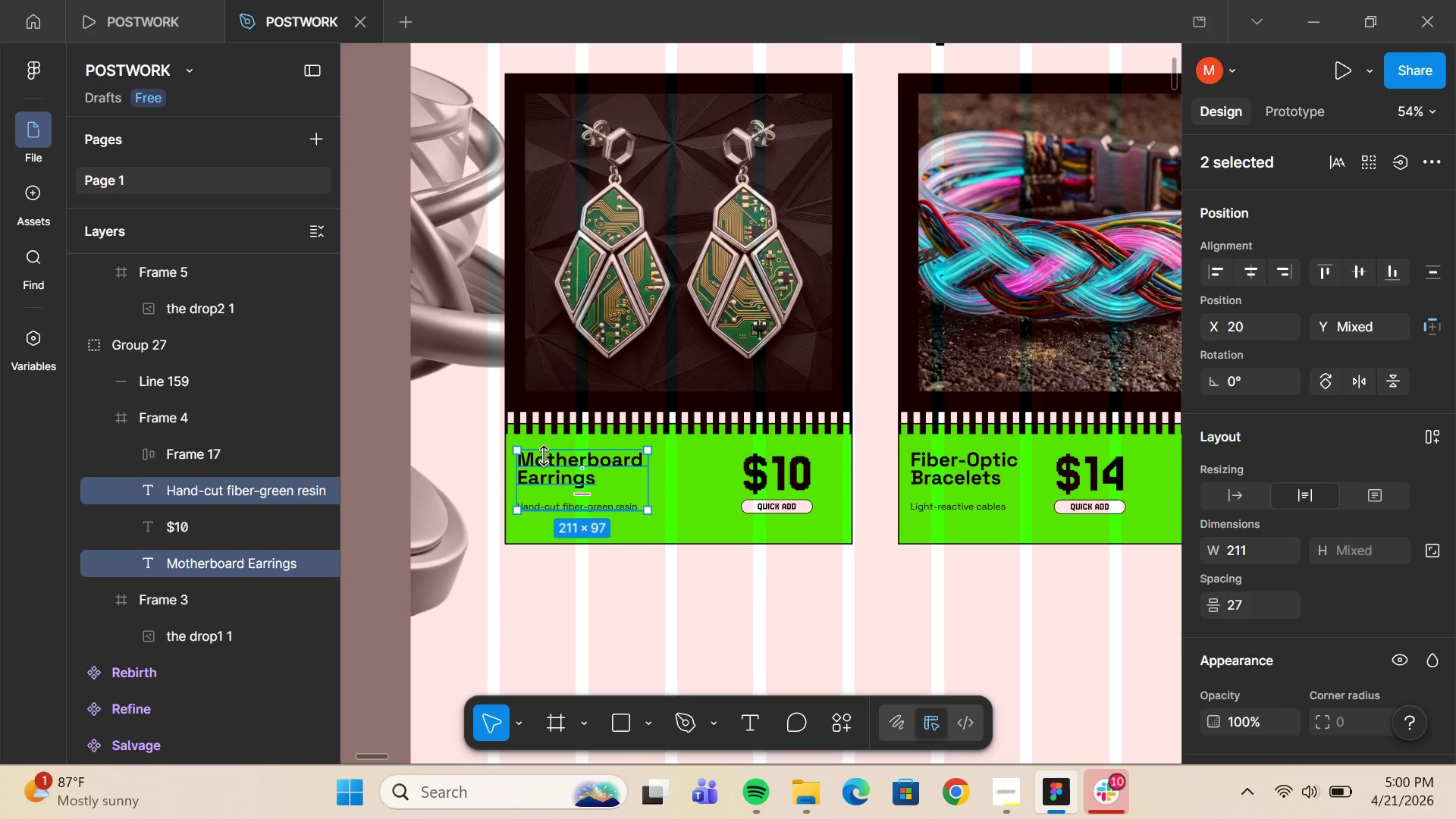 
key(Shift+ArrowRight)
 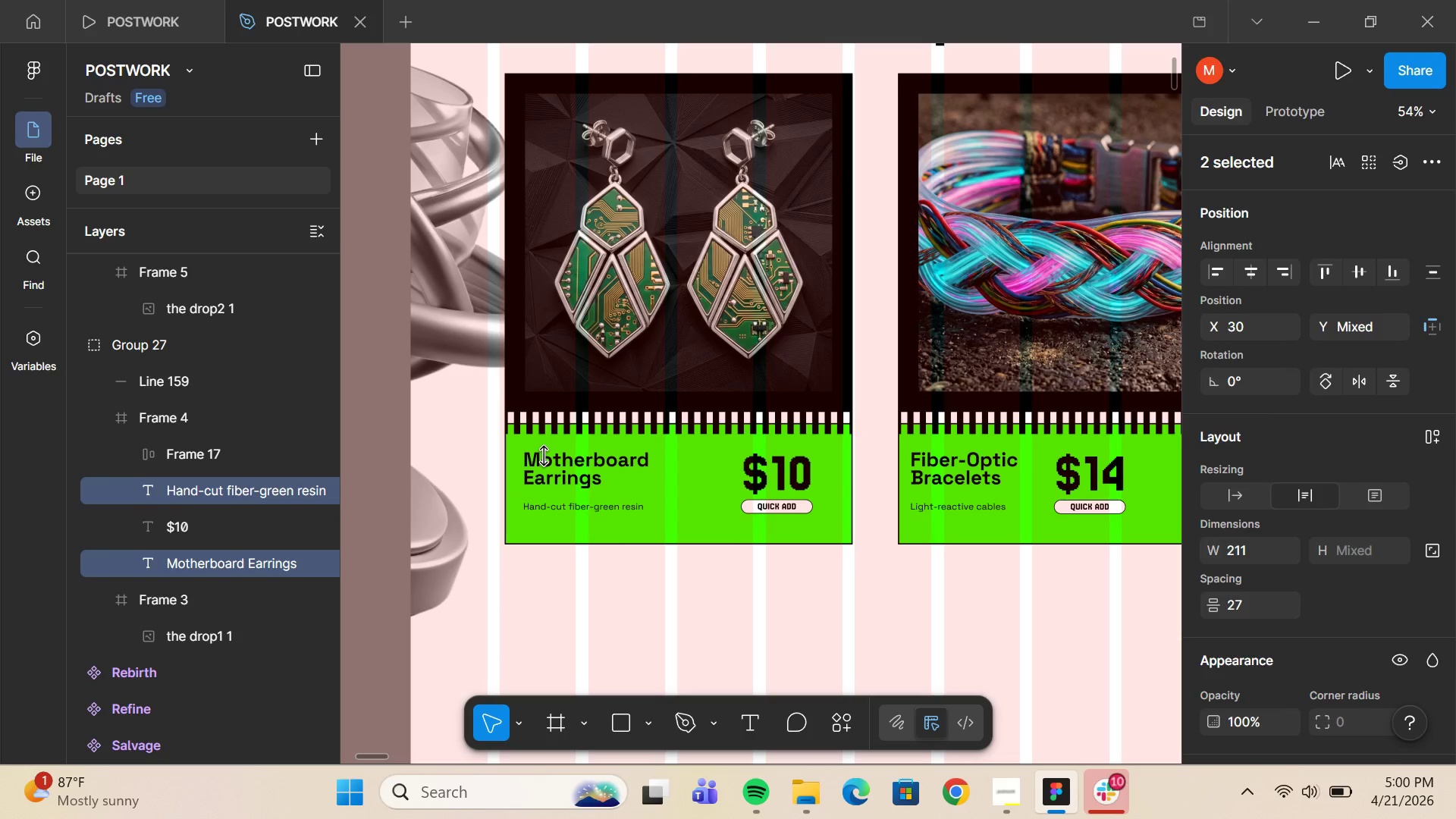 
key(Shift+ArrowRight)
 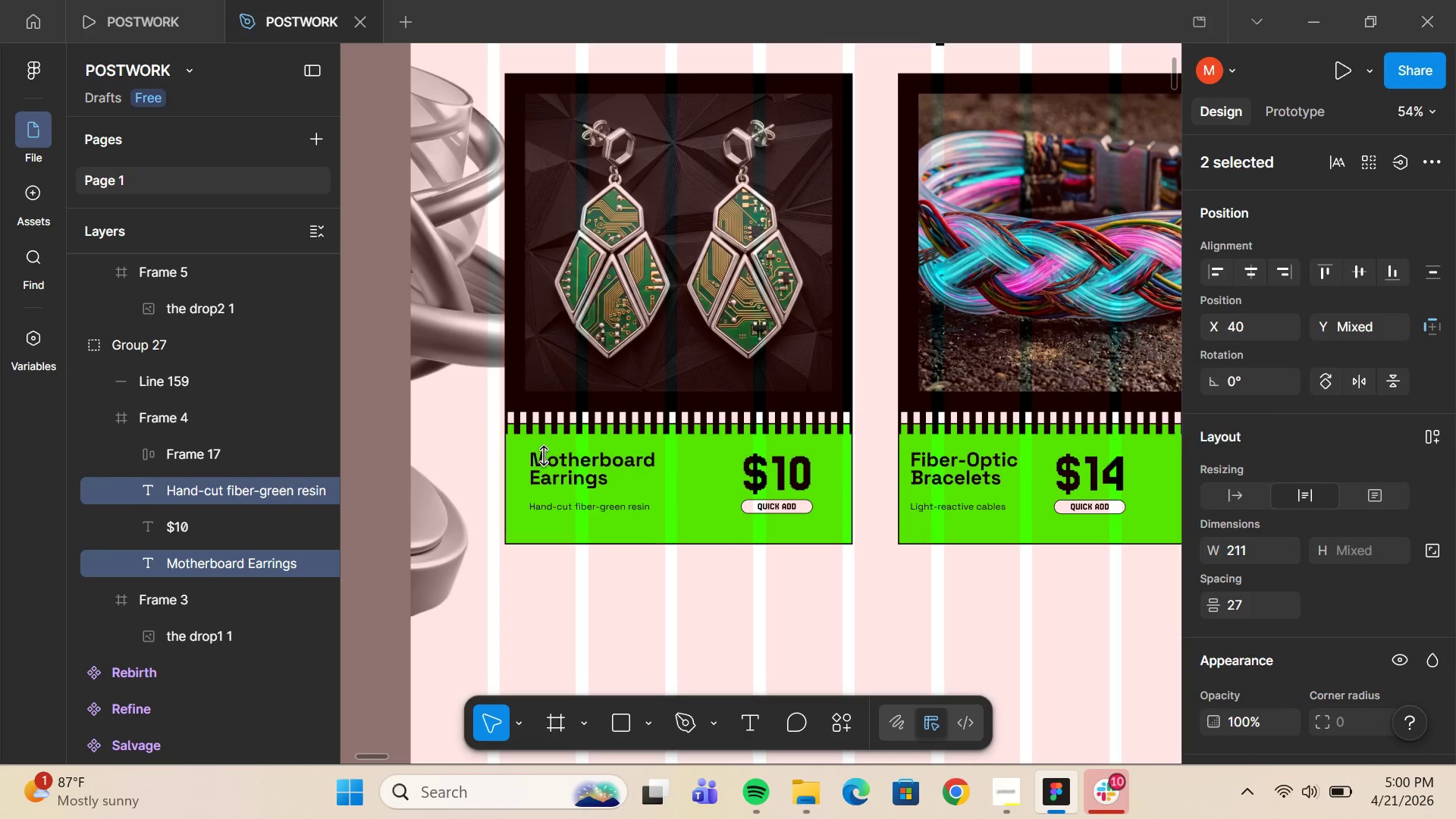 
key(Shift+ArrowRight)
 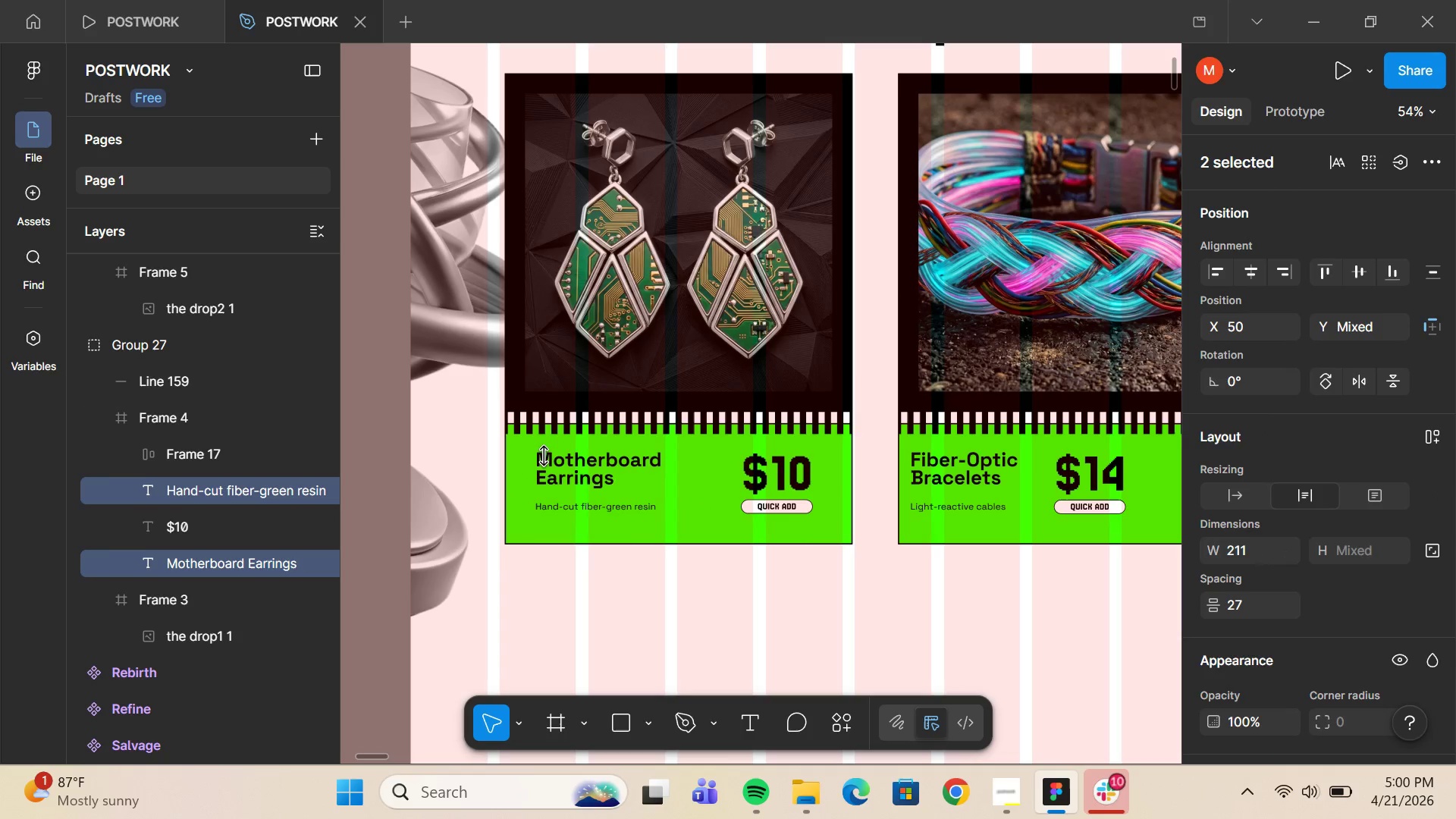 
key(Shift+ArrowRight)
 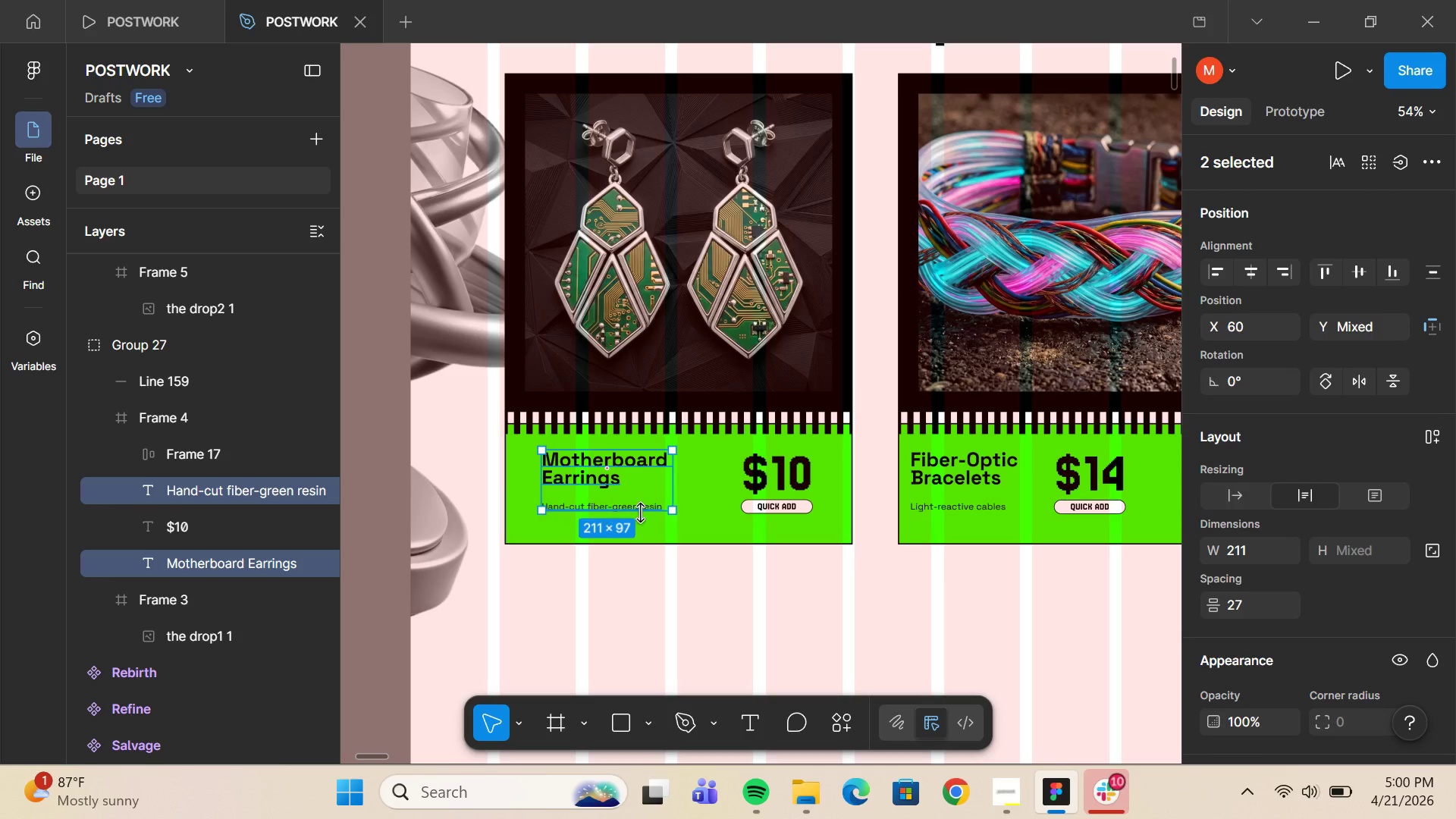 
hold_key(key=ShiftLeft, duration=0.42)
left_click([768, 464])
 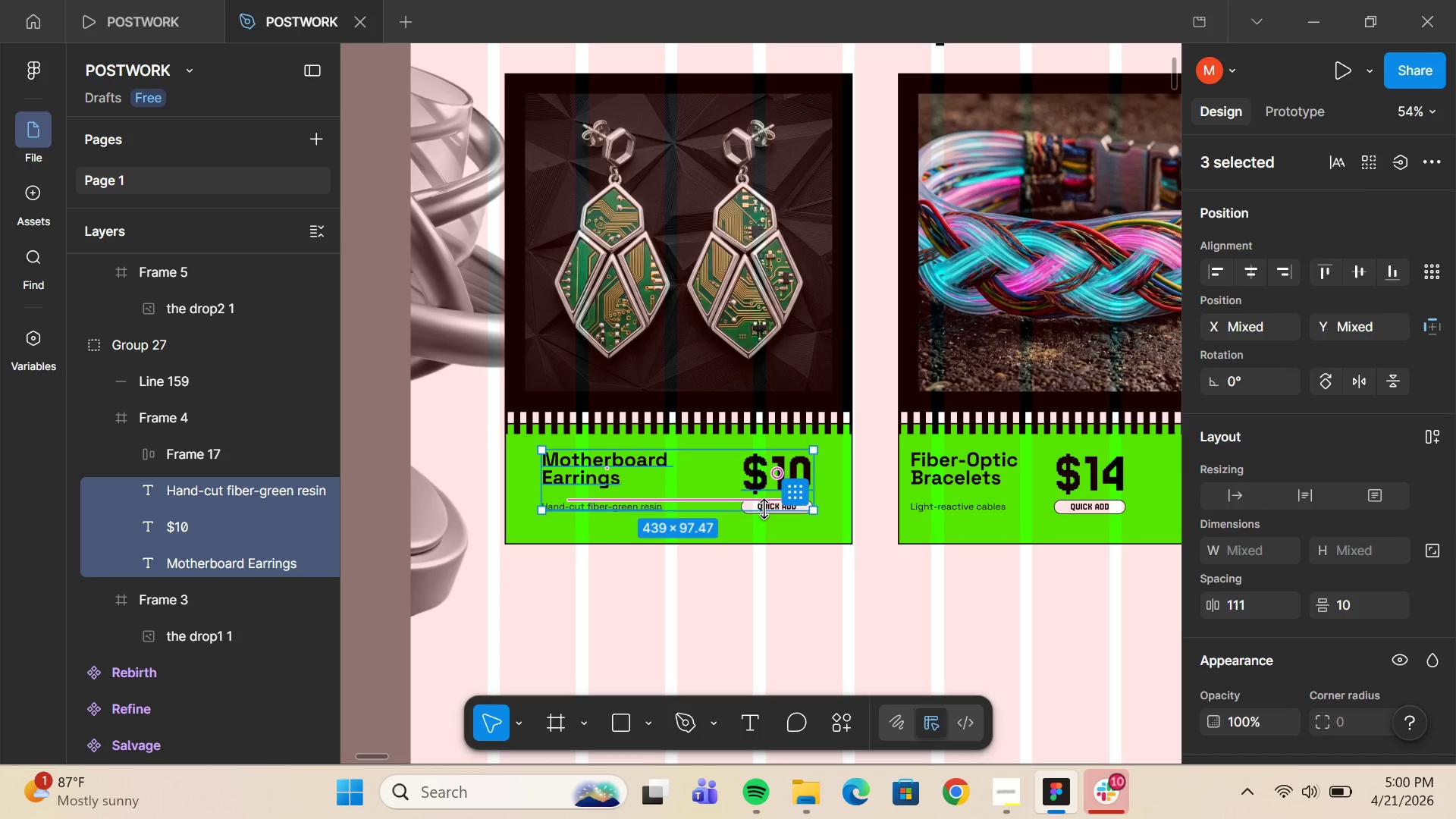 
hold_key(key=ControlLeft, duration=0.45)
scroll: coordinate [820, 384], scroll_direction: up, amount: 6.0
 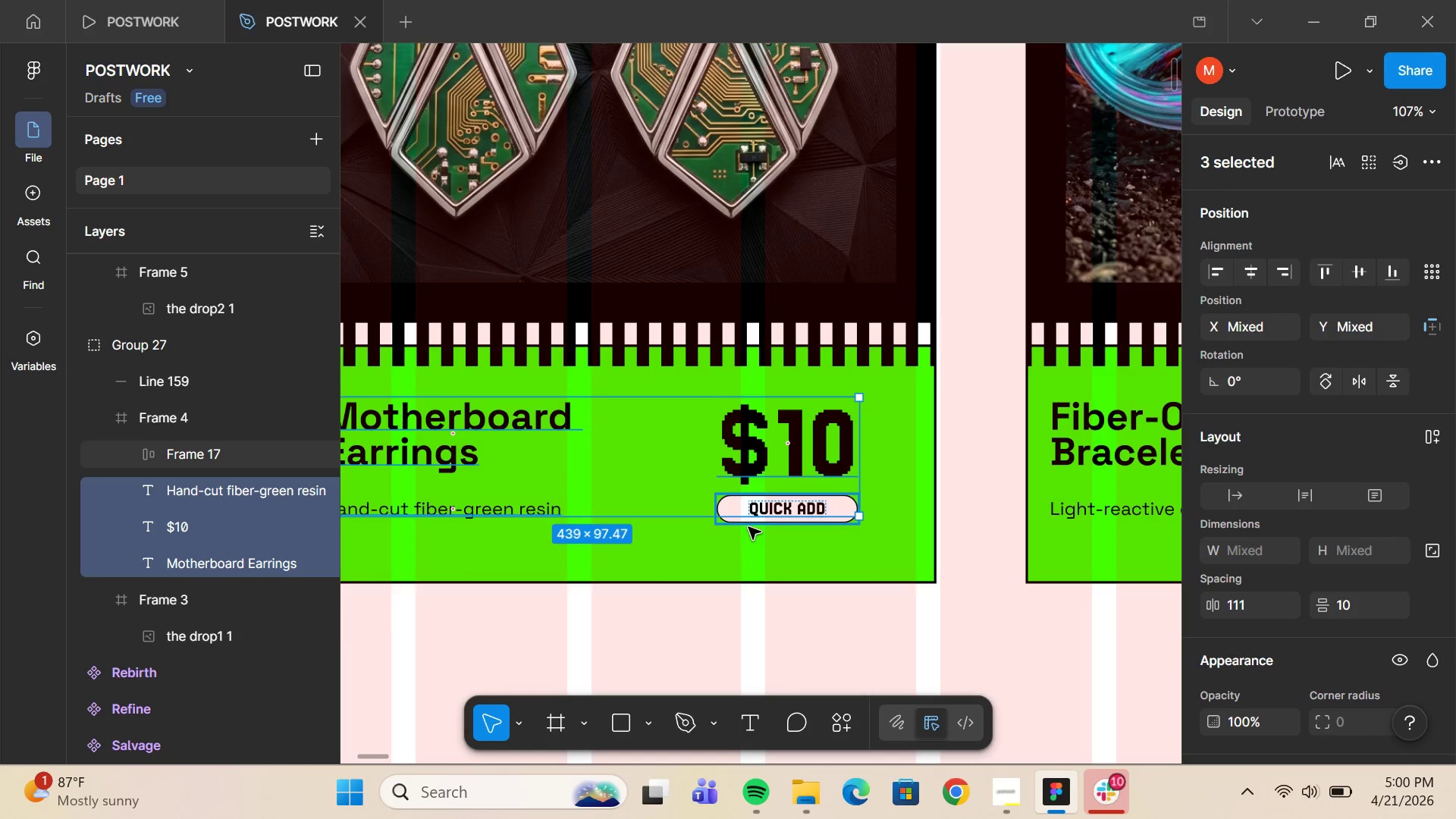 
hold_key(key=ControlLeft, duration=0.81)
scroll: coordinate [755, 532], scroll_direction: up, amount: 7.0
 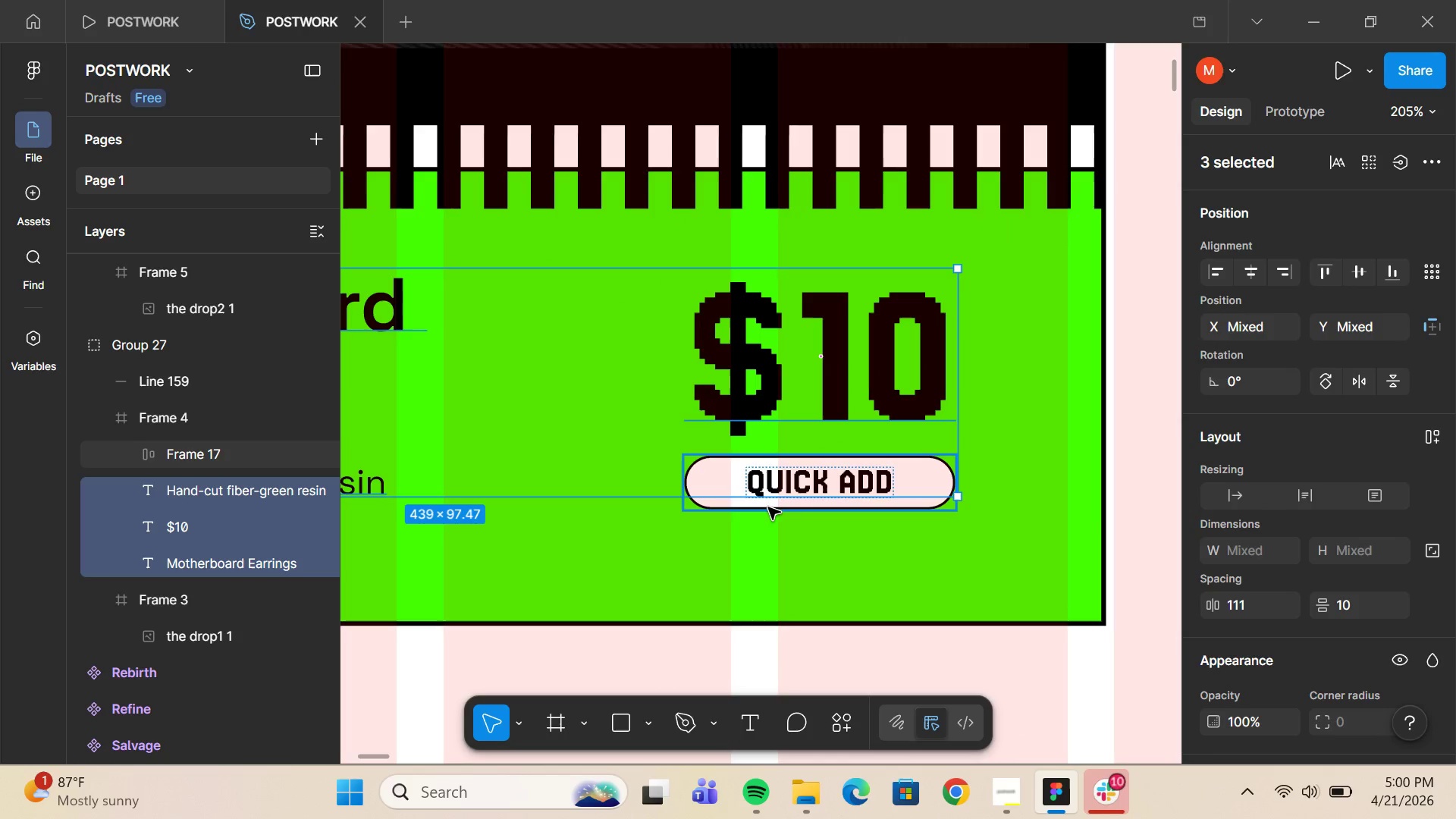 
hold_key(key=ShiftLeft, duration=0.52)
left_click([768, 507])
 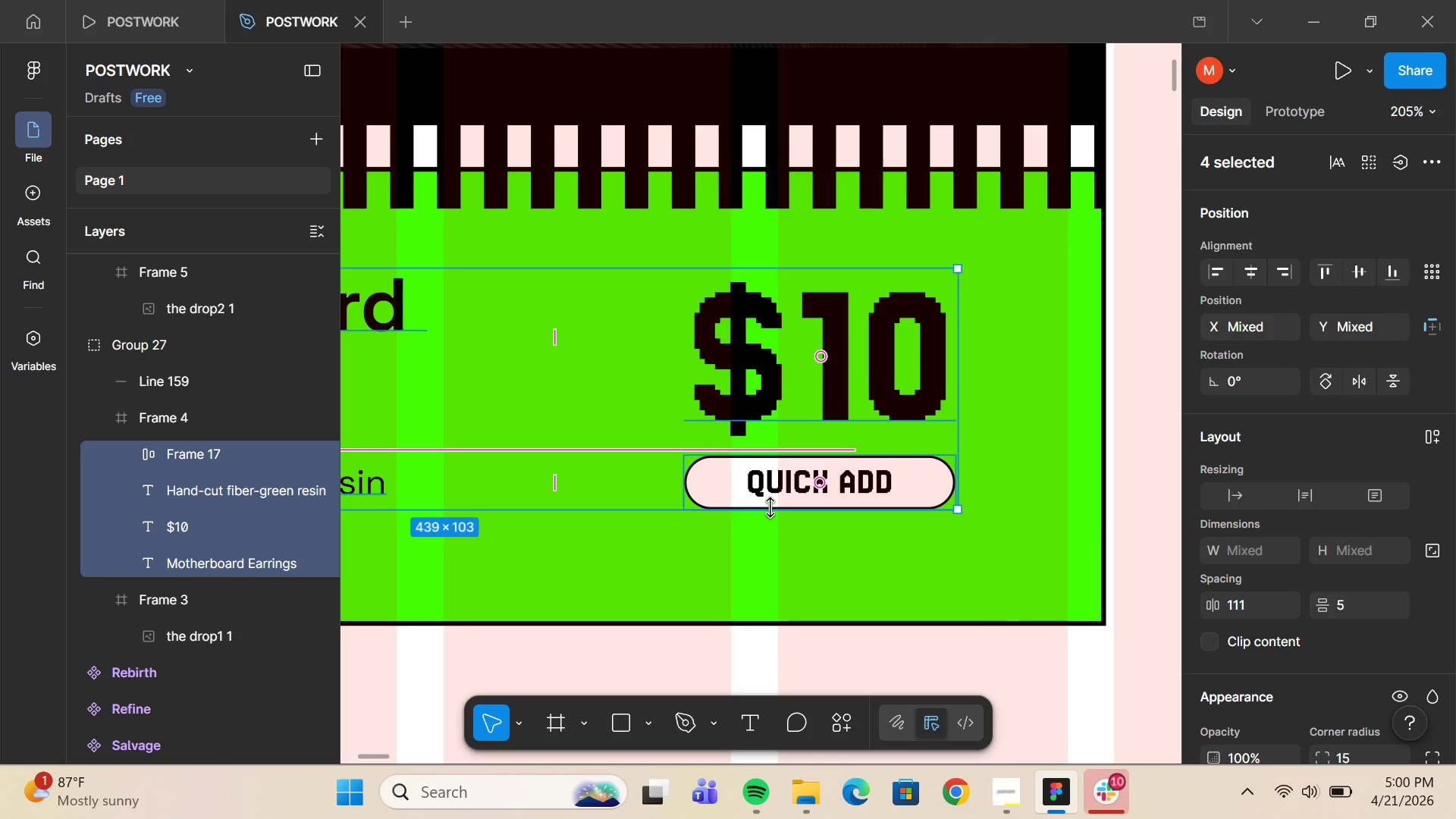 
hold_key(key=ControlLeft, duration=1.48)
scroll: coordinate [770, 507], scroll_direction: down, amount: 8.0
 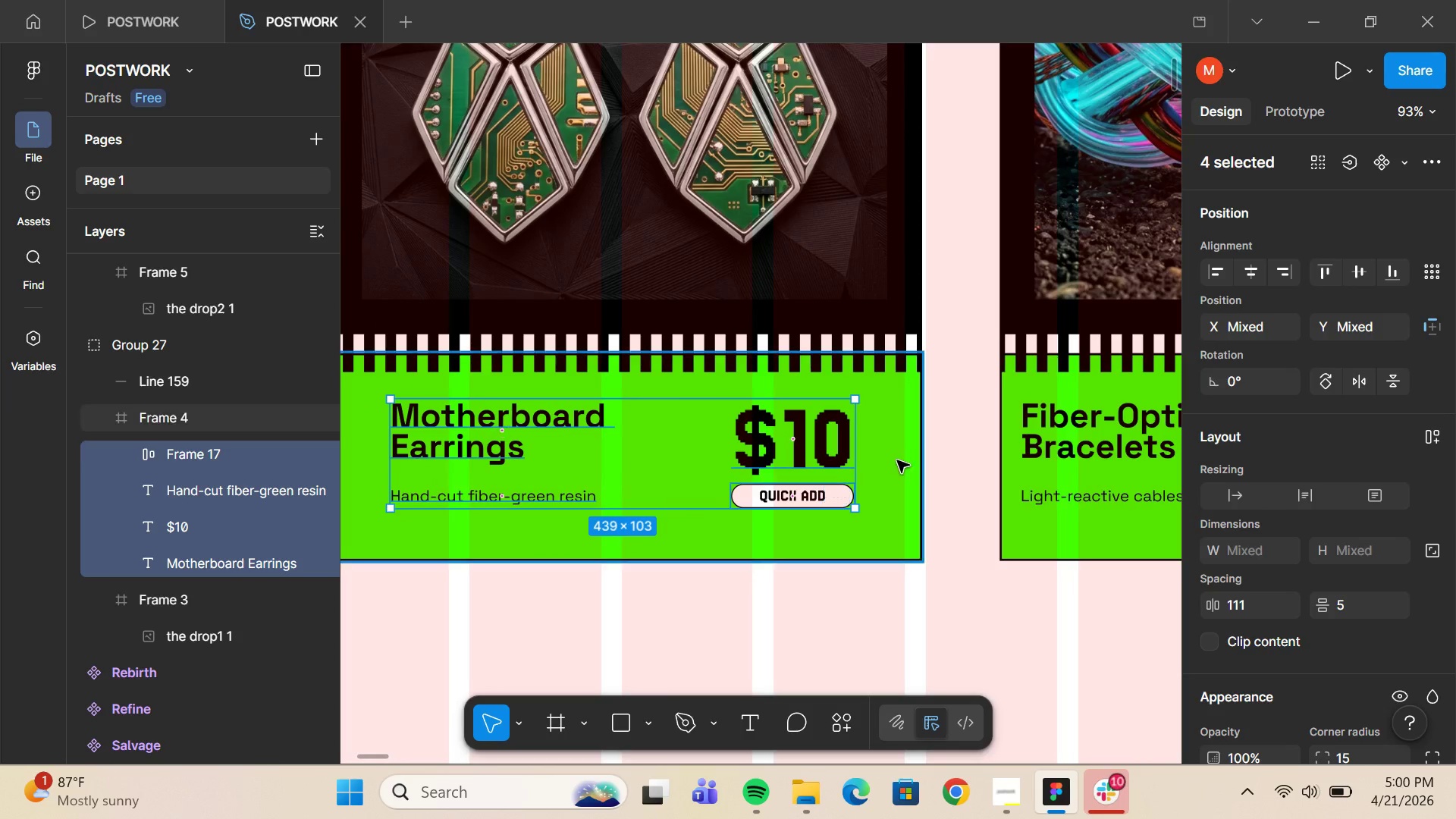 
hold_key(key=AltLeft, duration=0.7)
 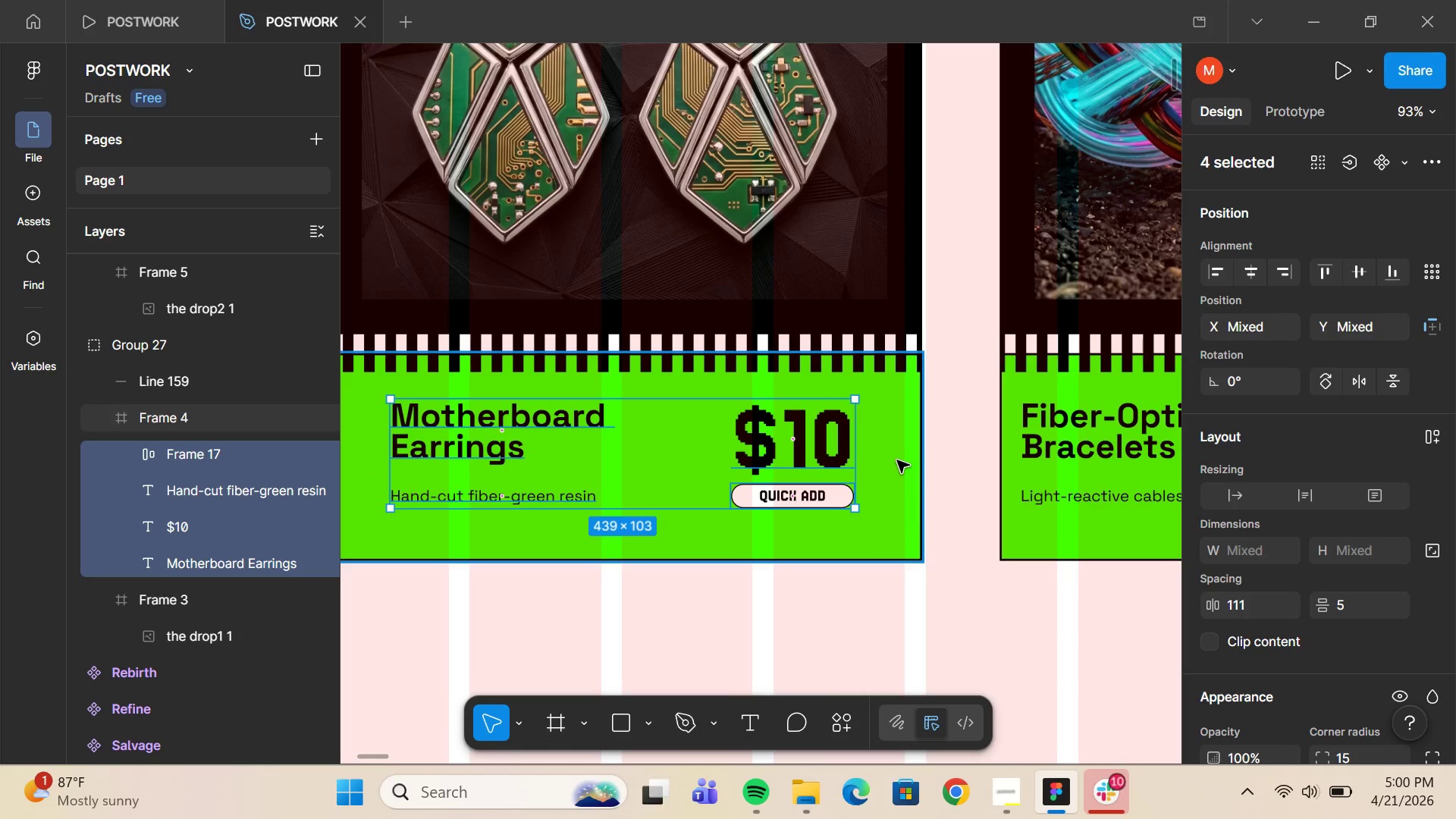 
key(ArrowRight)
 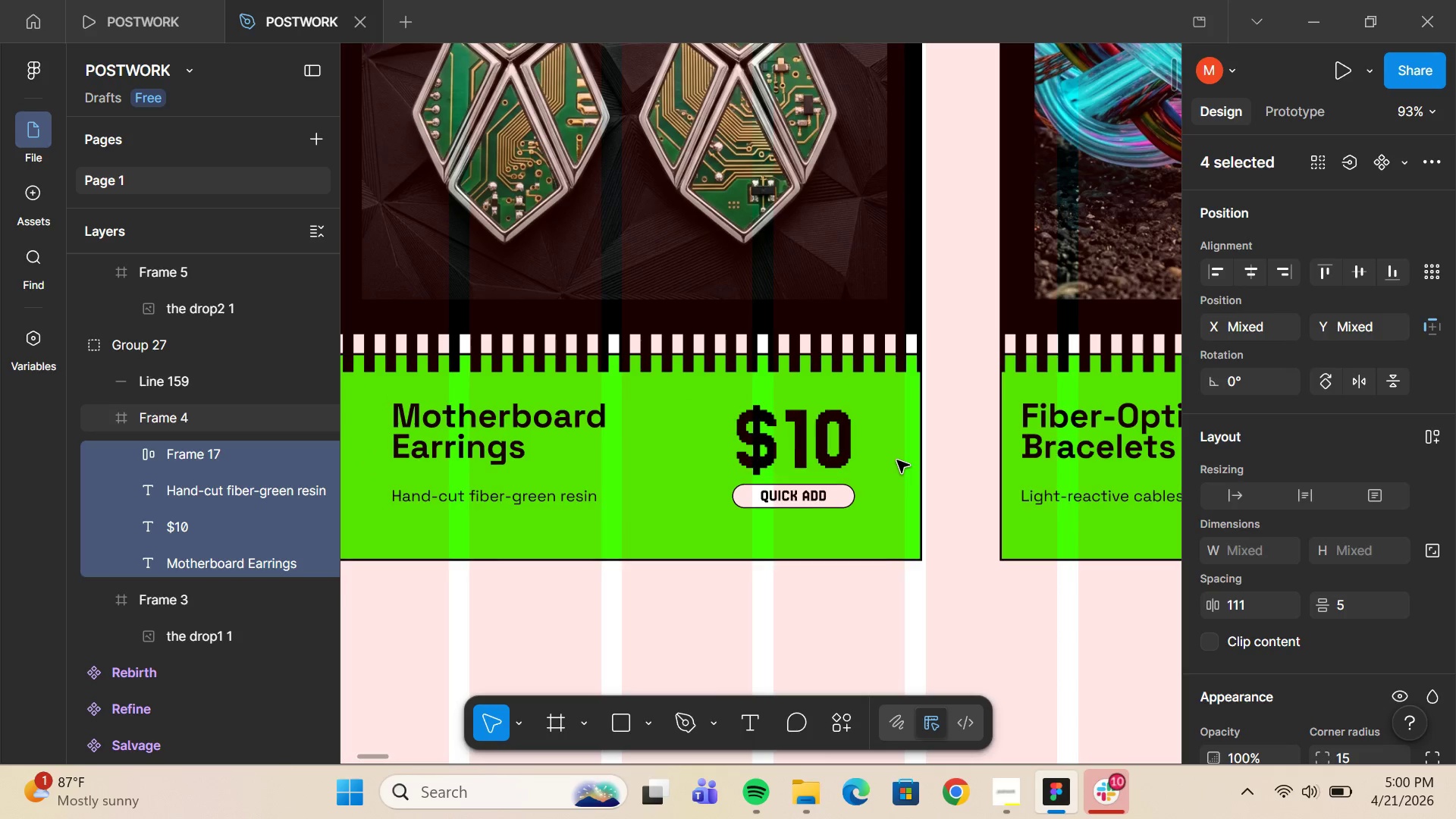 
key(ArrowRight)
 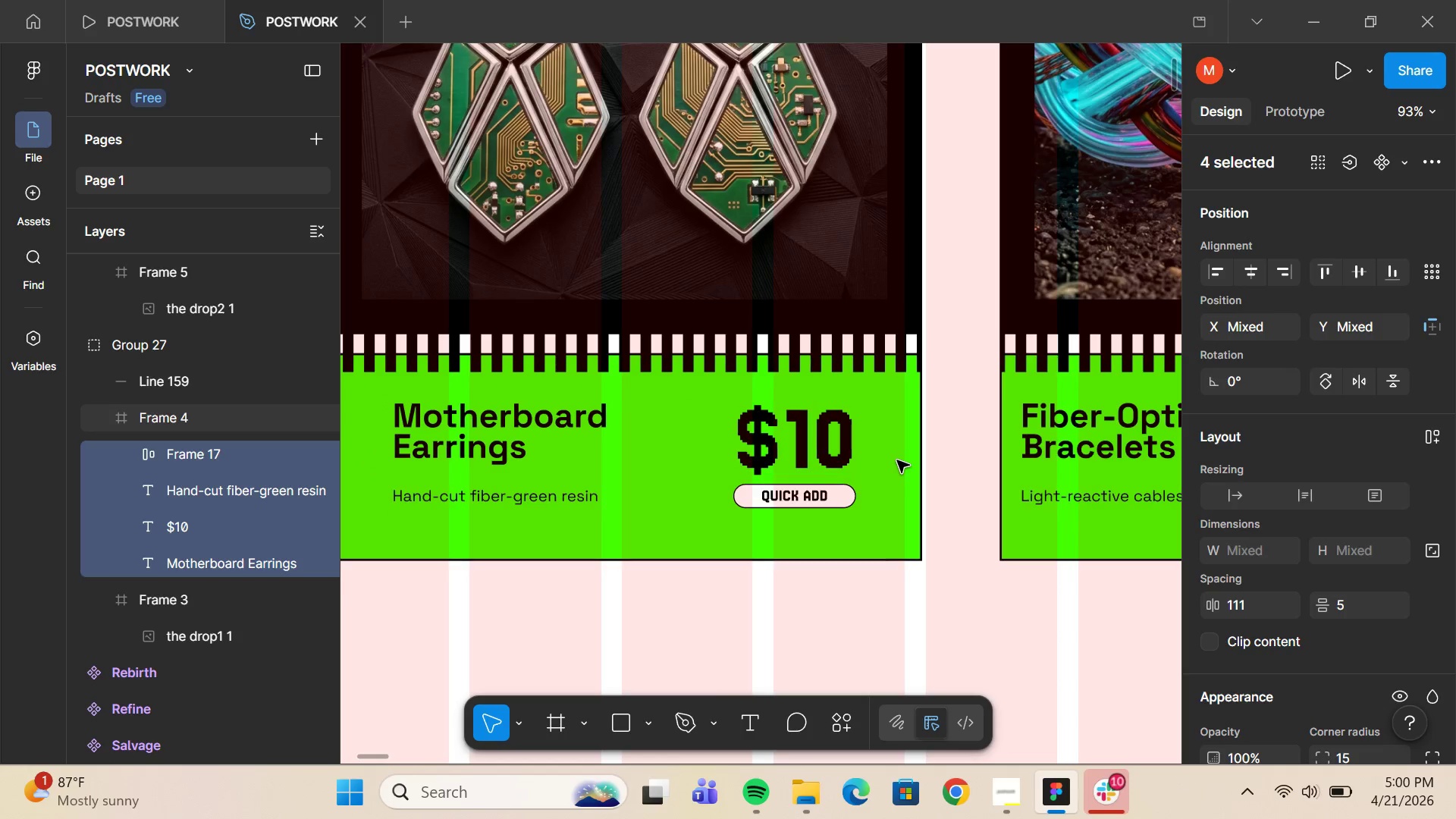 
hold_key(key=AltLeft, duration=0.77)
 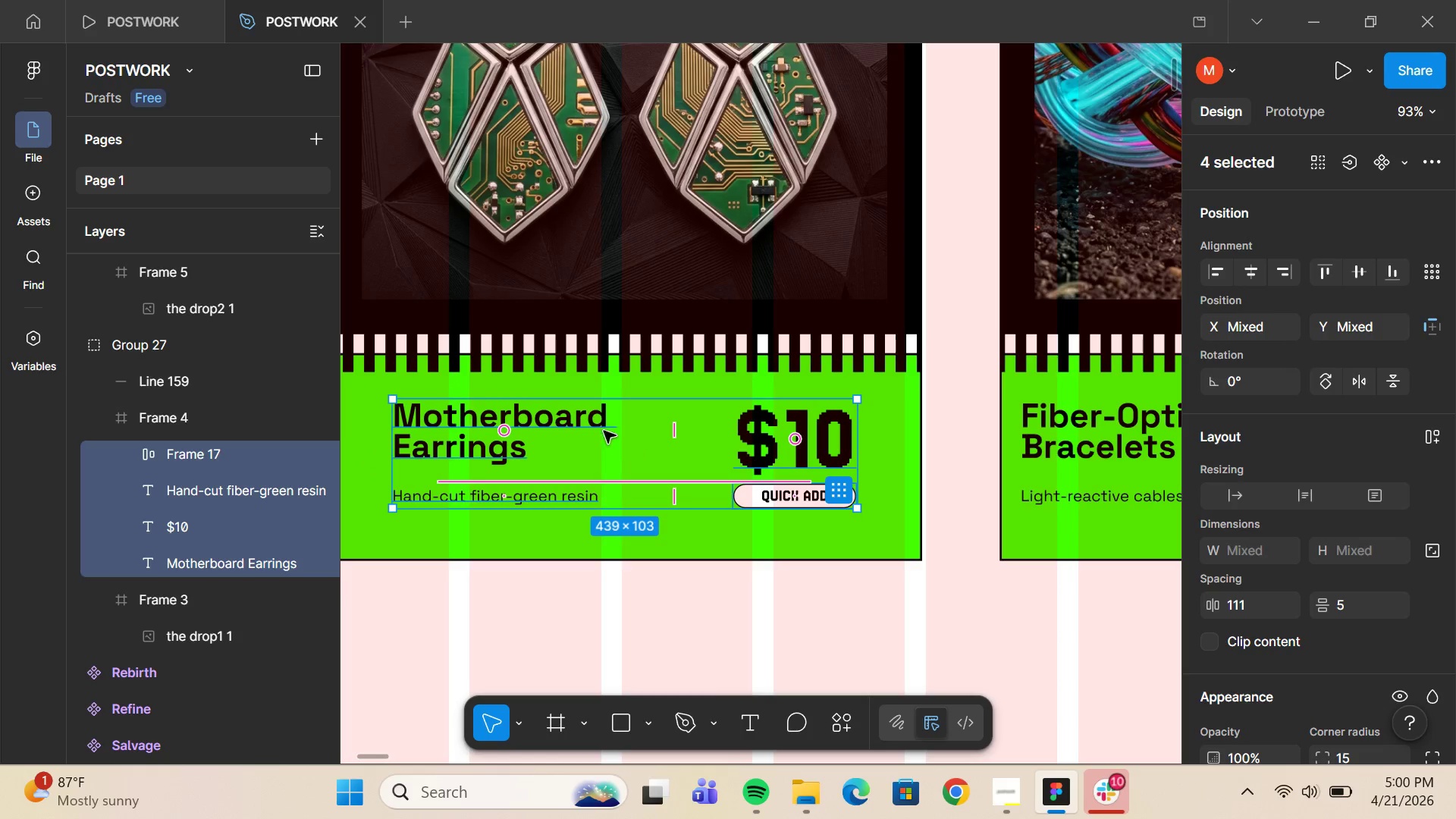 
left_click_drag(start_coordinate=[548, 420], to_coordinate=[548, 428])
 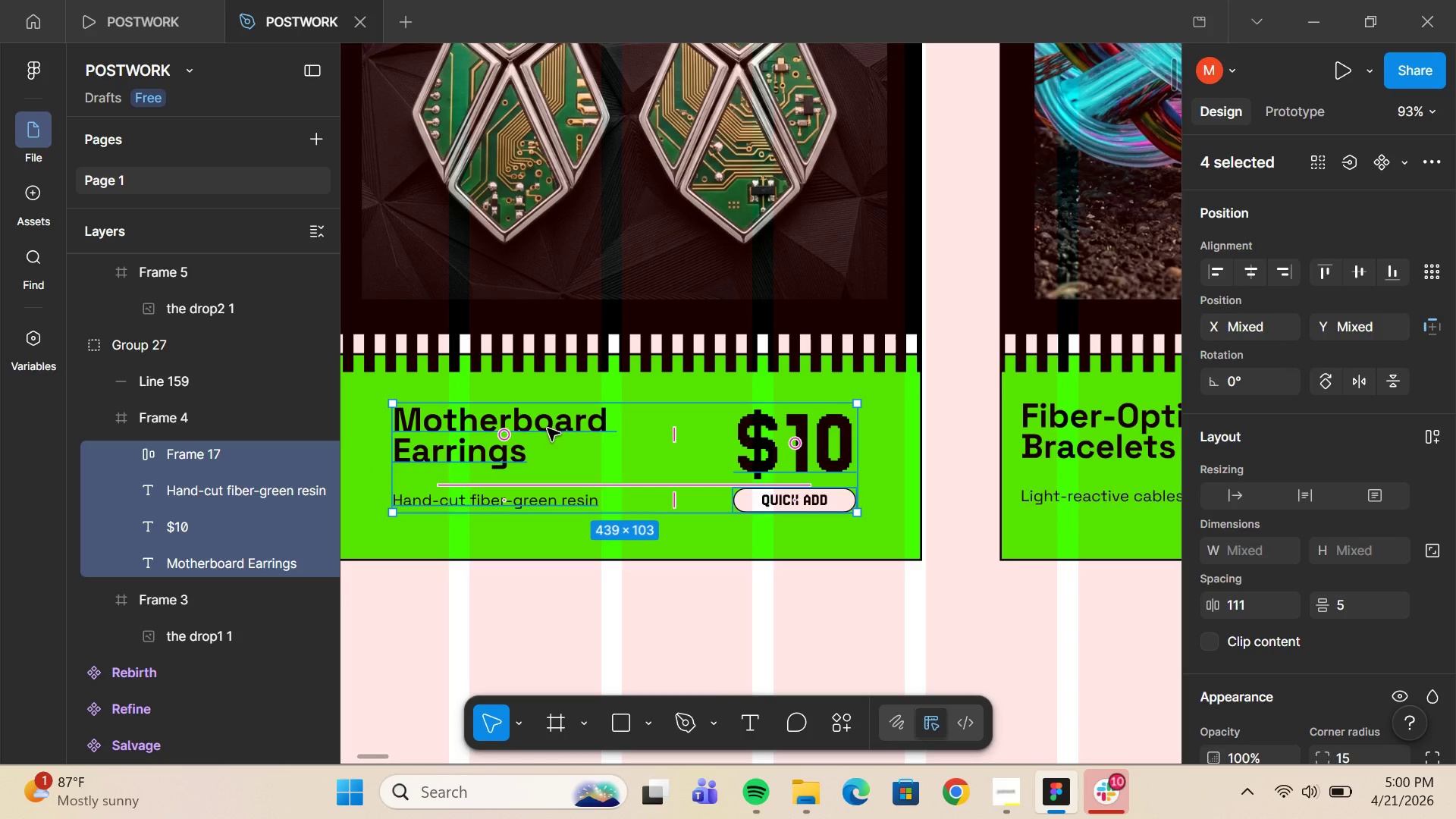 
hold_key(key=ControlLeft, duration=0.61)
scroll: coordinate [548, 428], scroll_direction: down, amount: 4.0
 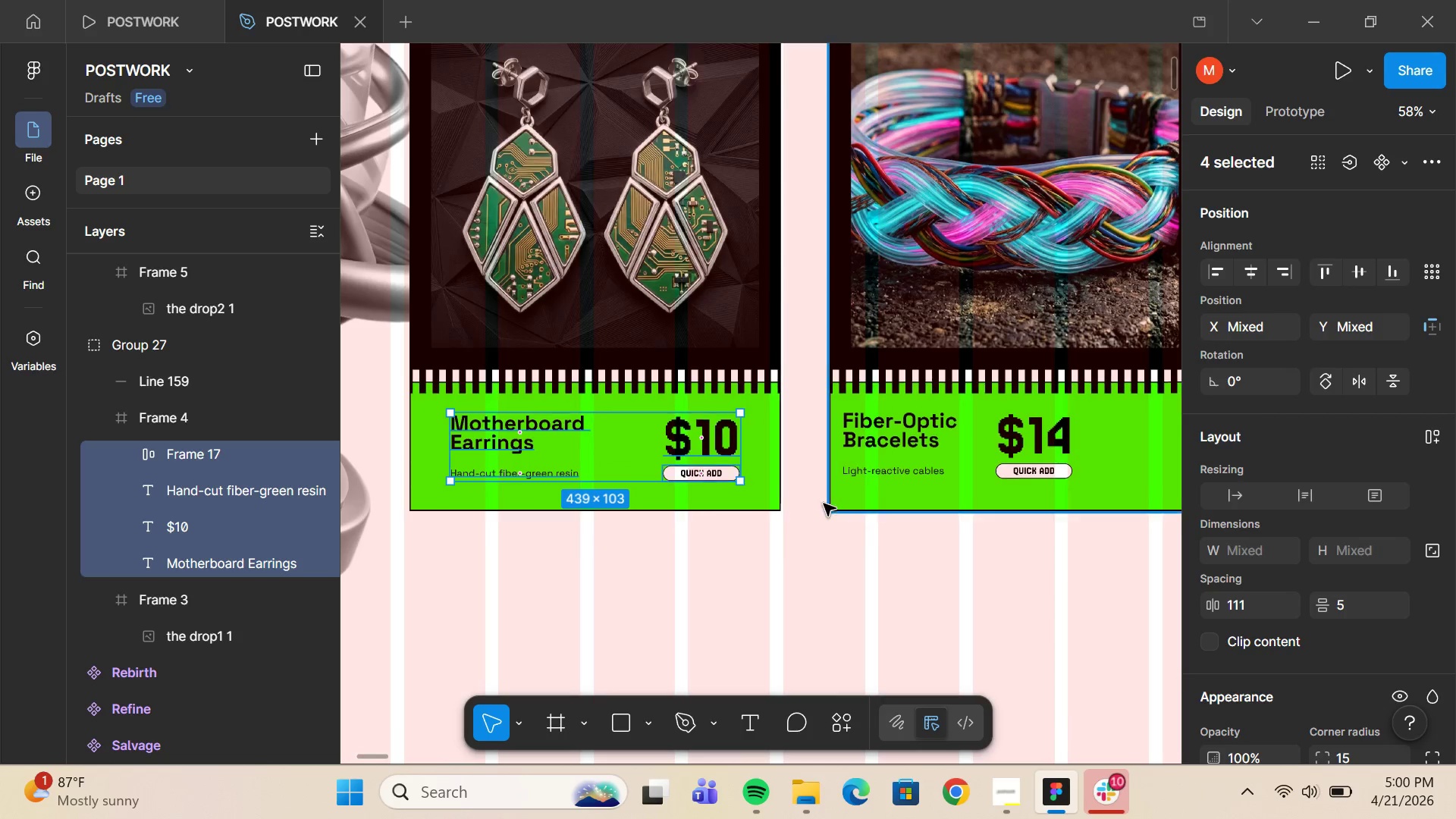 
hold_key(key=AltLeft, duration=0.84)
 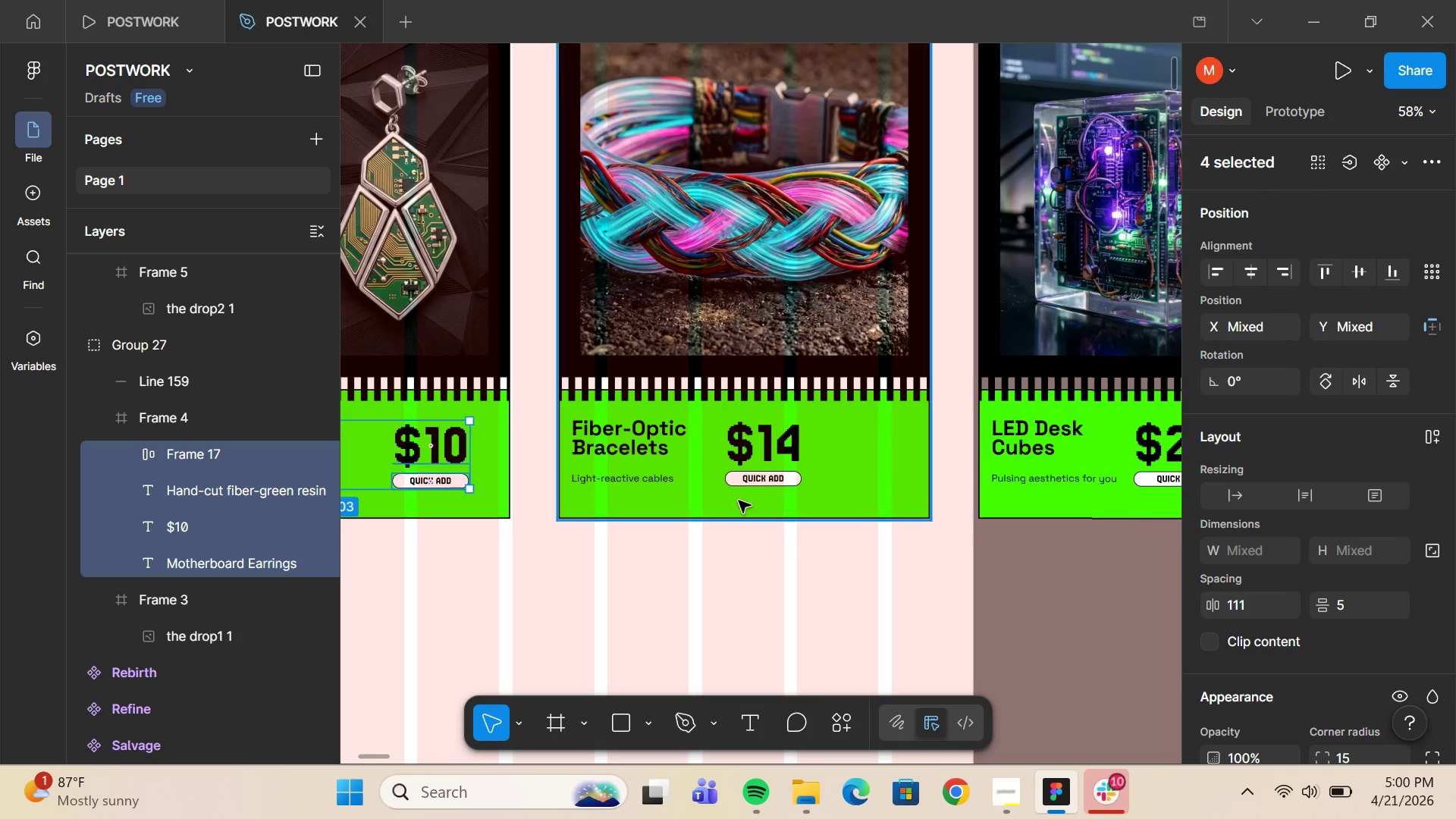 
double_click([773, 481])
 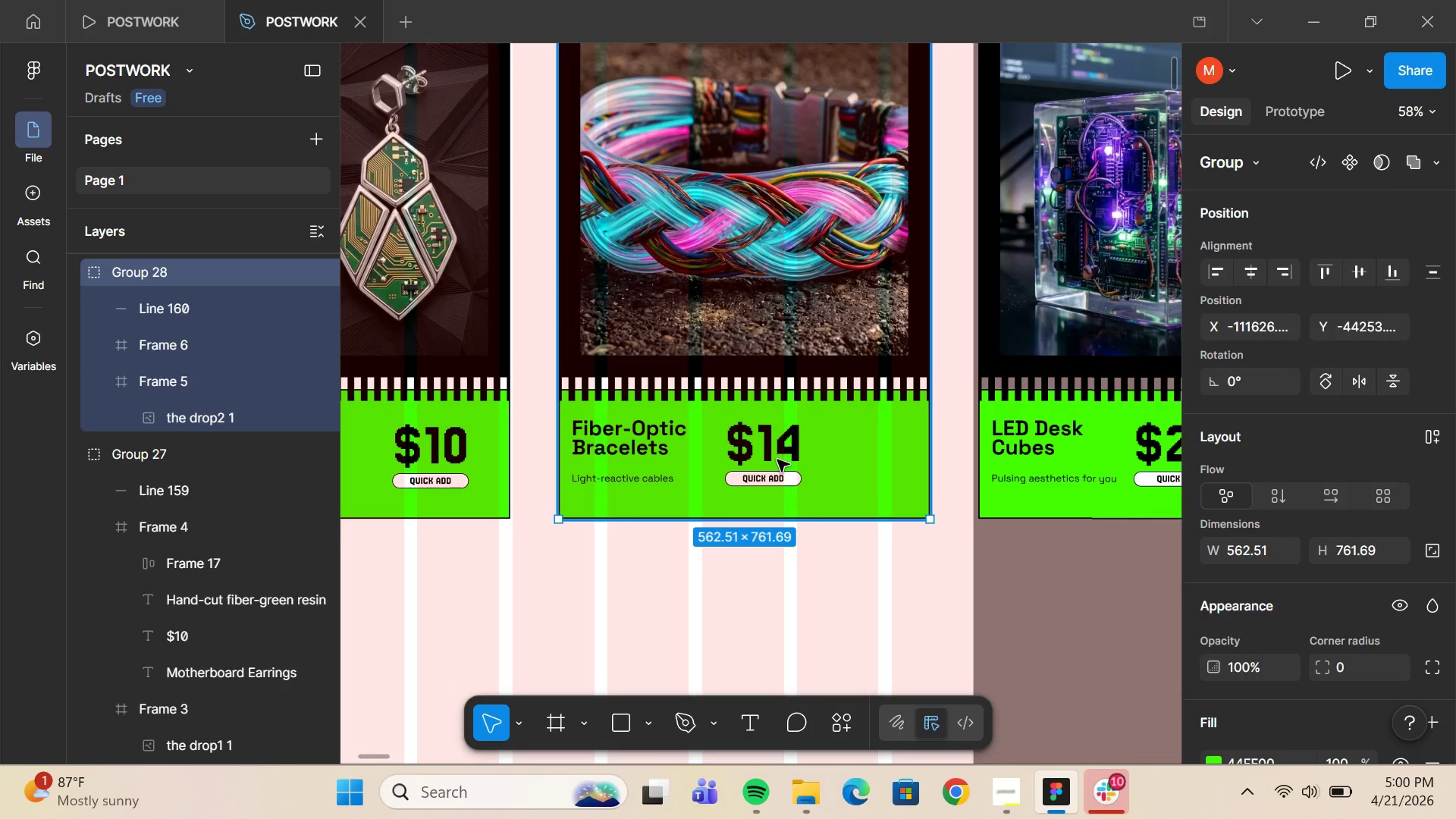 
double_click([775, 474])
 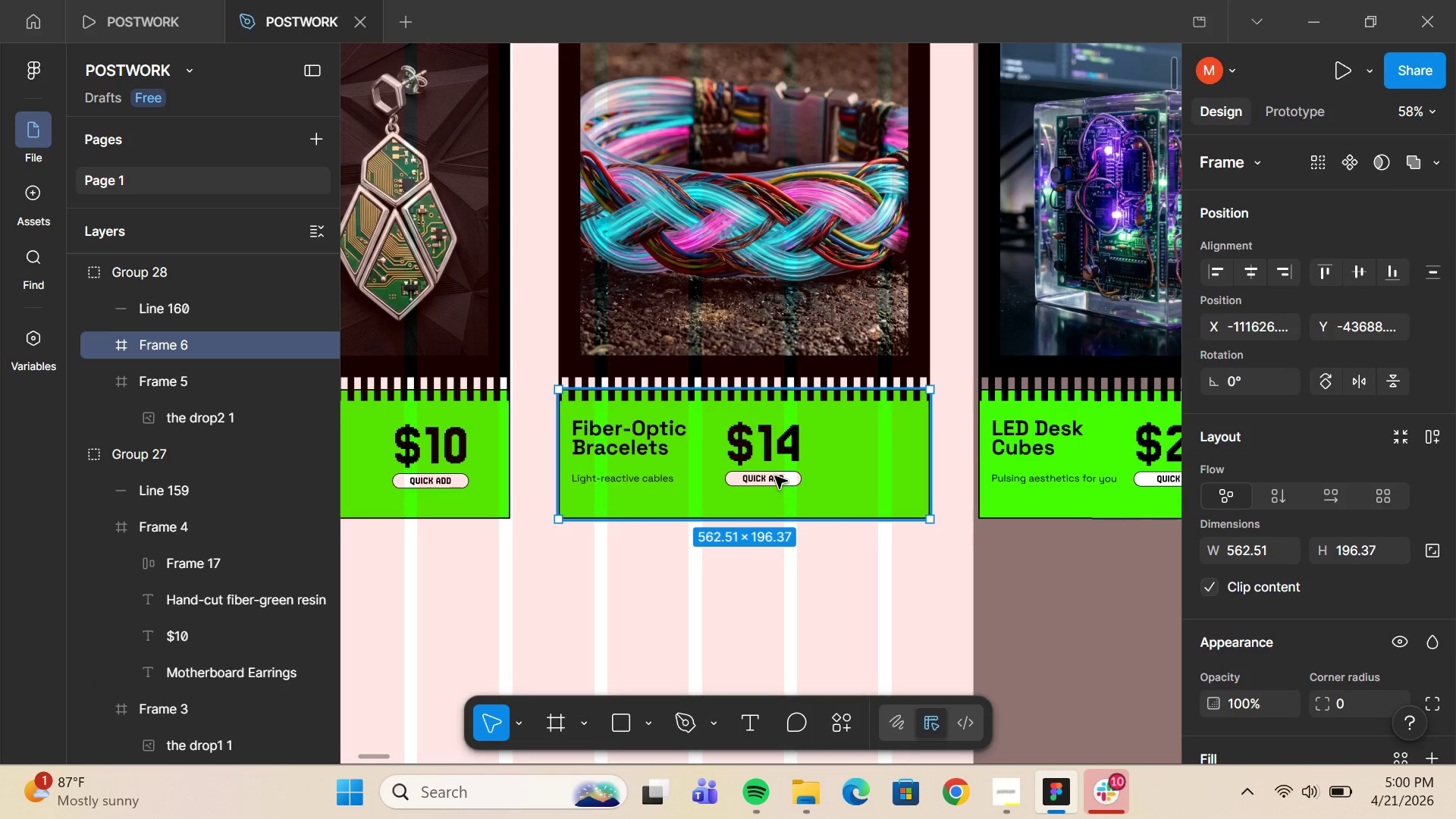 
double_click([775, 476])
 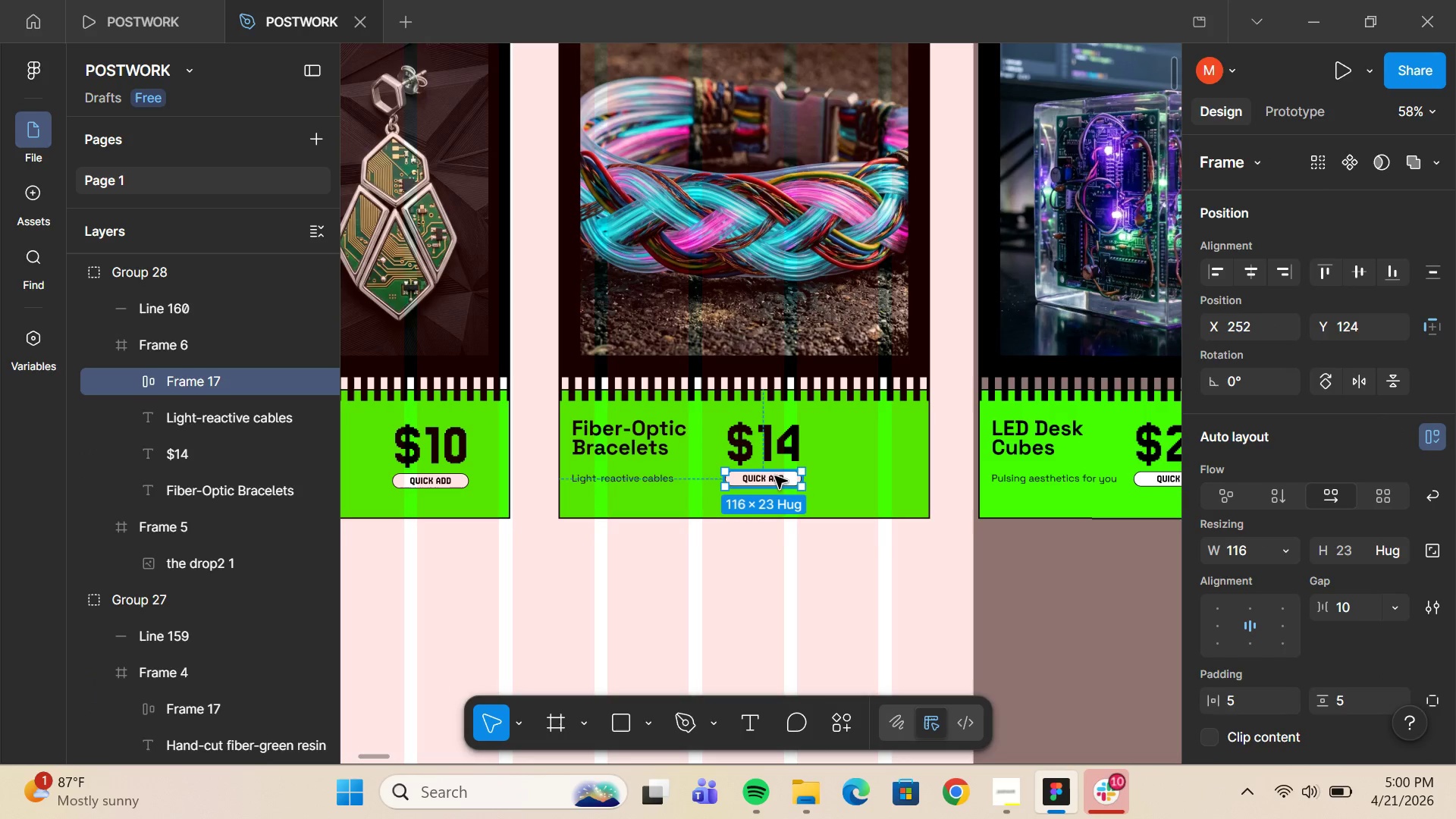 
hold_key(key=ShiftLeft, duration=0.36)
 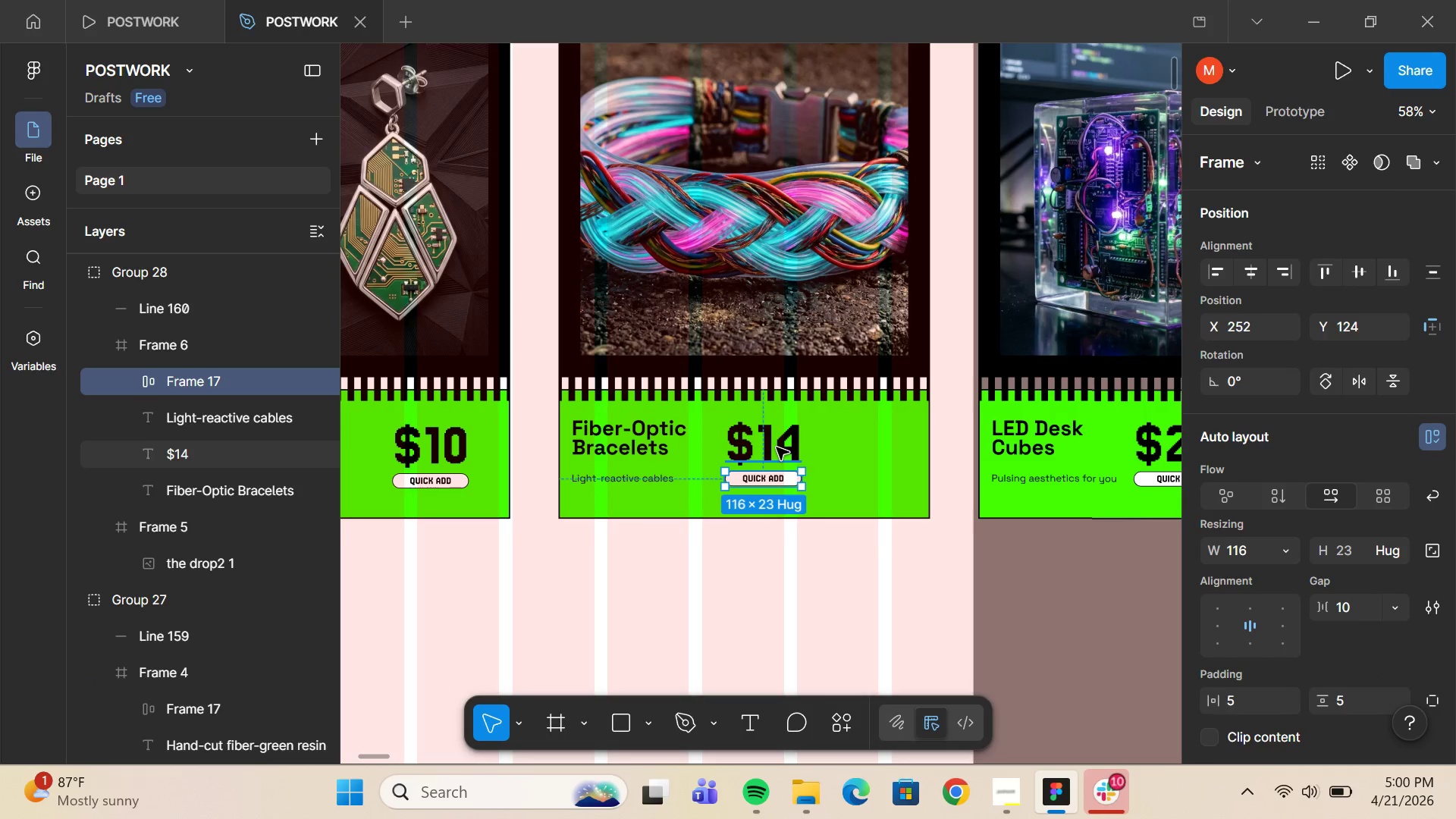 
hold_key(key=ShiftLeft, duration=0.44)
left_click([777, 447])
 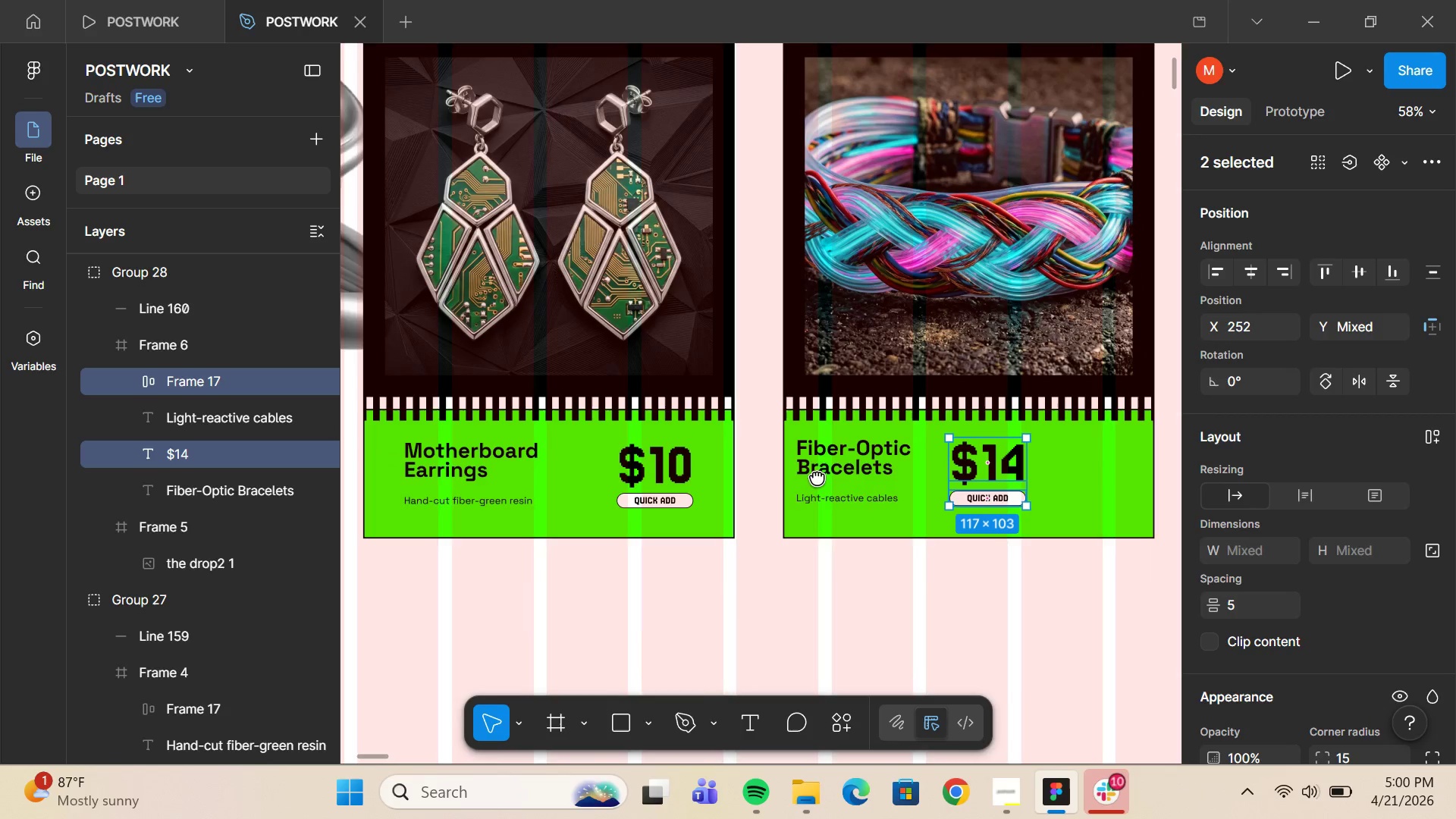 
hold_key(key=ShiftLeft, duration=0.31)
left_click([667, 451])
 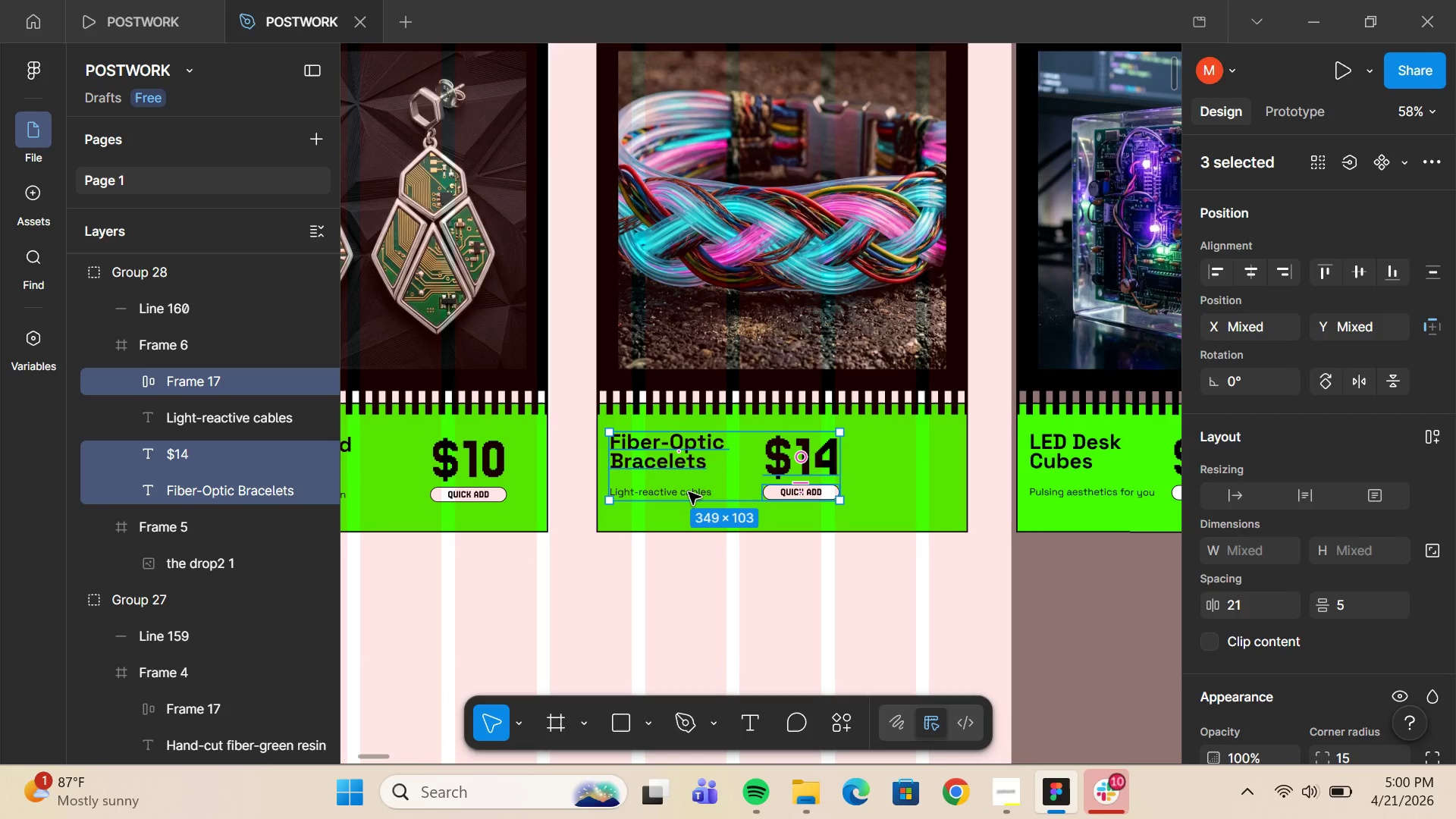 
hold_key(key=ShiftLeft, duration=0.81)
left_click([689, 492])
 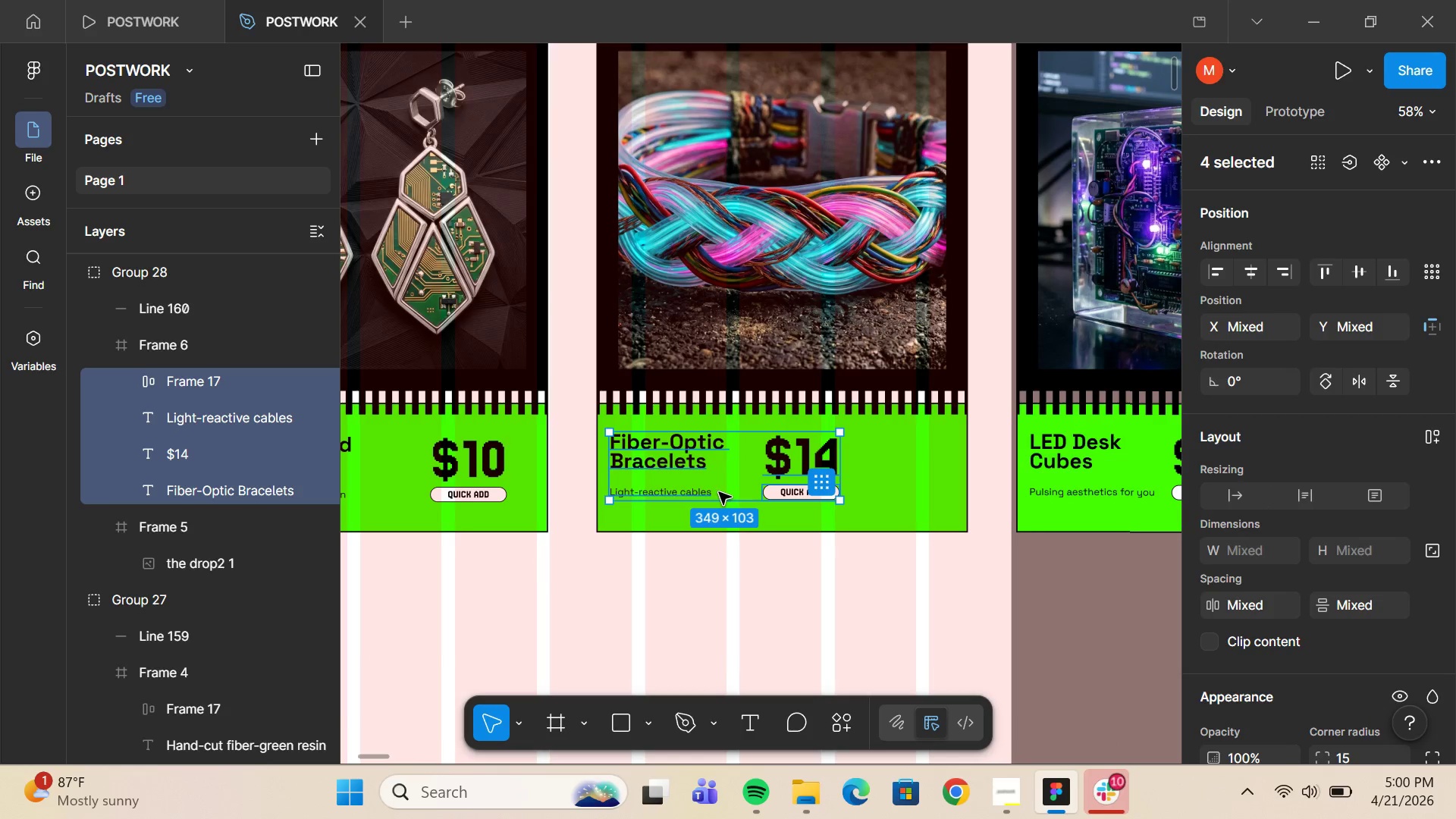 
hold_key(key=ShiftLeft, duration=2.25)
left_click_drag(start_coordinate=[719, 492], to_coordinate=[775, 492])
 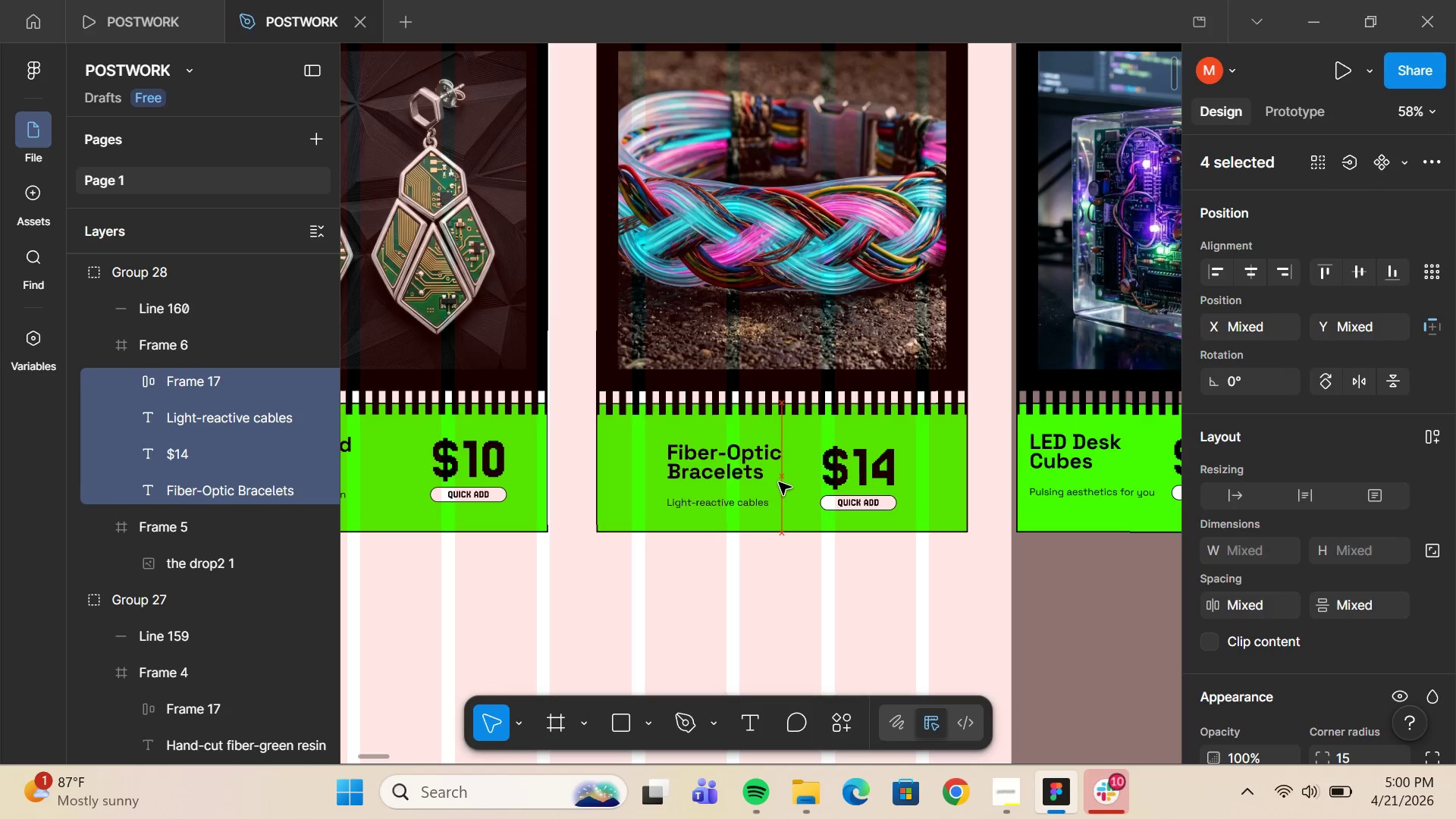 
left_click([779, 477])
 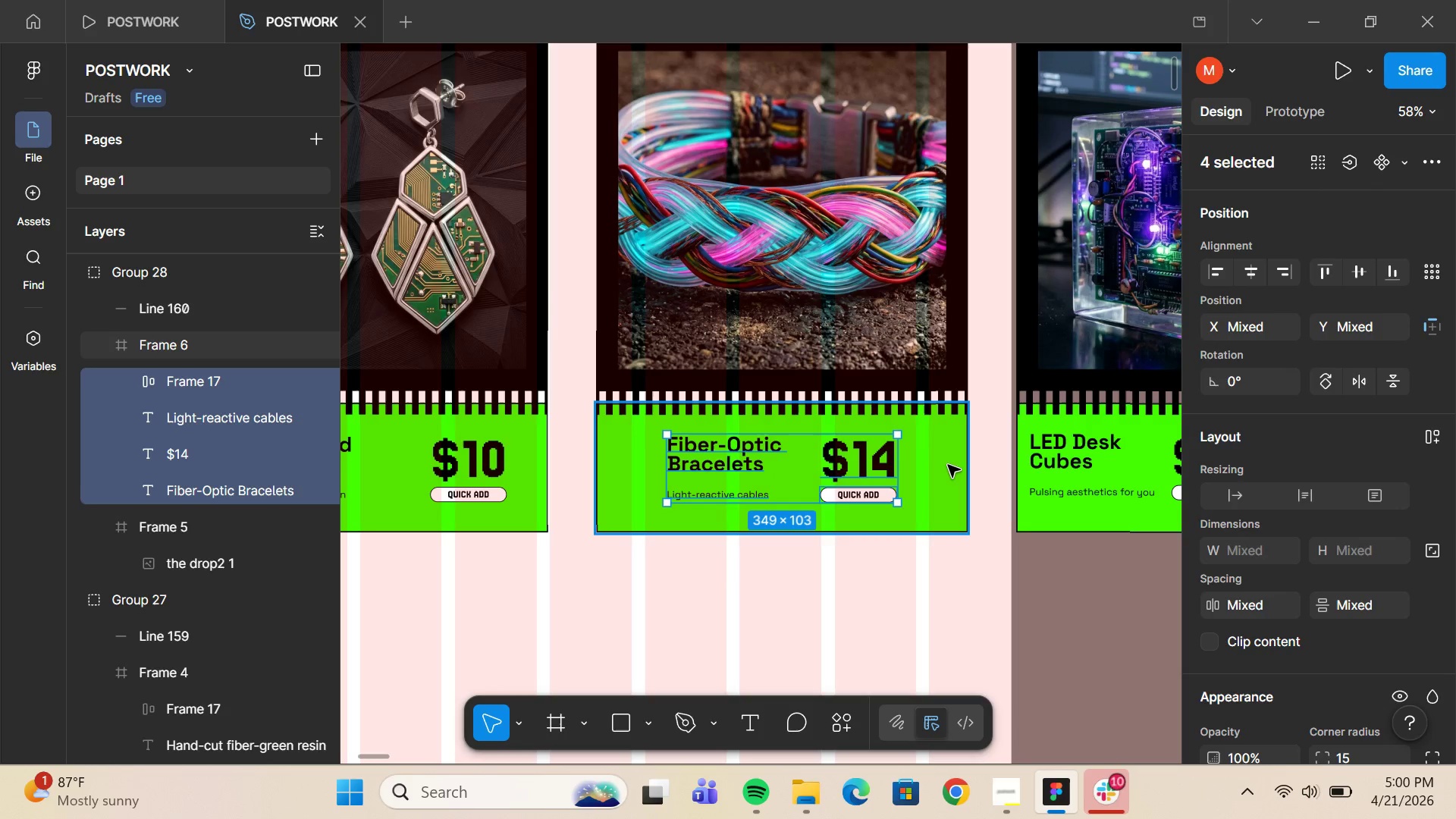 
hold_key(key=AltLeft, duration=1.11)
 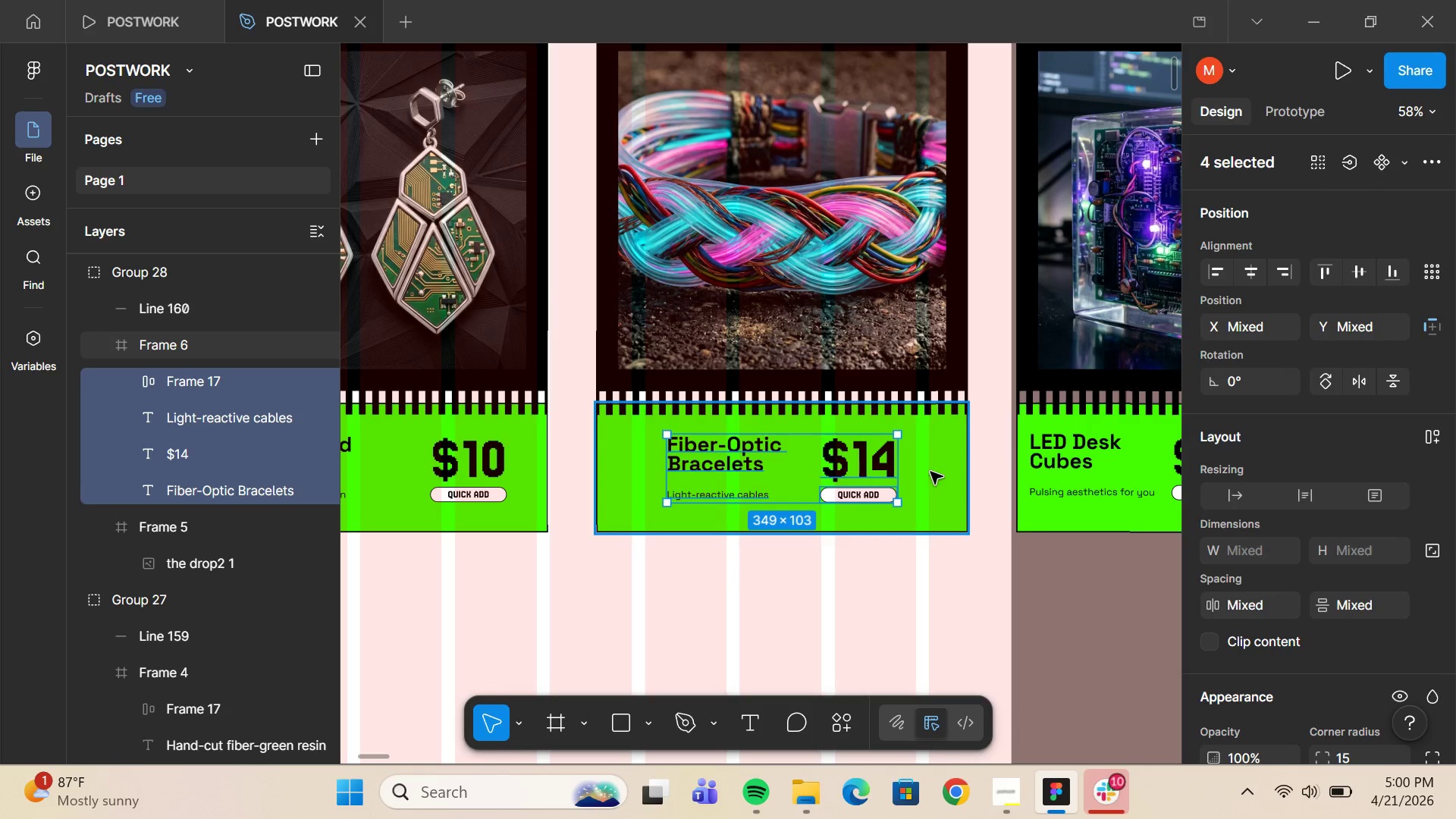 
hold_key(key=ControlLeft, duration=0.66)
scroll: coordinate [900, 488], scroll_direction: down, amount: 3.0
 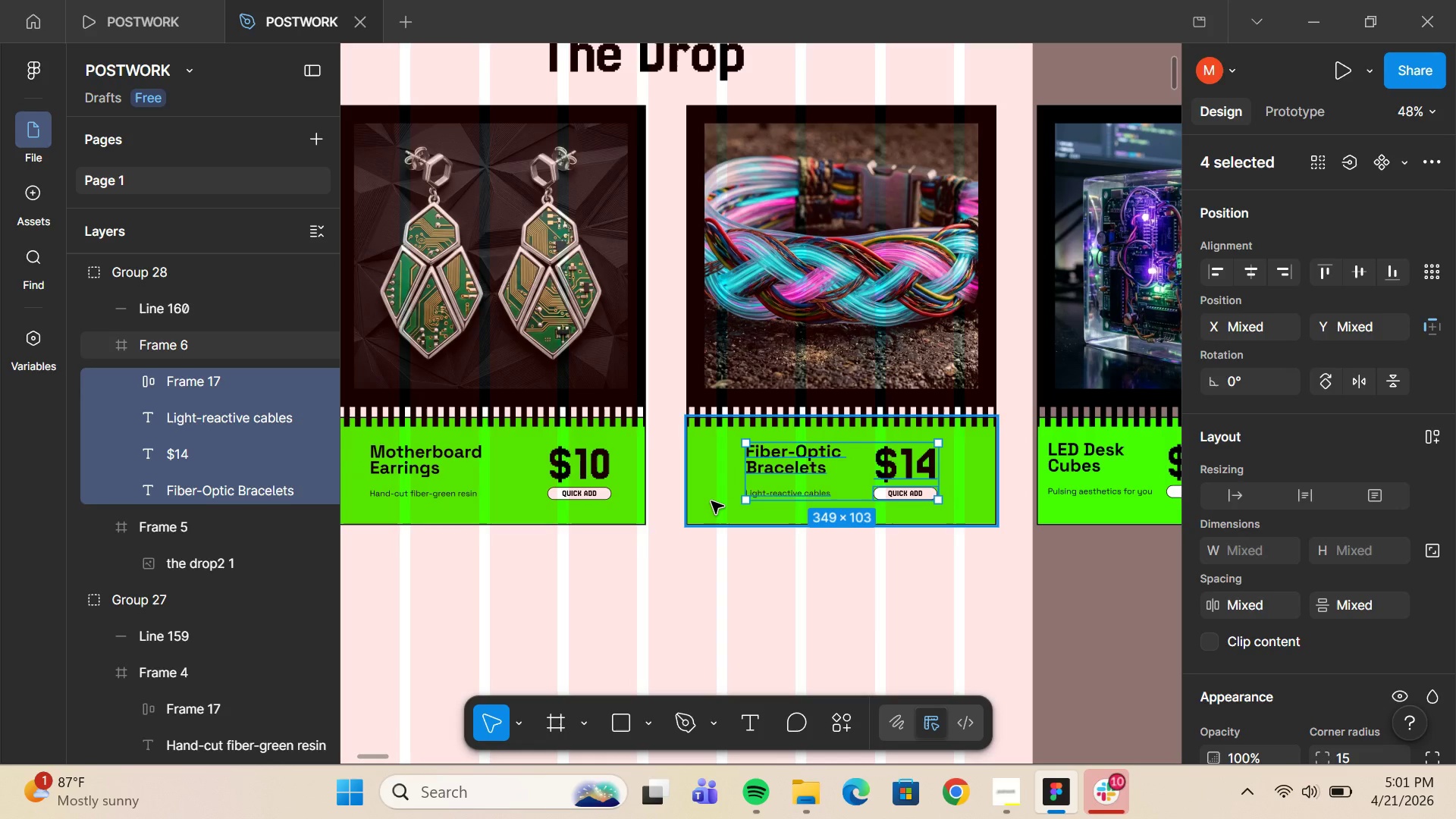 
wait(9.72)
 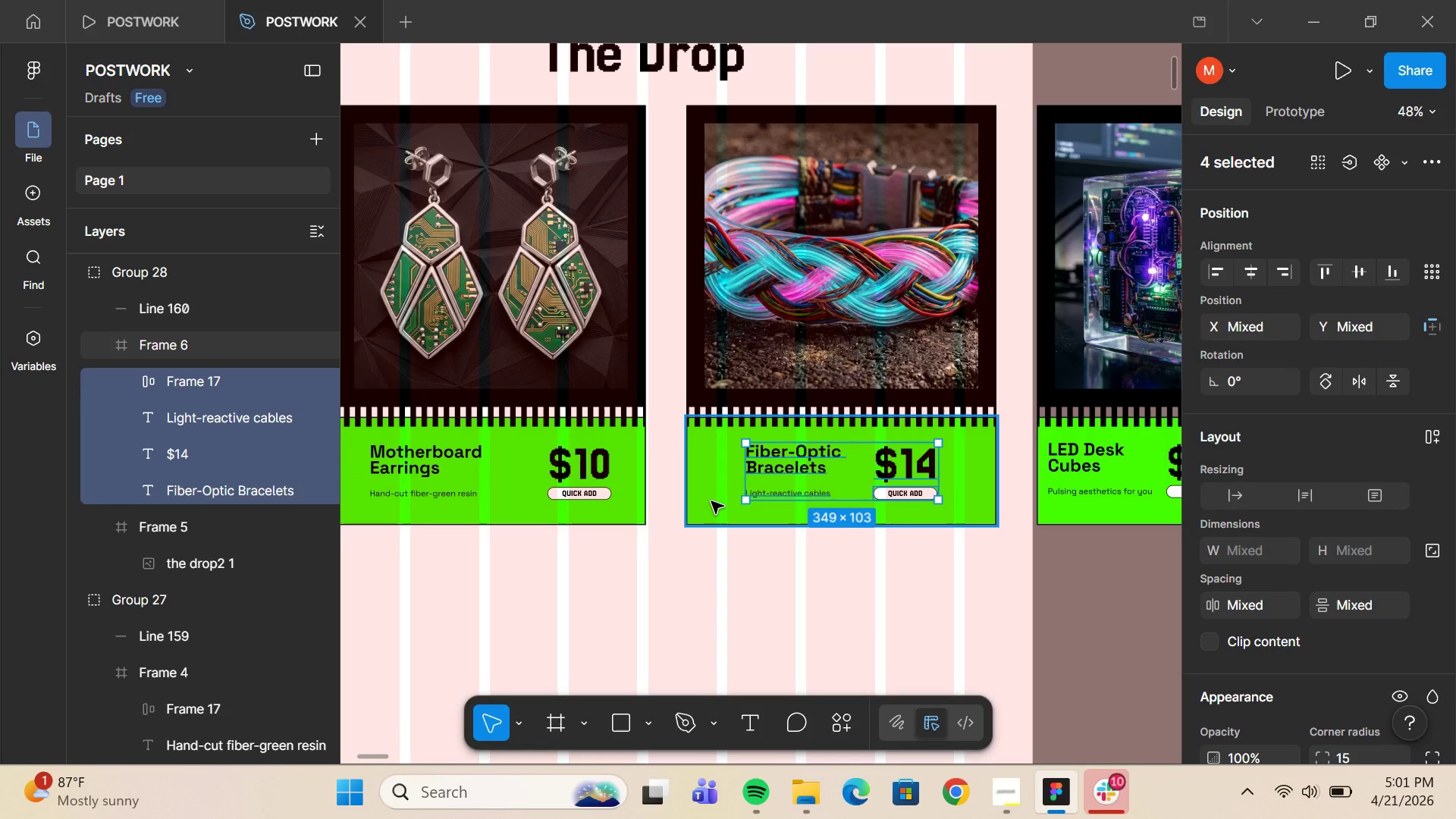 
double_click([736, 441])
 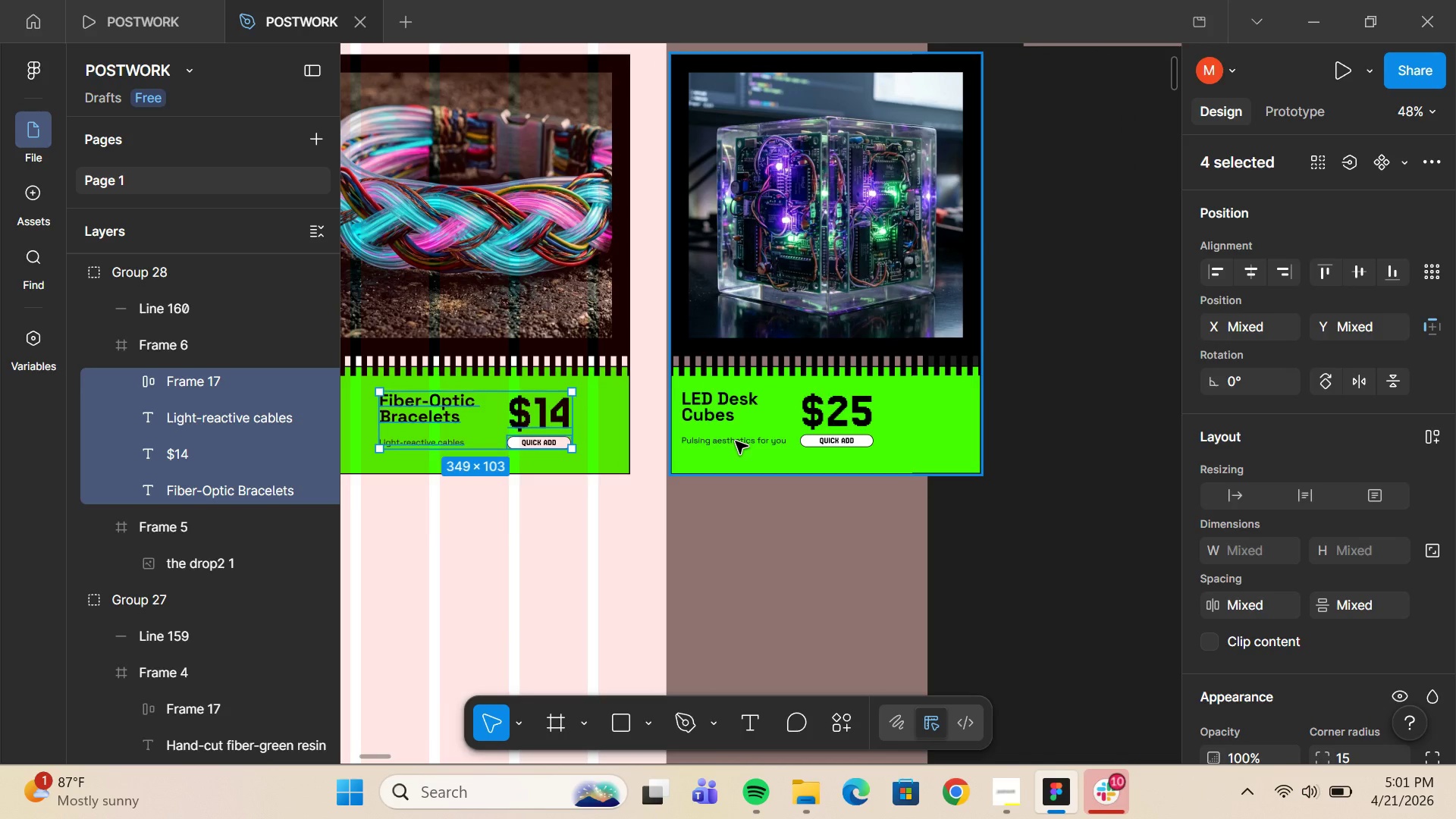 
triple_click([736, 441])
 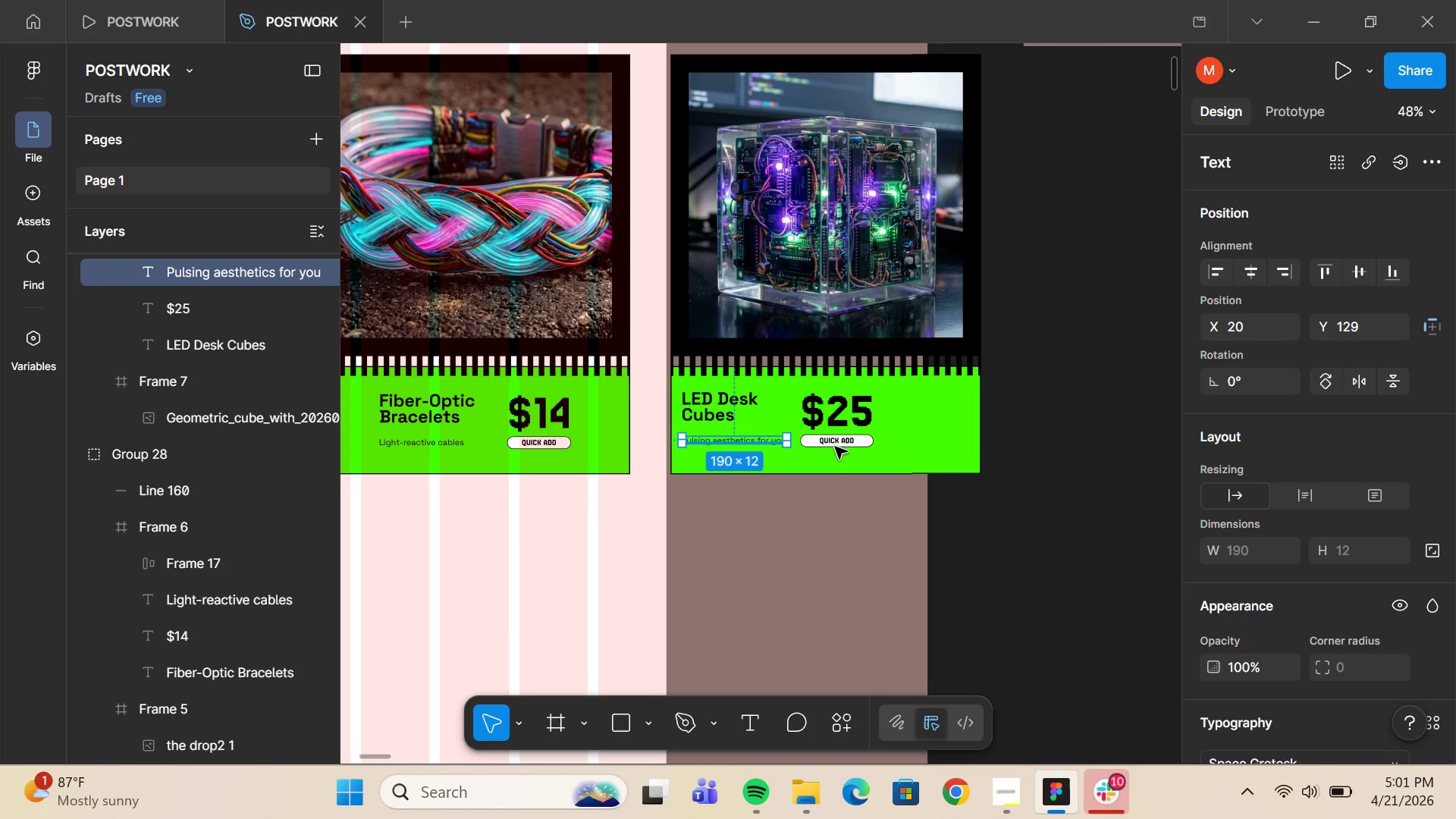 
hold_key(key=ShiftLeft, duration=1.91)
left_click([850, 447])
 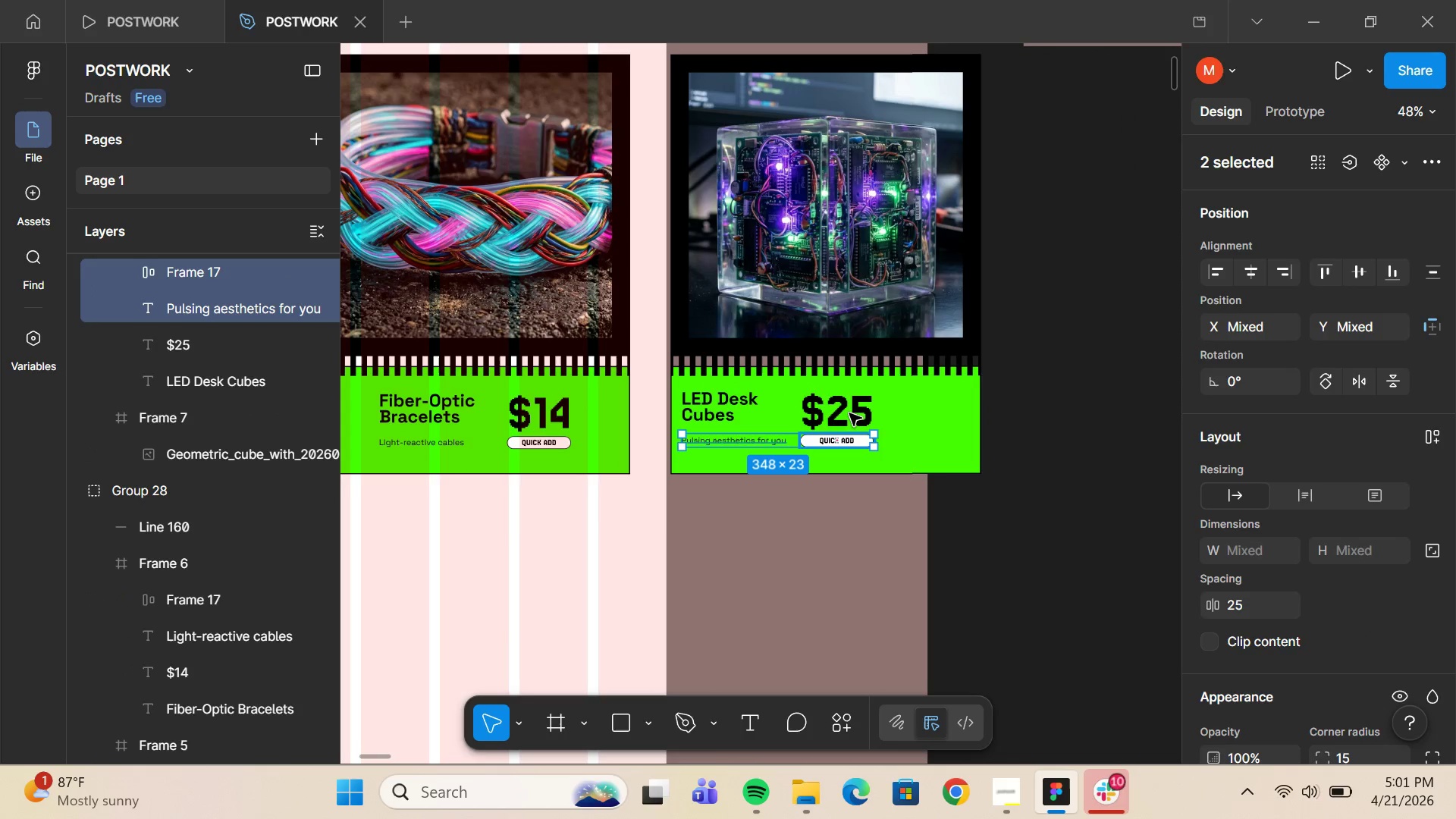 
left_click([849, 413])
 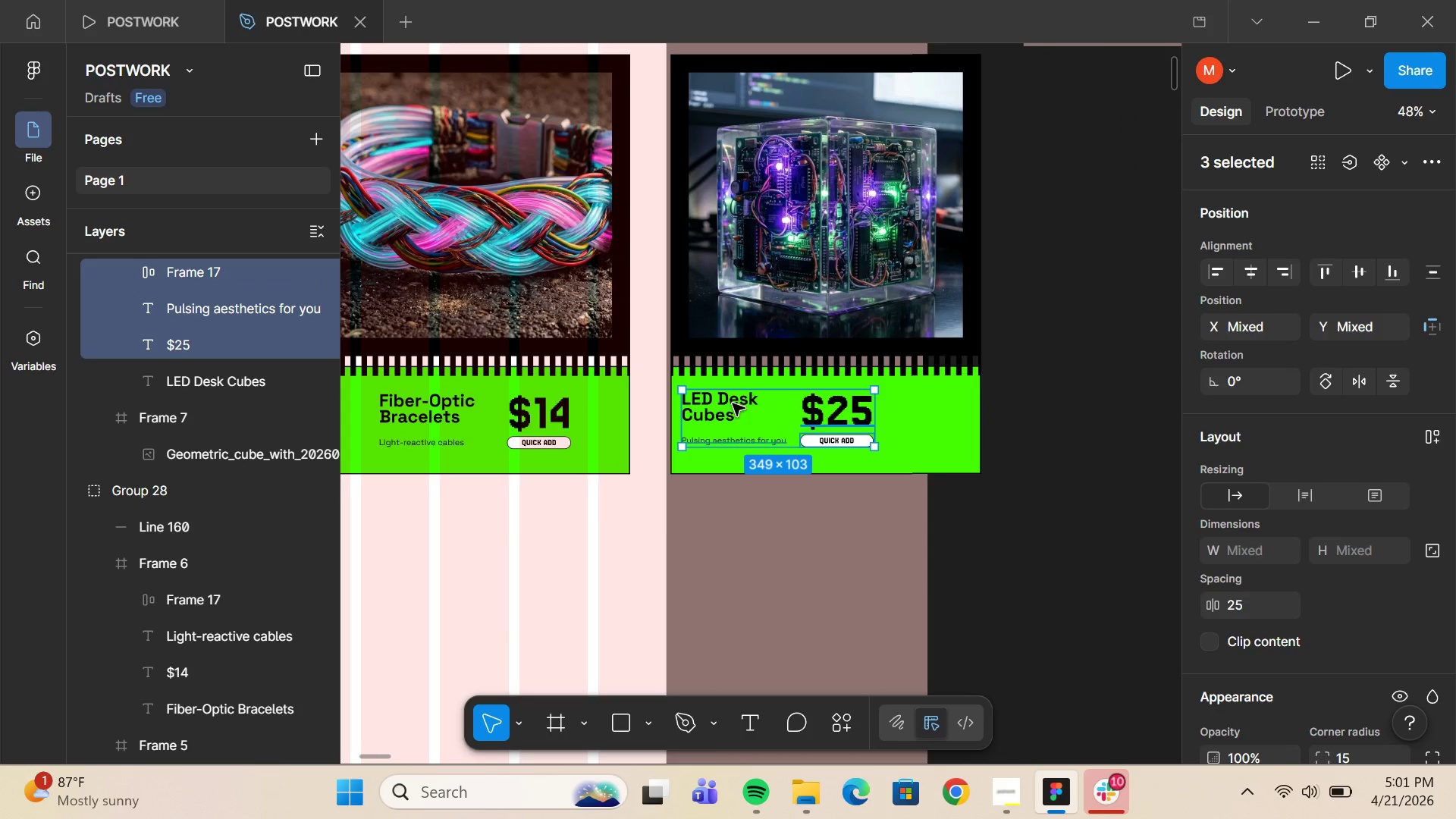 
left_click([733, 402])
 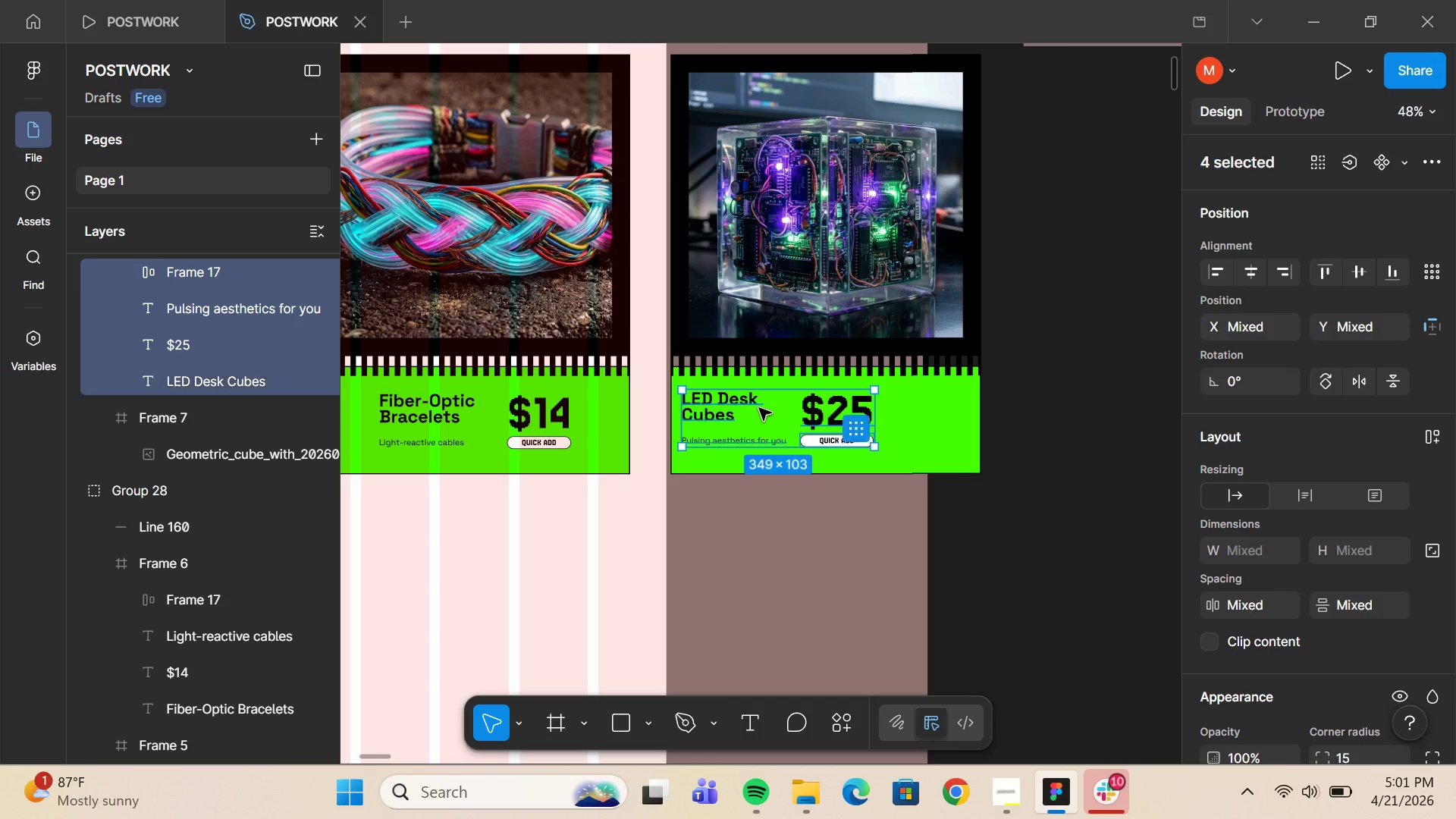 
left_click_drag(start_coordinate=[759, 408], to_coordinate=[811, 413])
 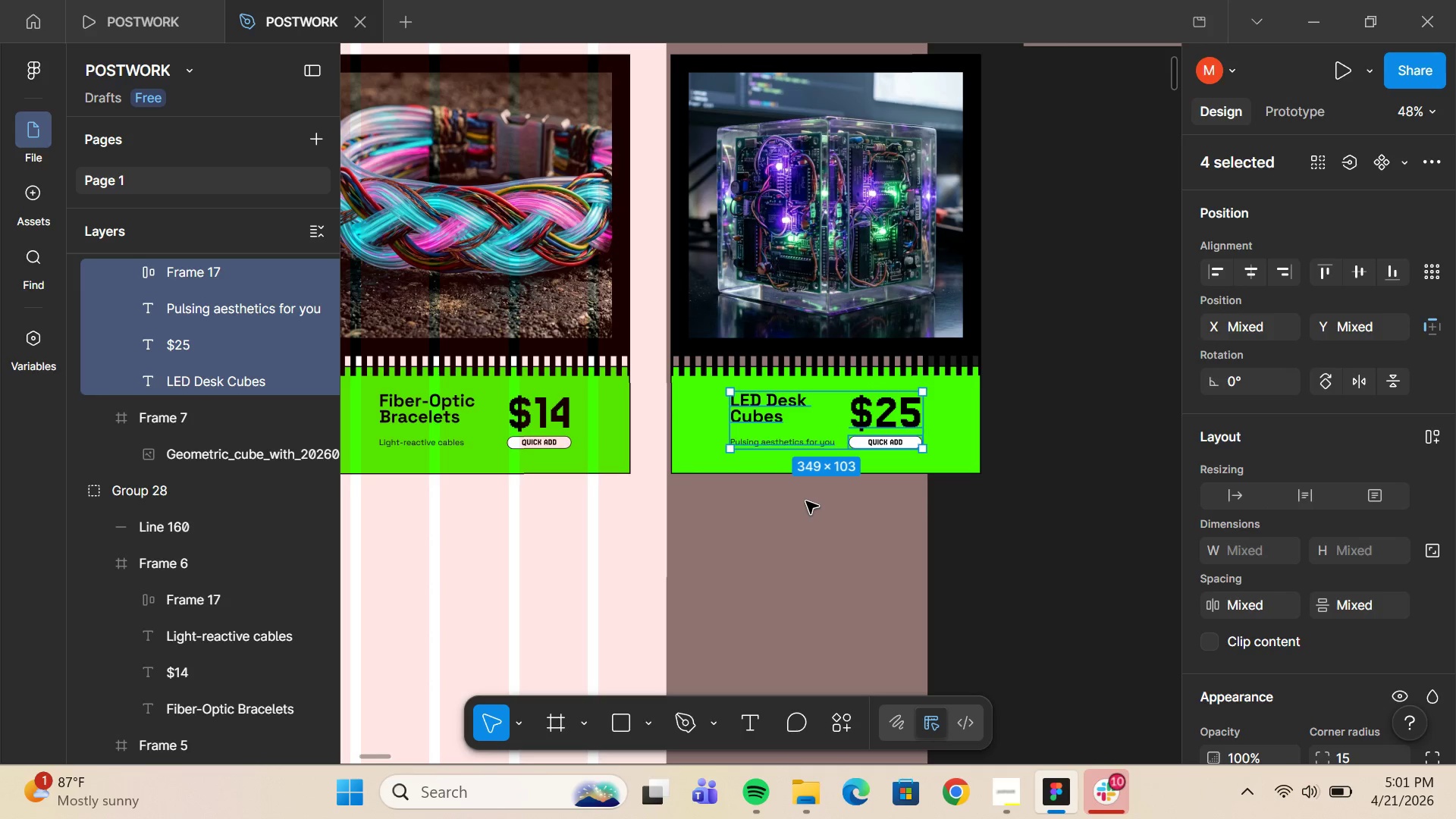 
left_click([806, 501])
 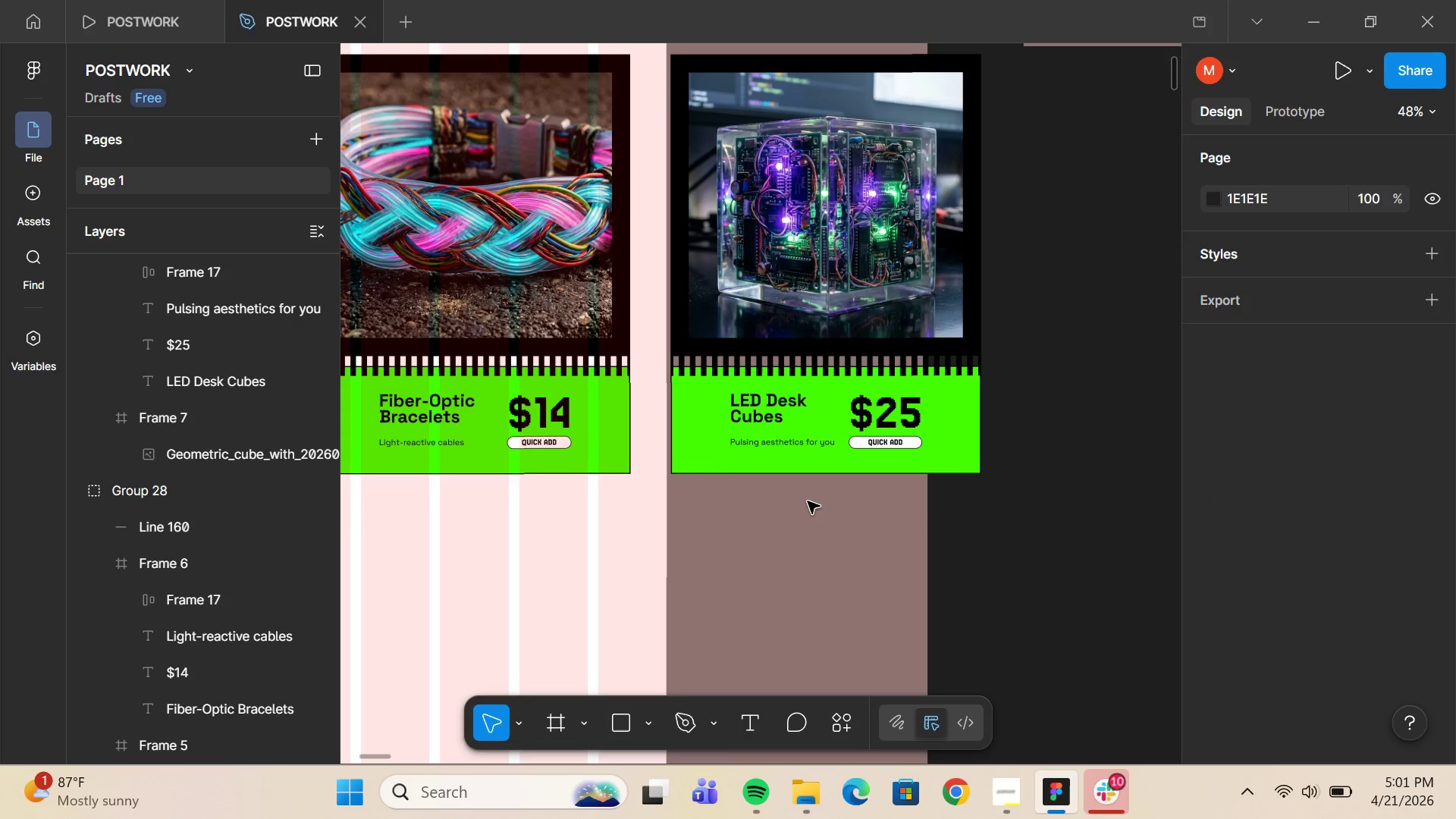 
hold_key(key=ControlLeft, duration=0.58)
scroll: coordinate [808, 501], scroll_direction: down, amount: 5.0
 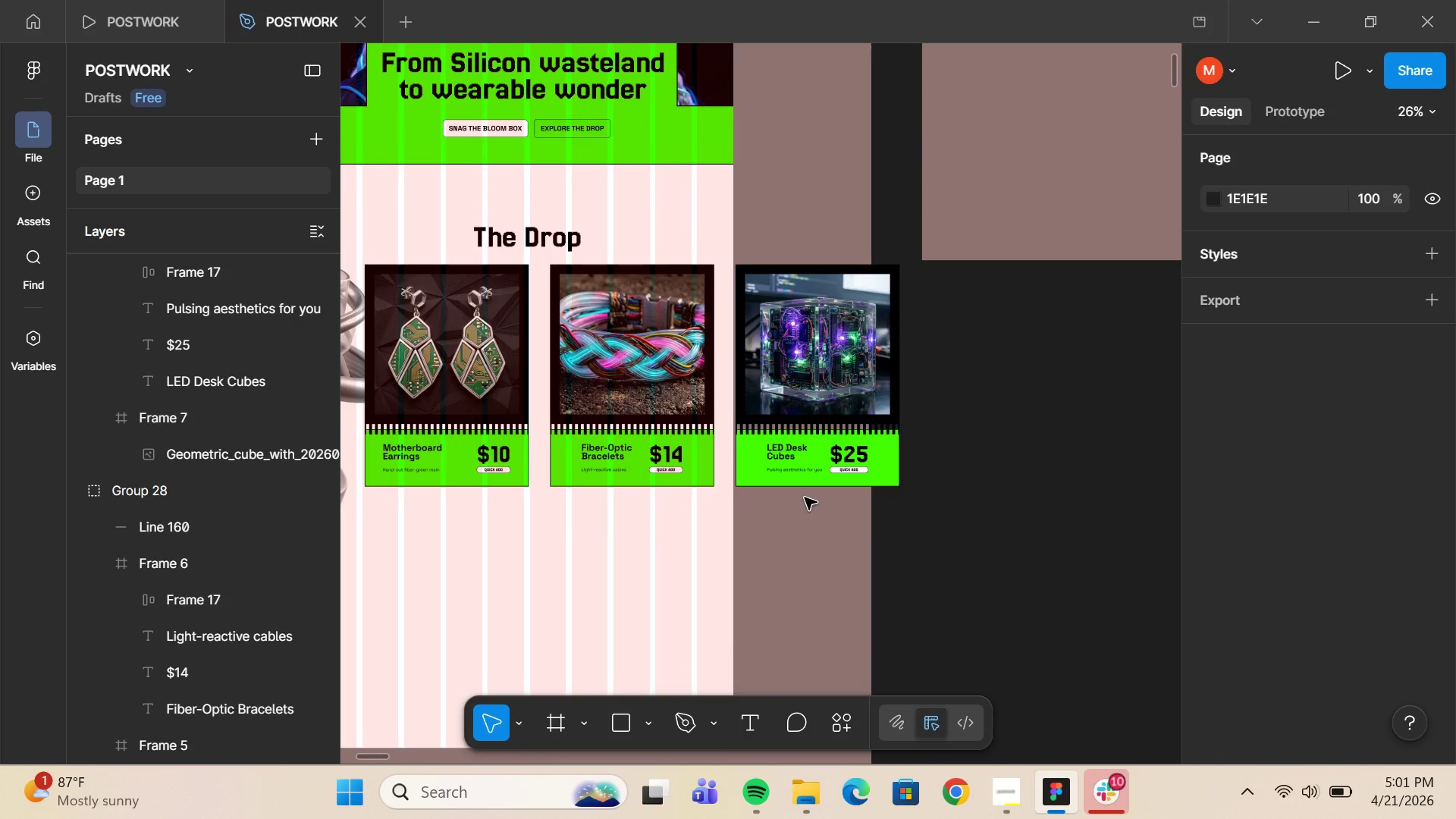 
wait(5.2)
 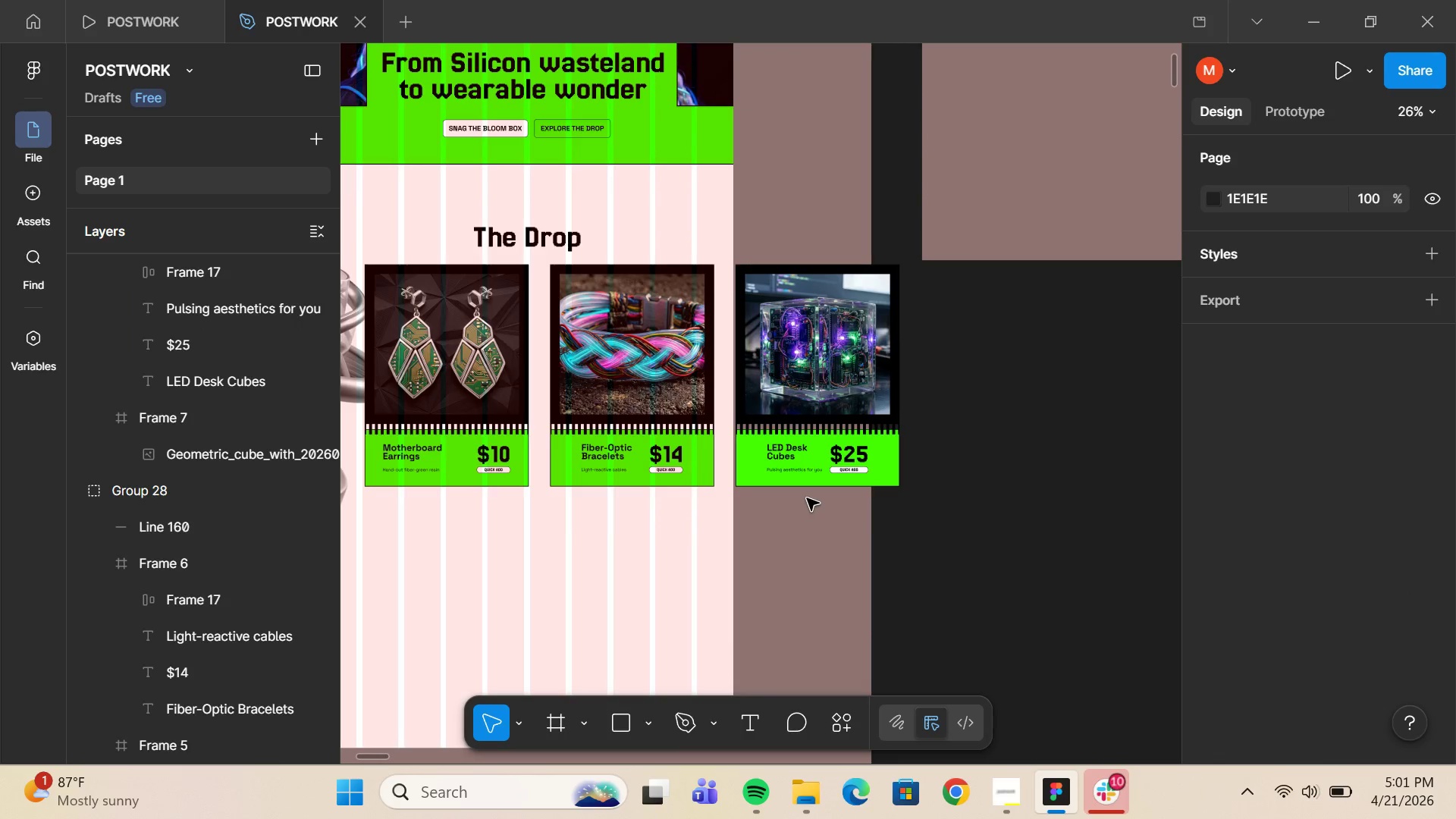 
left_click([763, 285])
 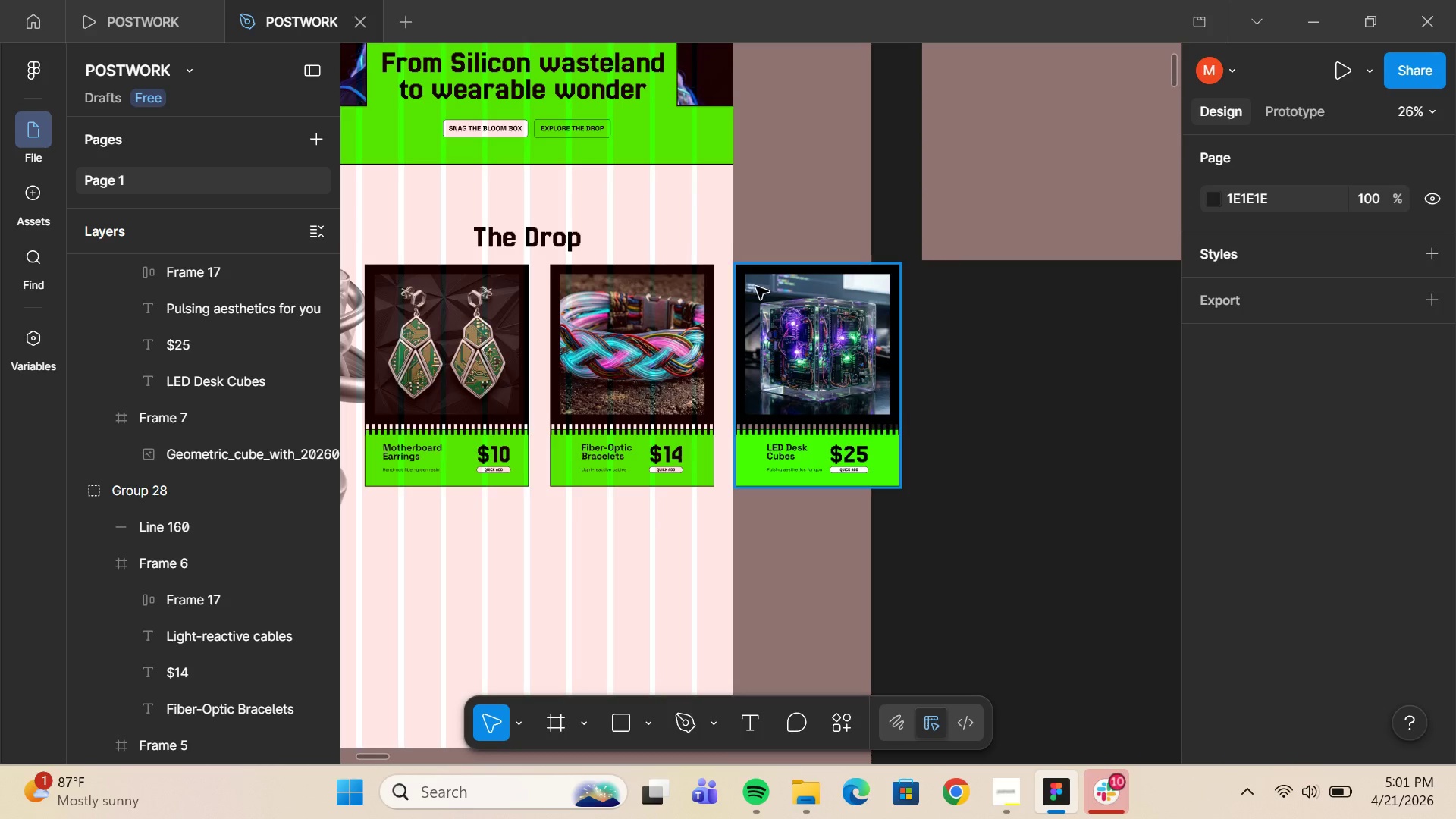 
hold_key(key=ShiftLeft, duration=1.38)
left_click([658, 311])
 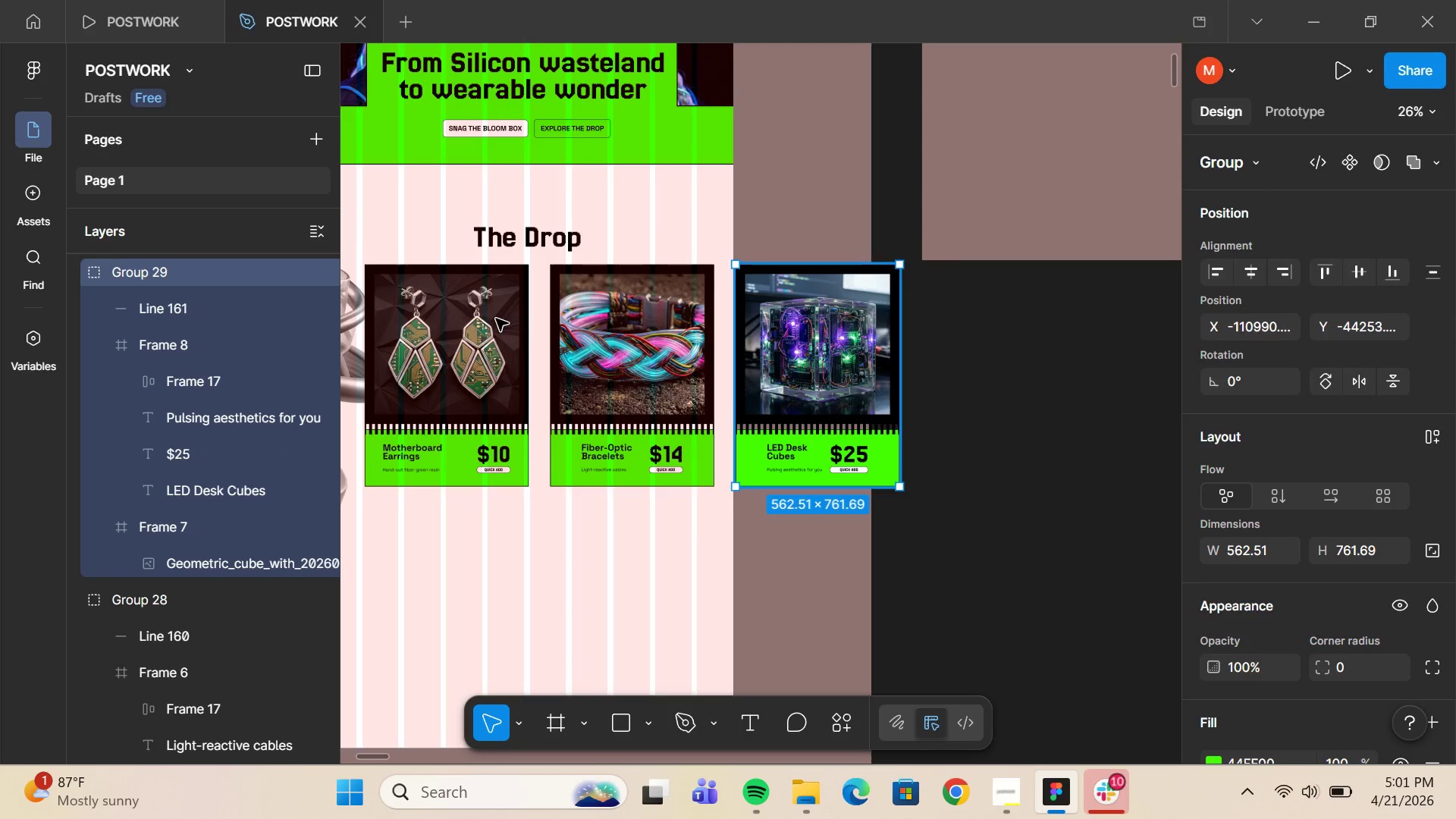 
left_click([496, 318])
 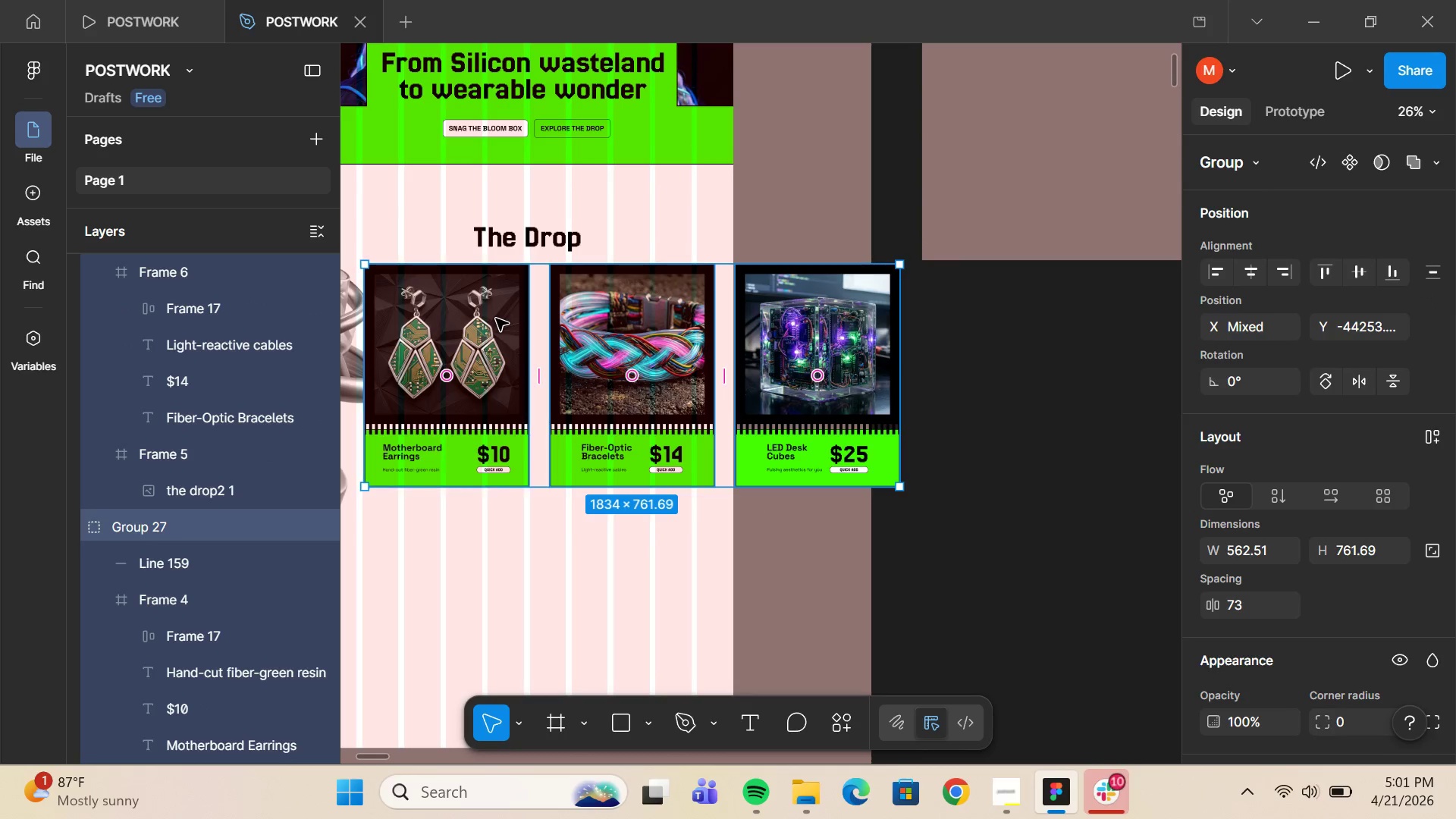 
key(Control+G)
 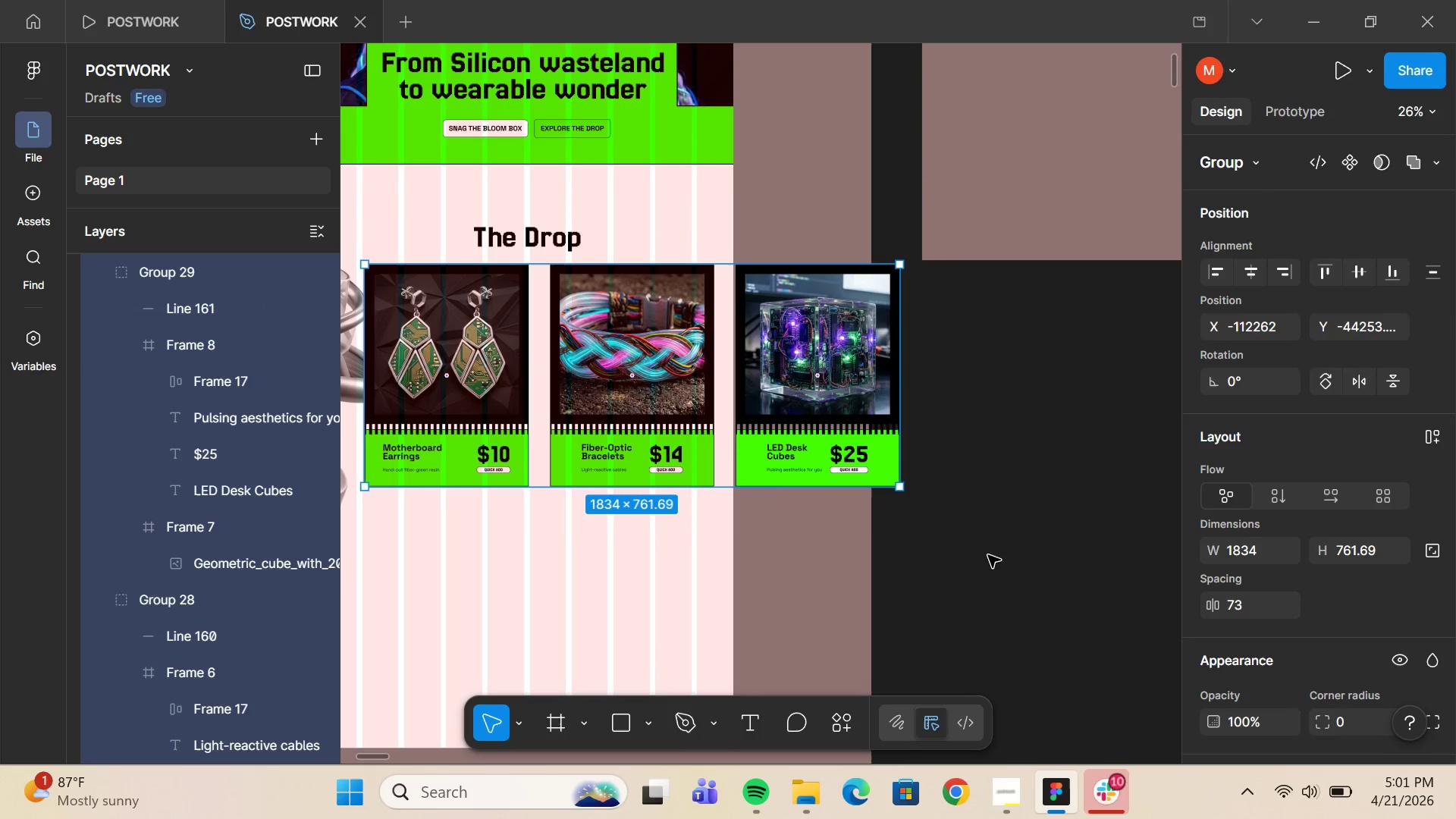 
key(Control+X)
 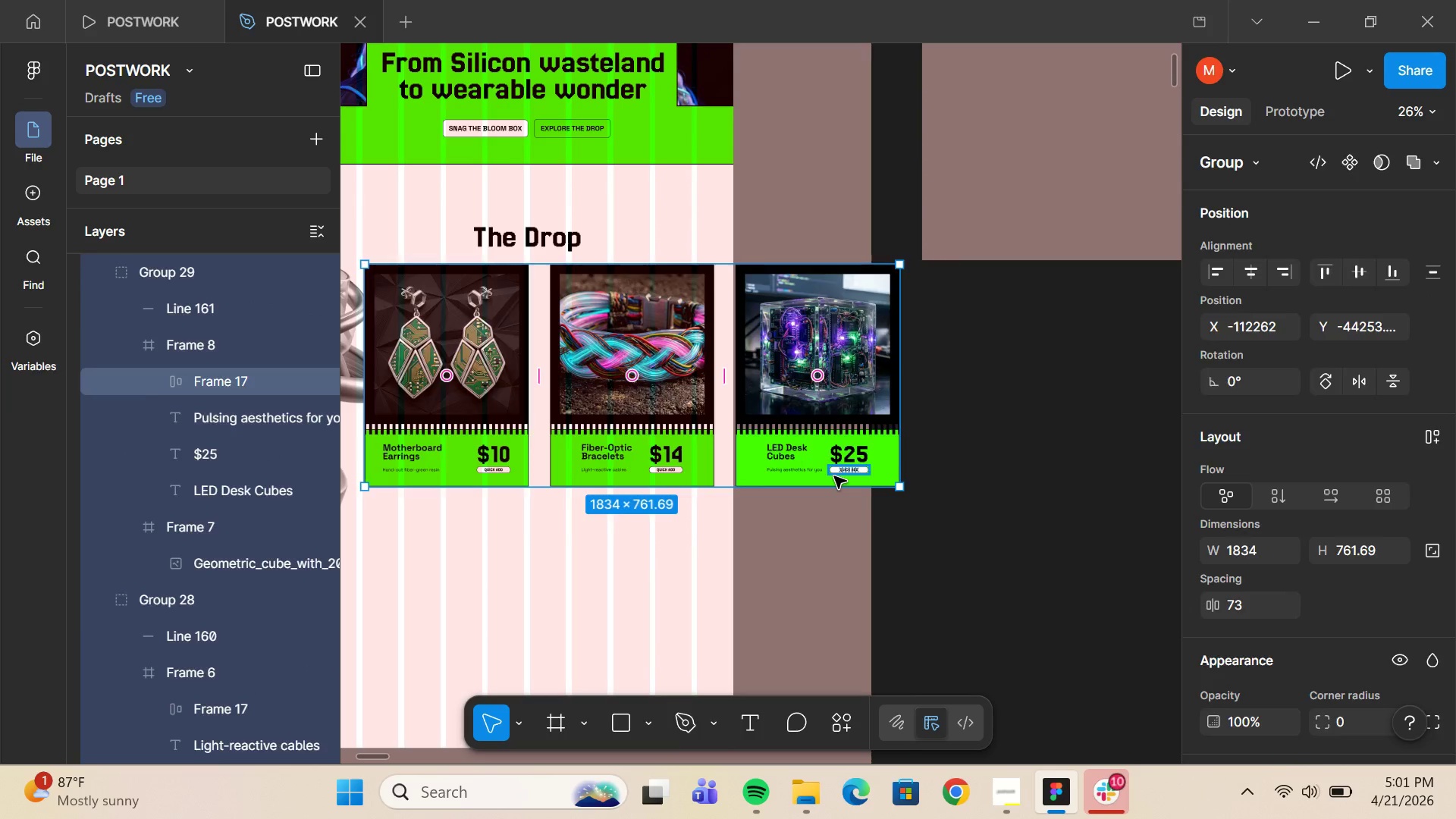 
hold_key(key=ControlLeft, duration=0.78)
scroll: coordinate [830, 474], scroll_direction: down, amount: 9.0
 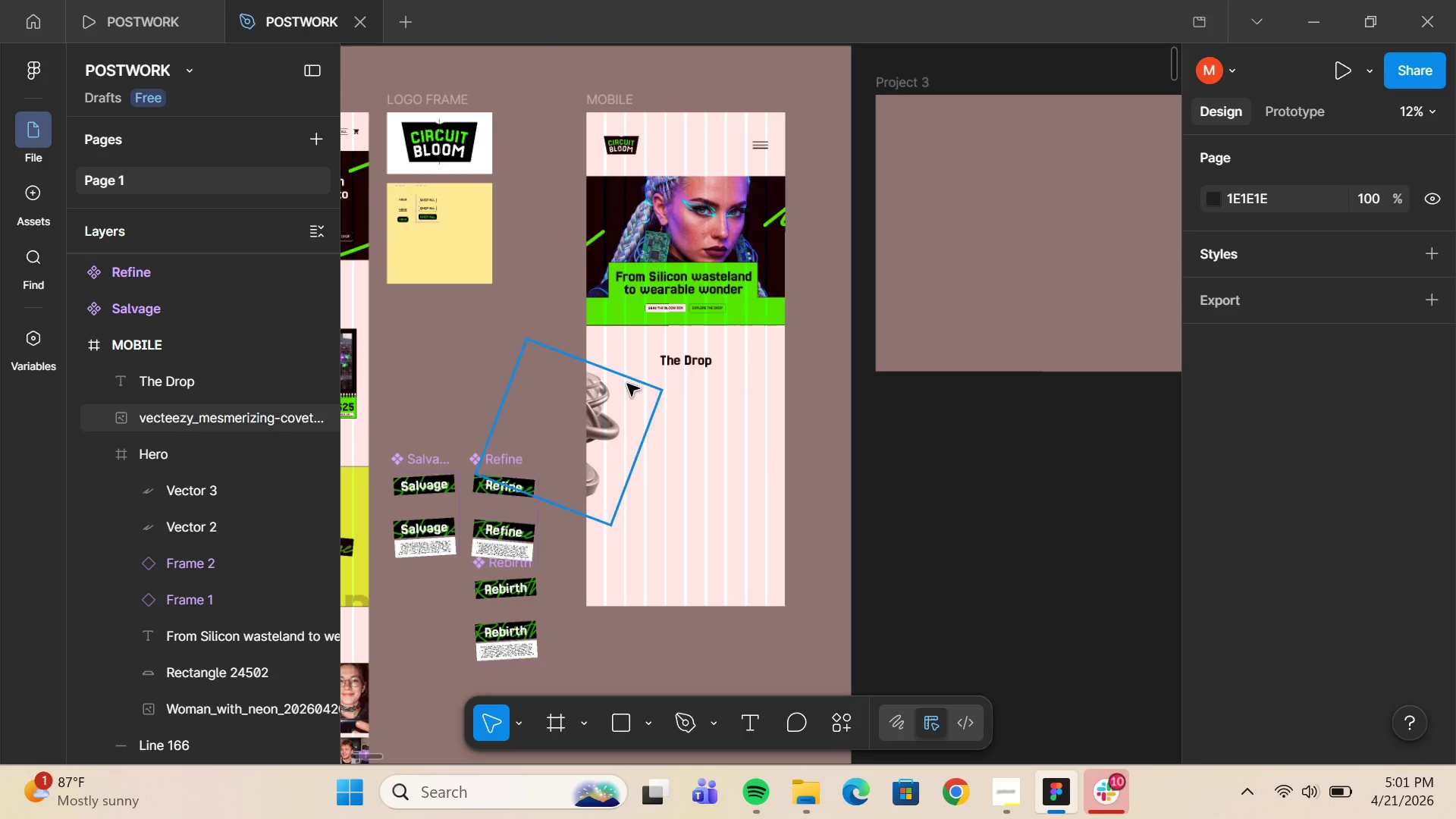 
scroll: coordinate [627, 378], scroll_direction: up, amount: 1.0
 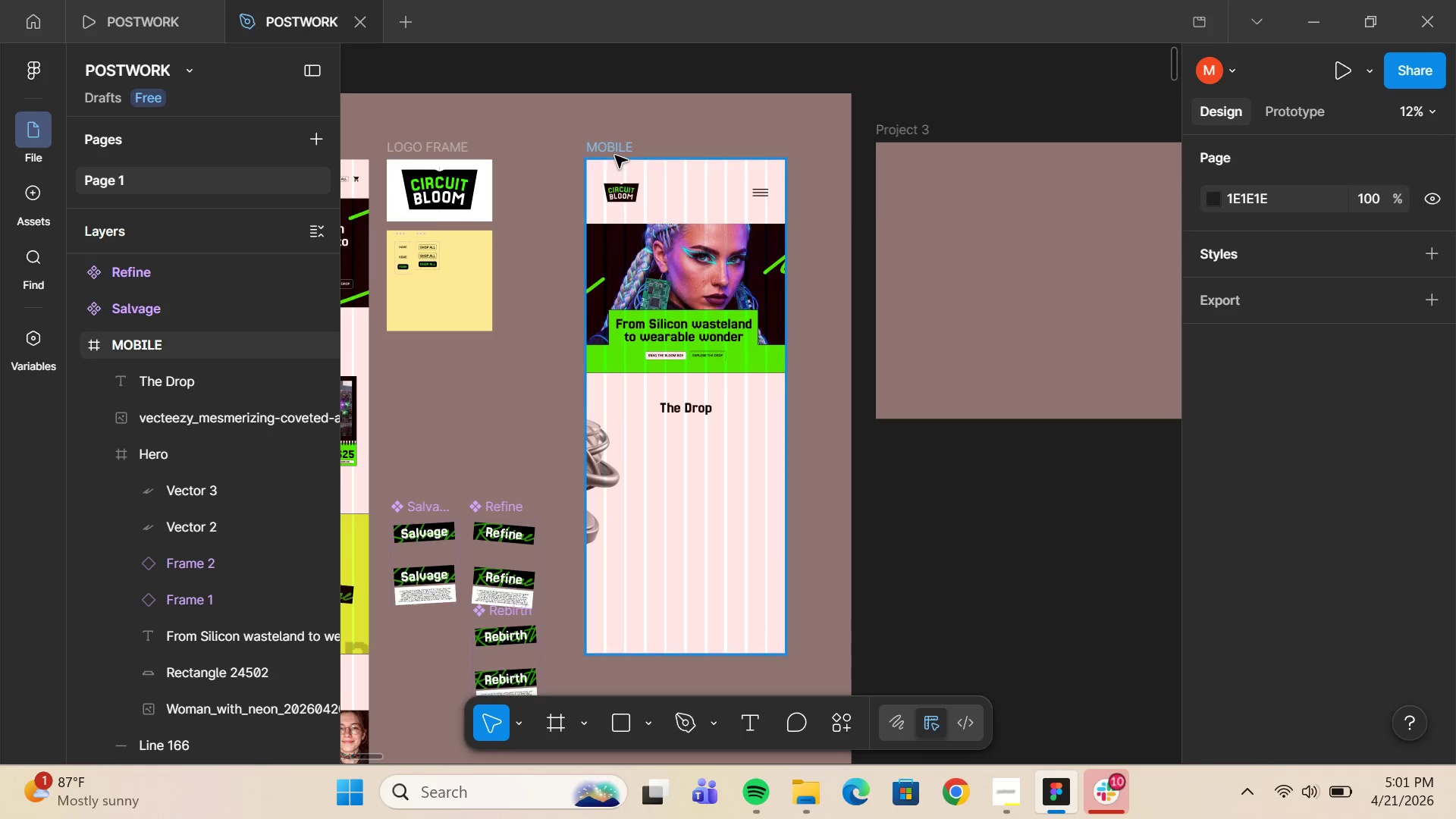 
left_click([615, 152])
 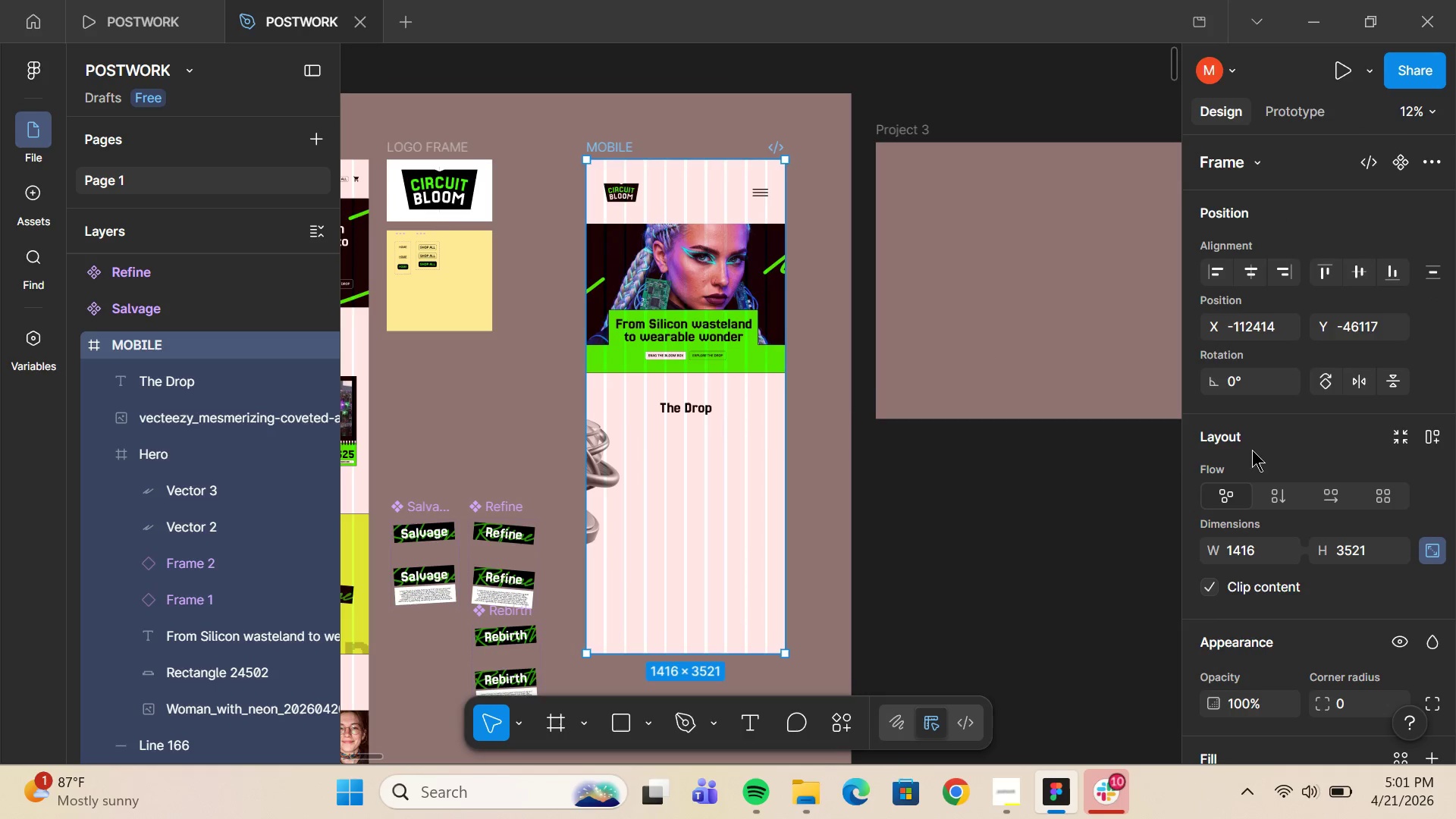 
key(Control+V)
 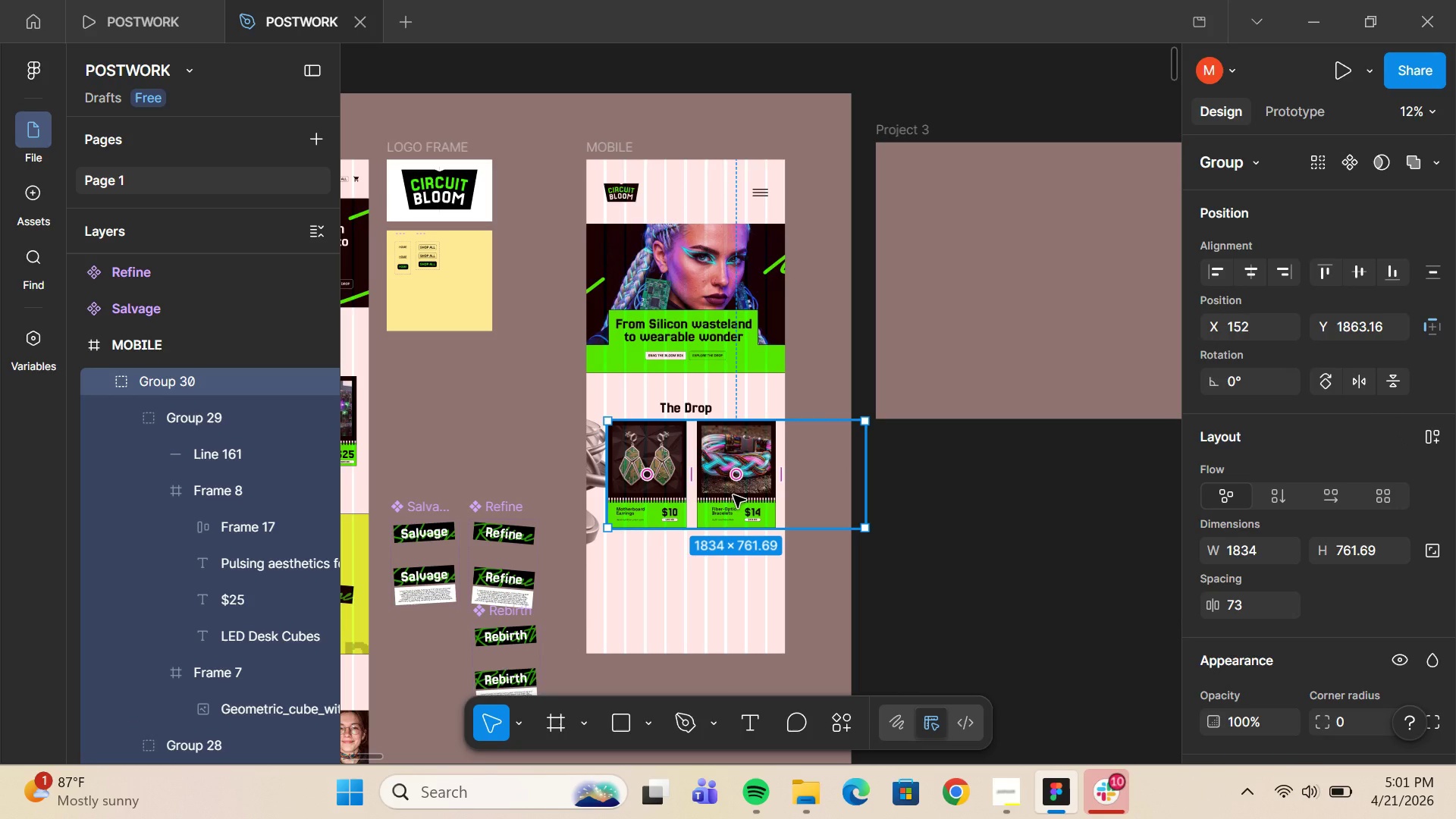 
wait(8.58)
 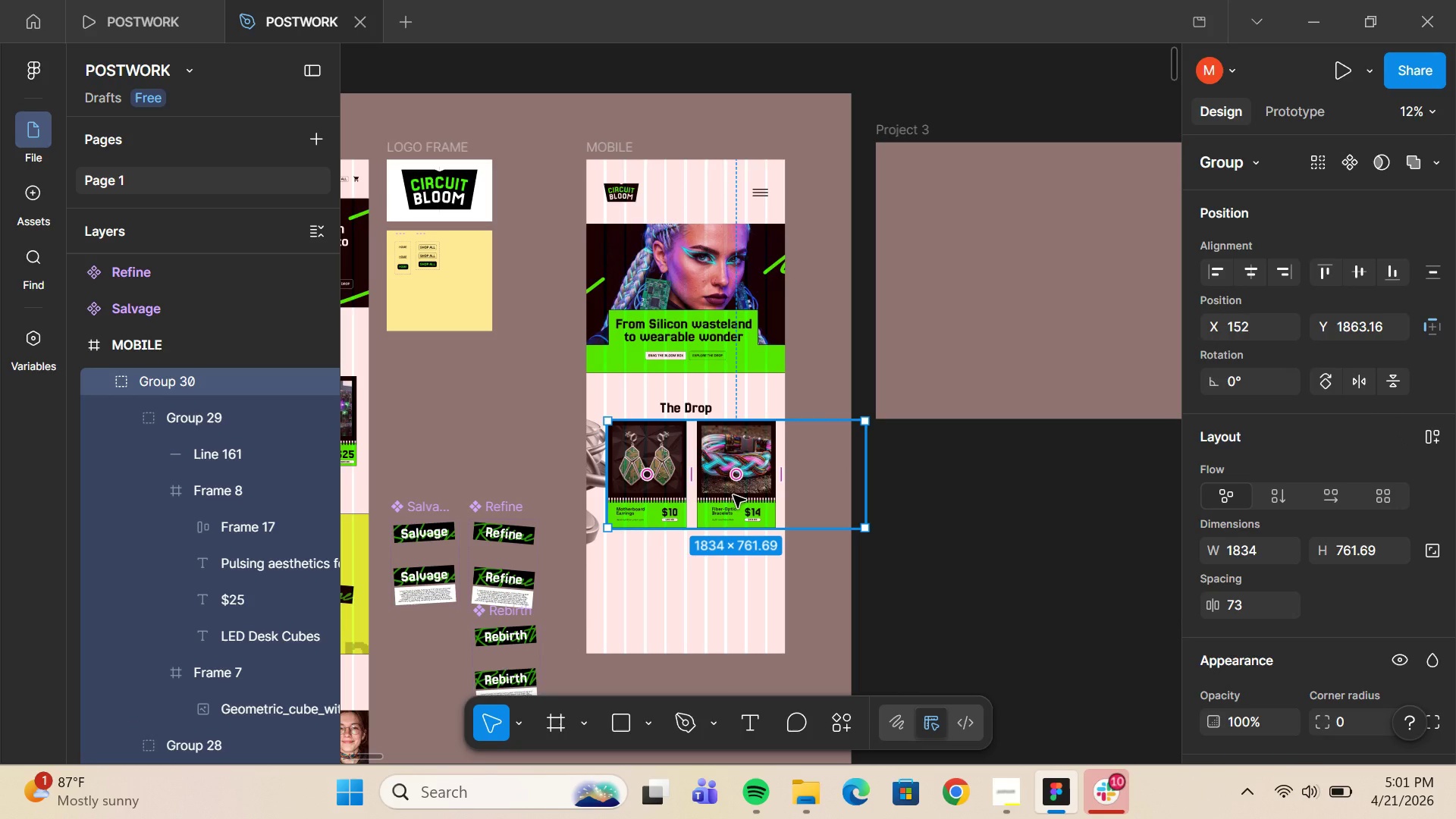 
left_click_drag(start_coordinate=[764, 494], to_coordinate=[724, 494])
 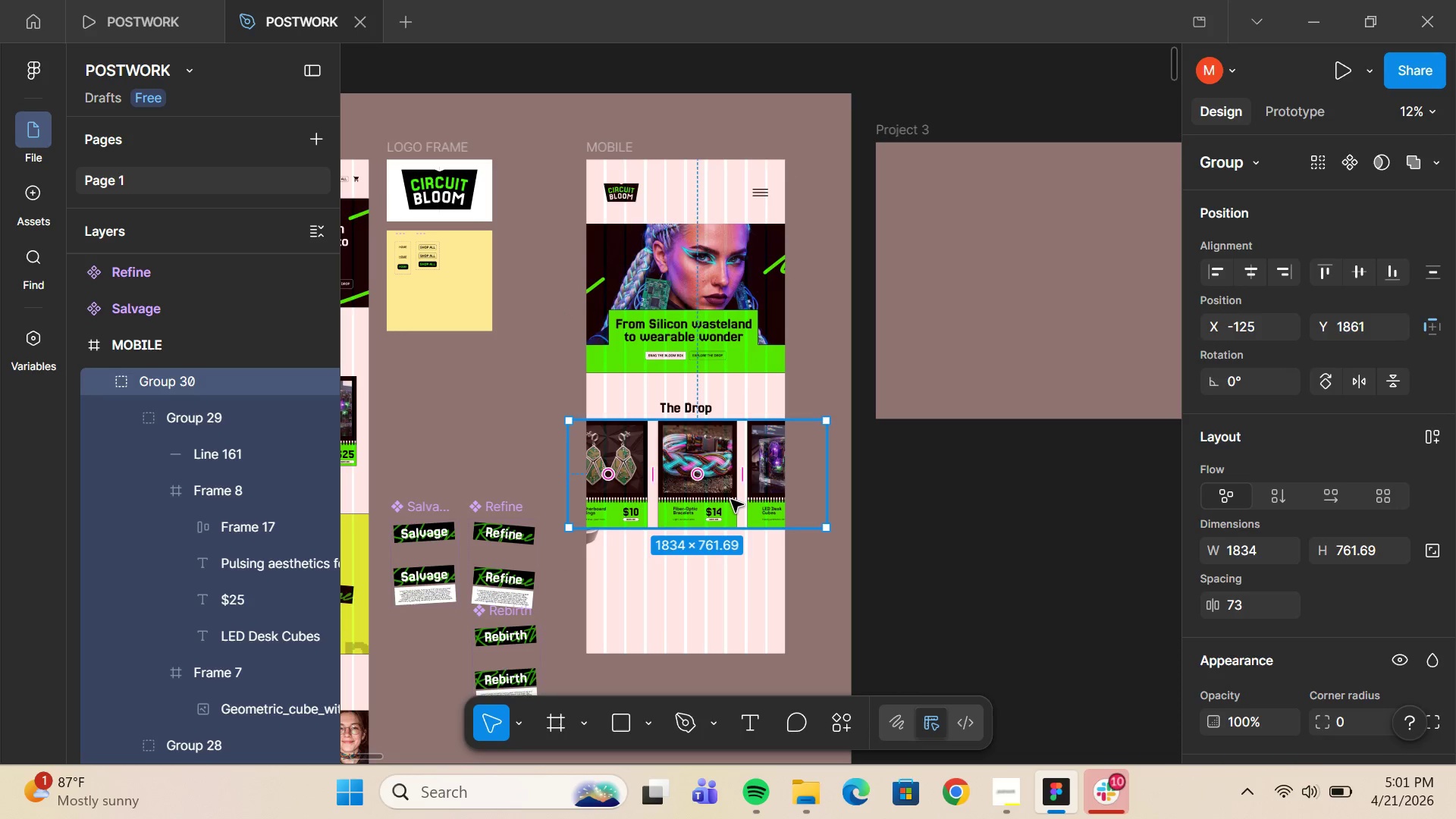 
left_click_drag(start_coordinate=[731, 500], to_coordinate=[714, 502])
 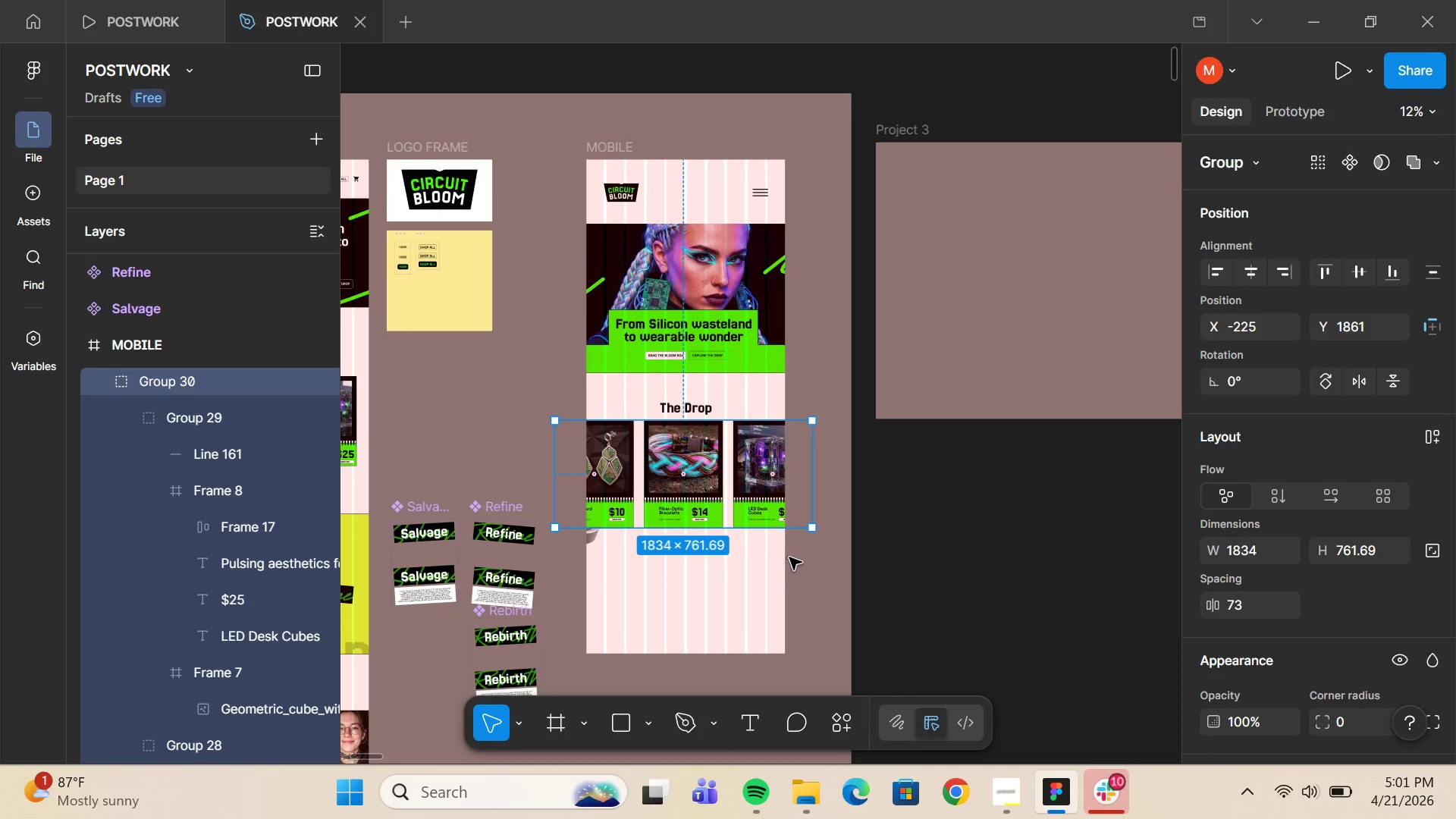 
left_click([797, 557])
 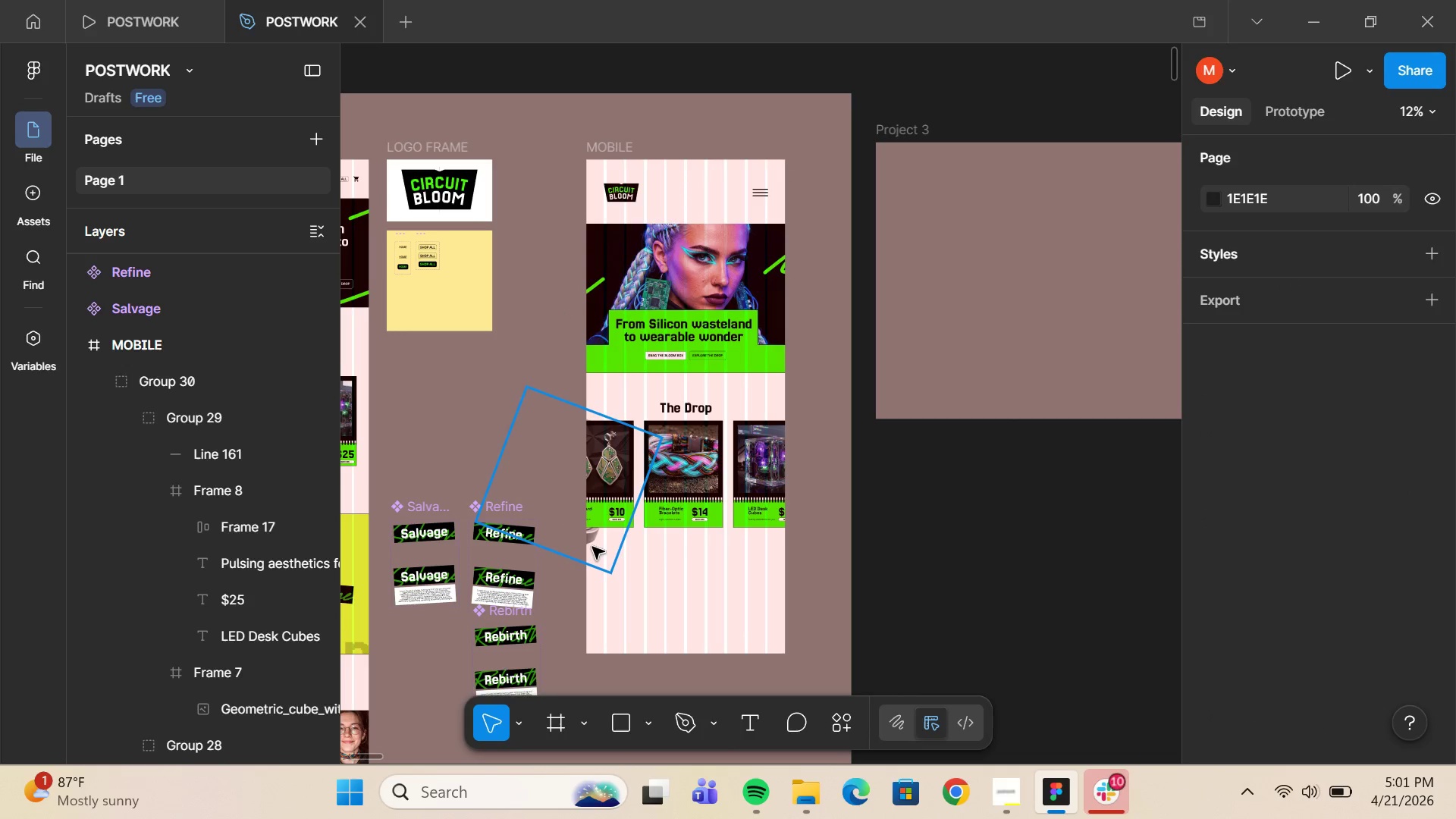 
left_click_drag(start_coordinate=[592, 545], to_coordinate=[602, 586])
 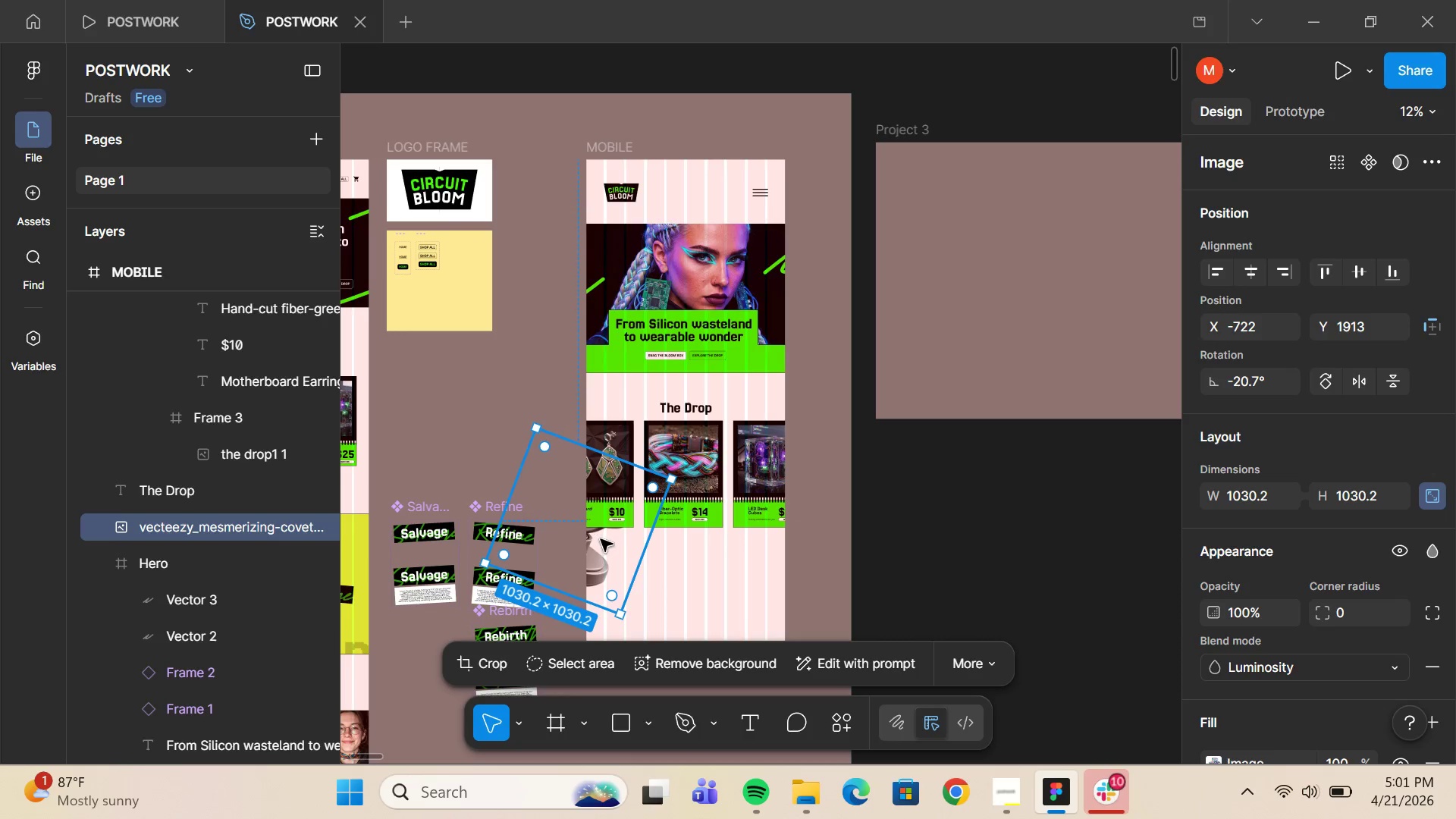 
left_click_drag(start_coordinate=[601, 539], to_coordinate=[604, 566])
 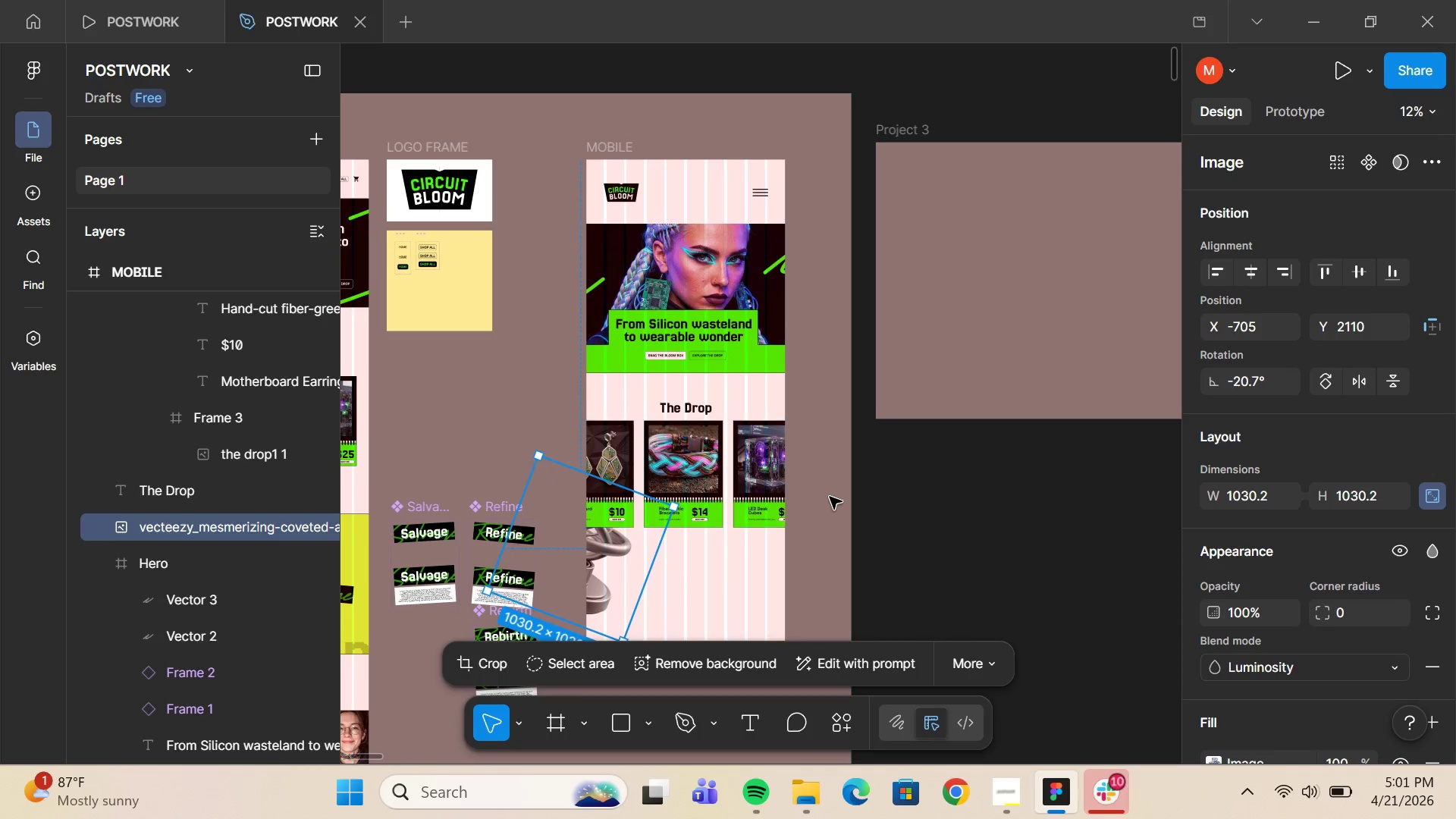 
left_click([830, 497])
 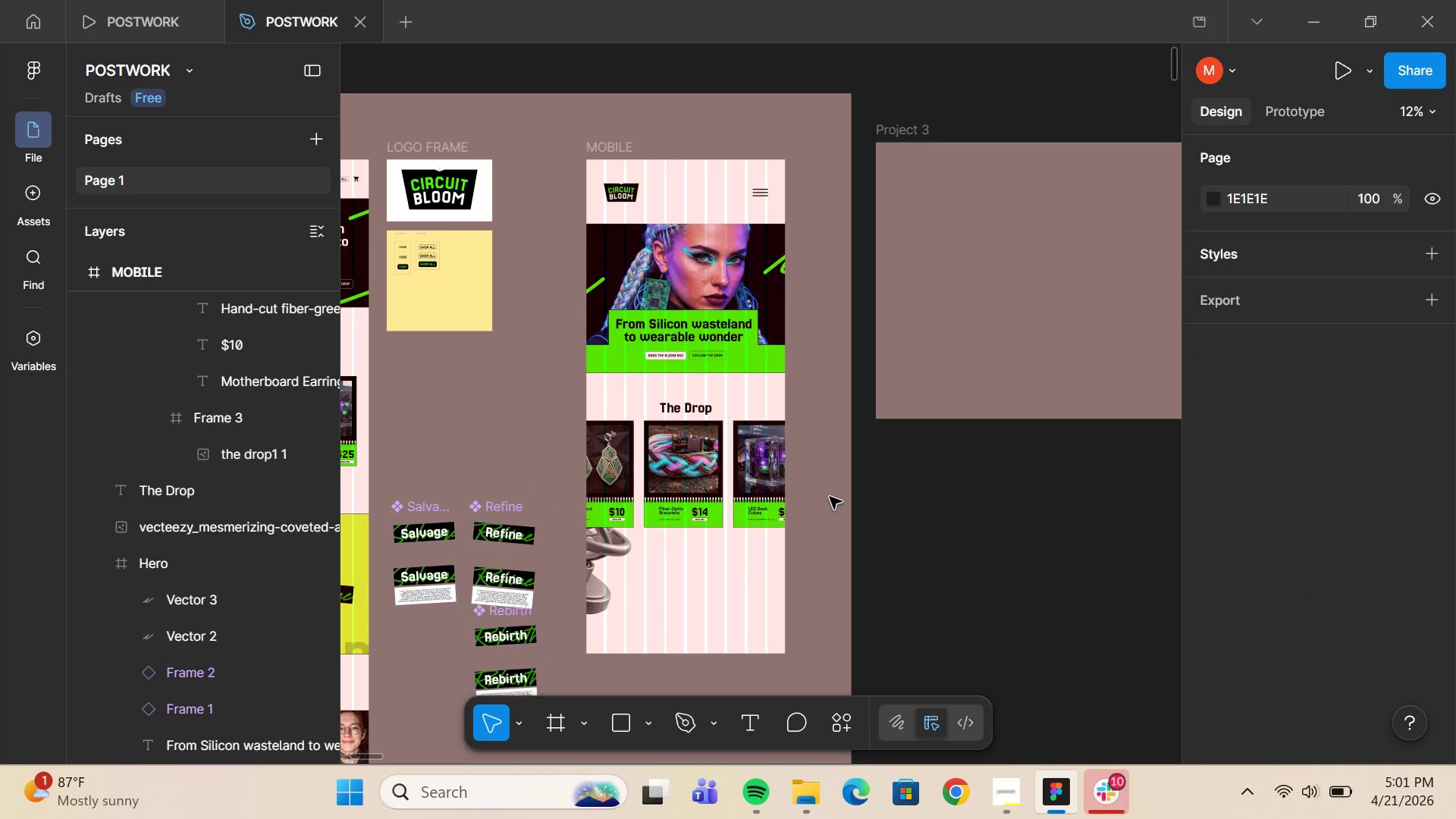 
scroll: coordinate [830, 497], scroll_direction: down, amount: 1.0
 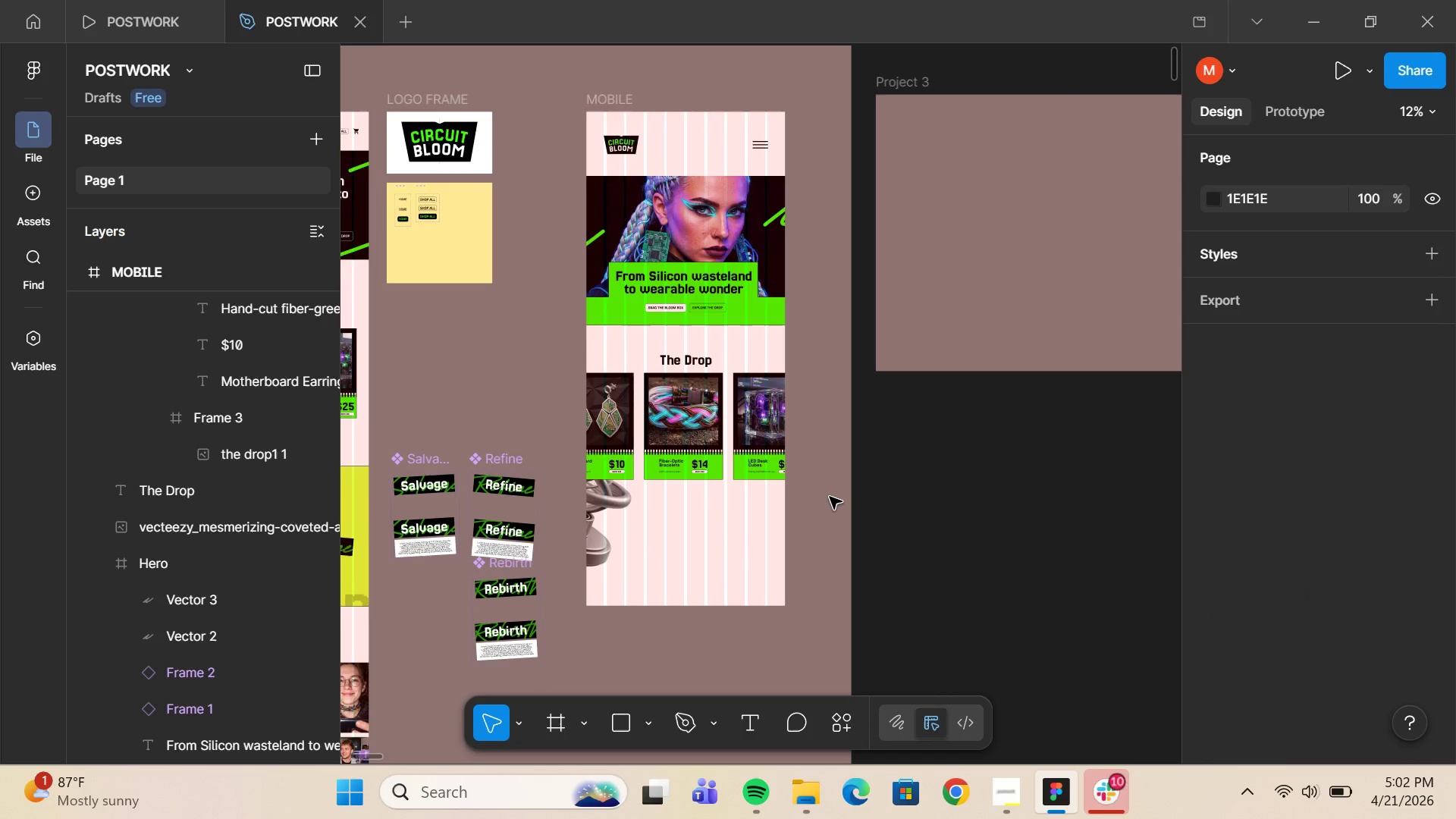 
wait(14.05)
 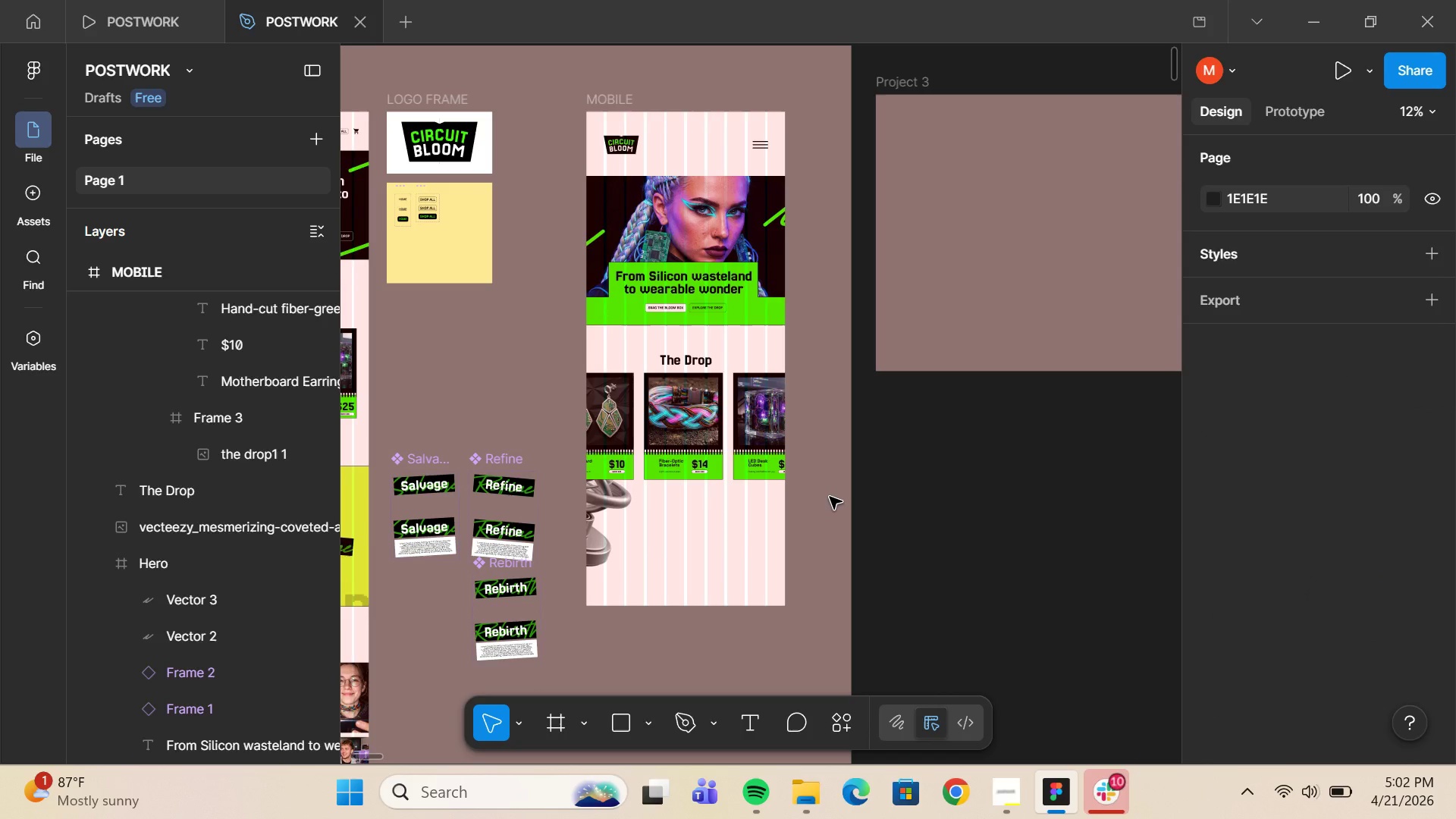 
double_click([681, 276])
 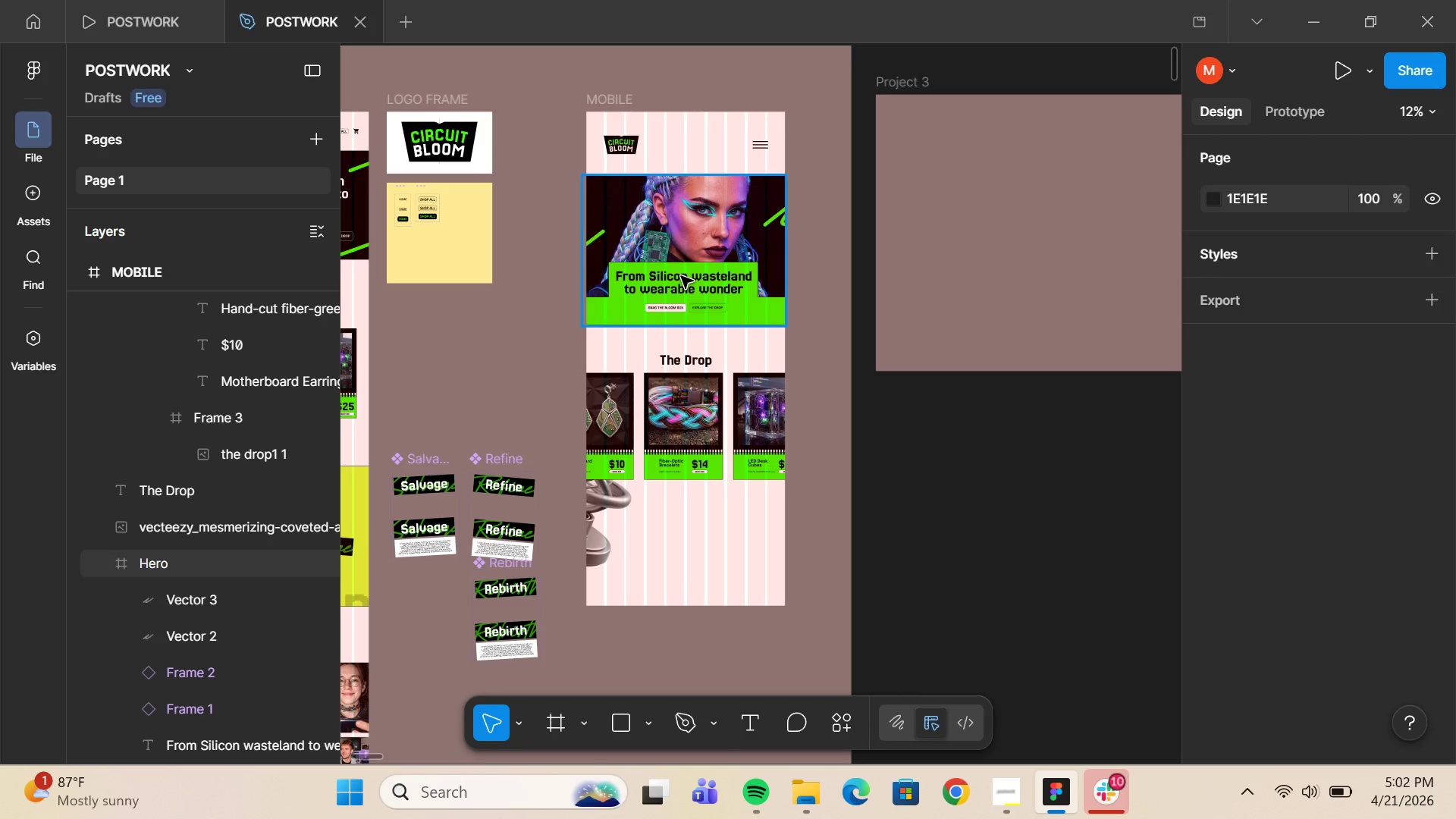 
triple_click([681, 276])
 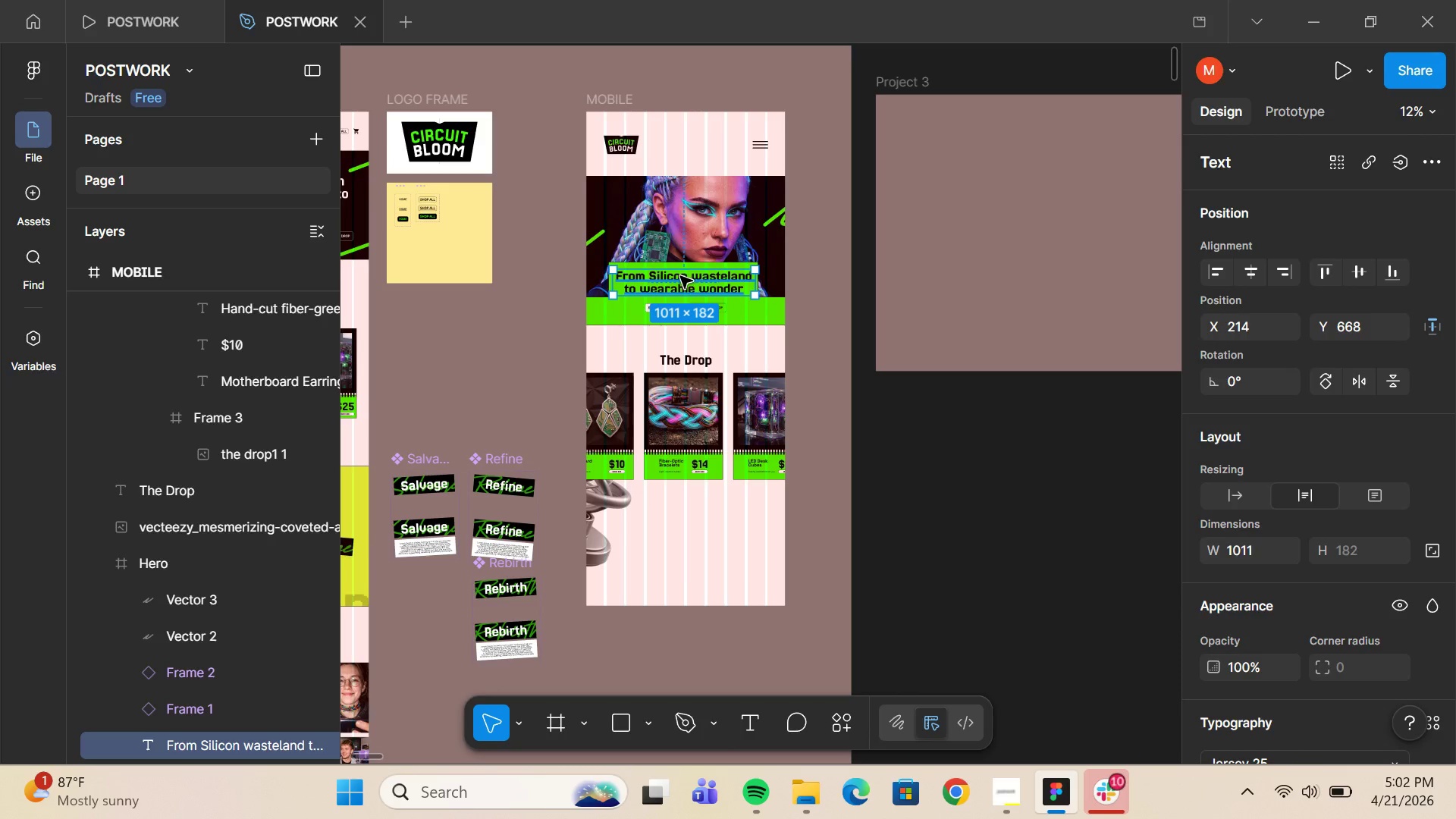 
scroll: coordinate [1324, 502], scroll_direction: down, amount: 6.0
 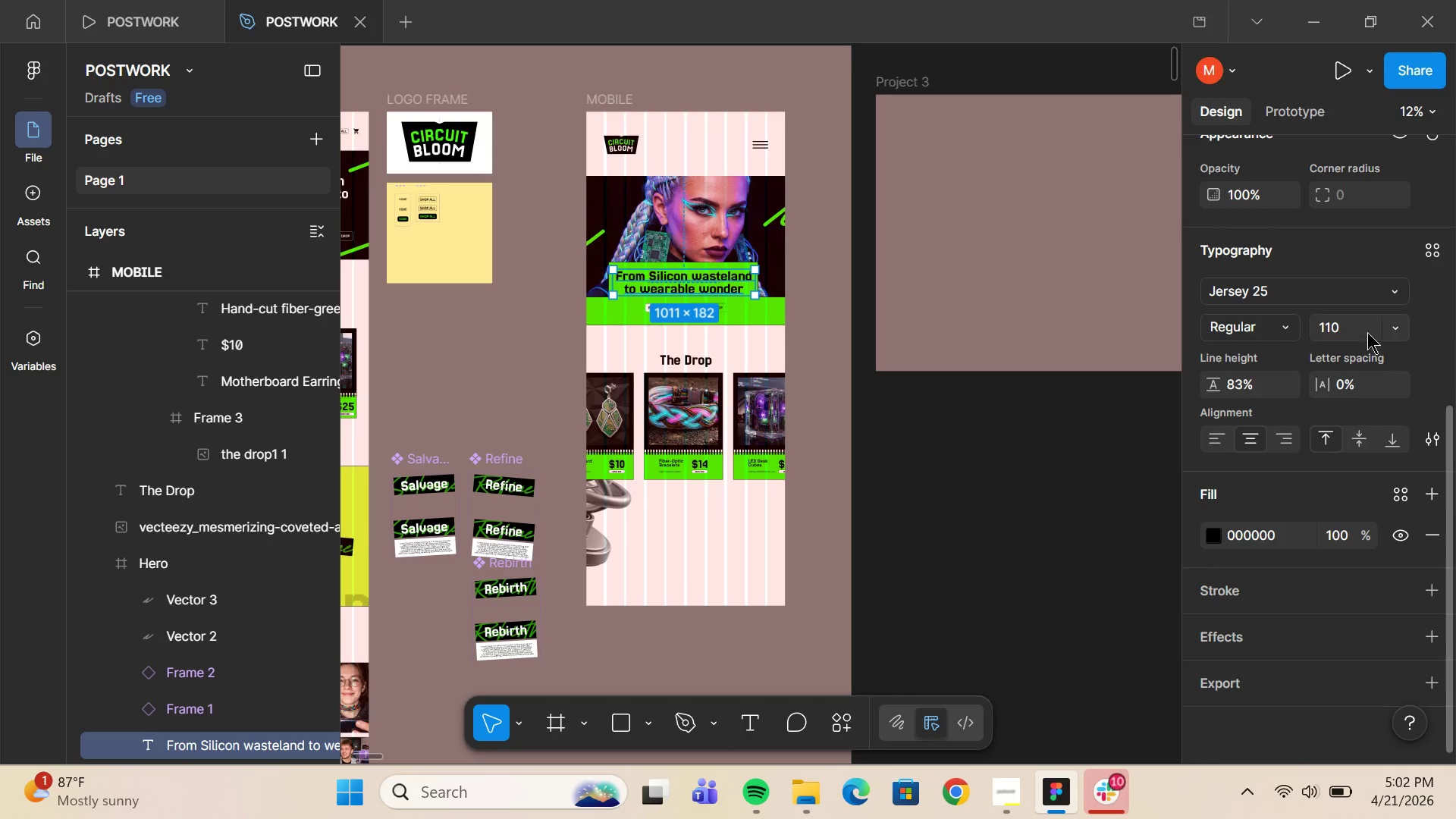 
left_click([1365, 332])
 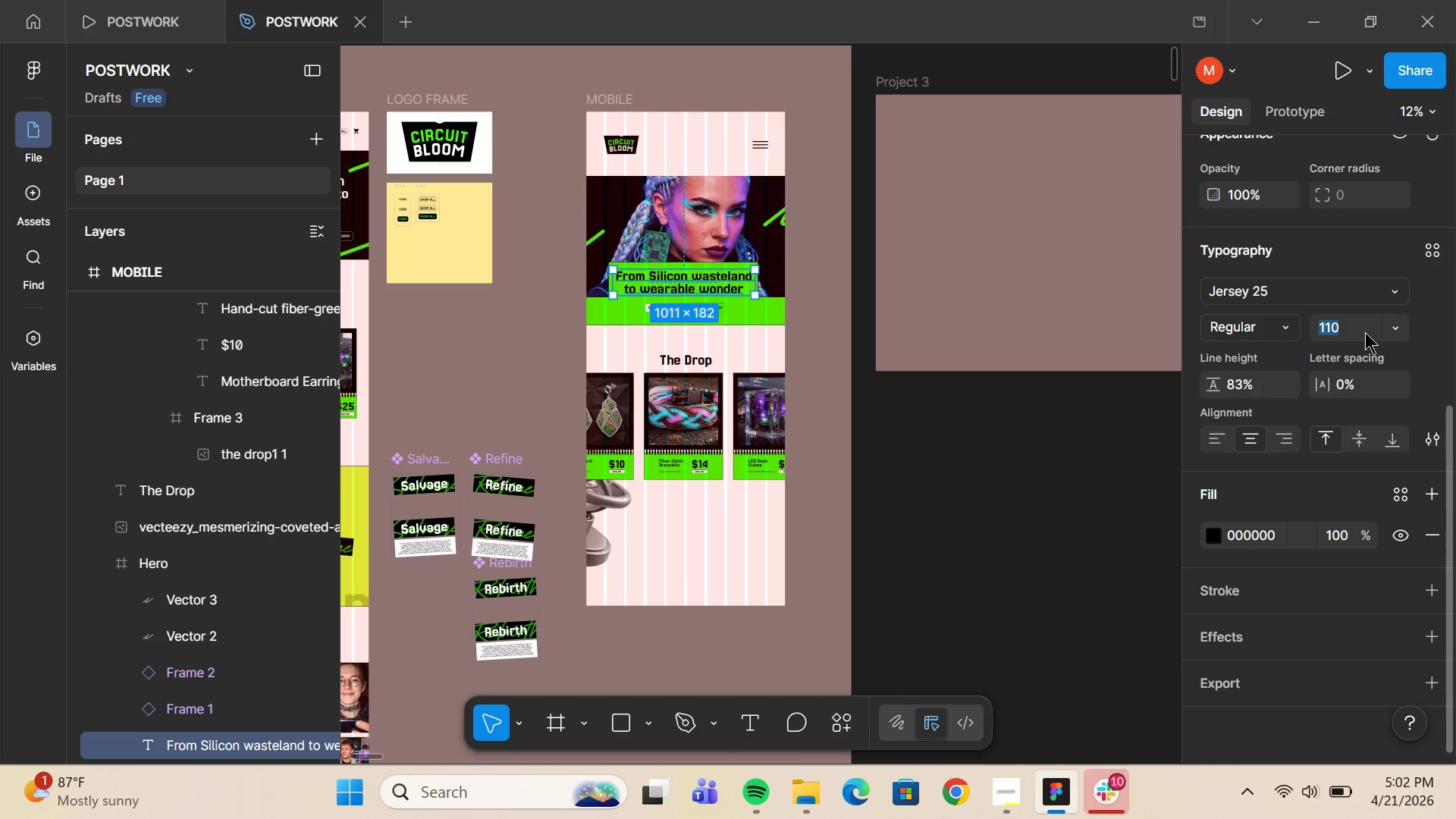 
type(130)
 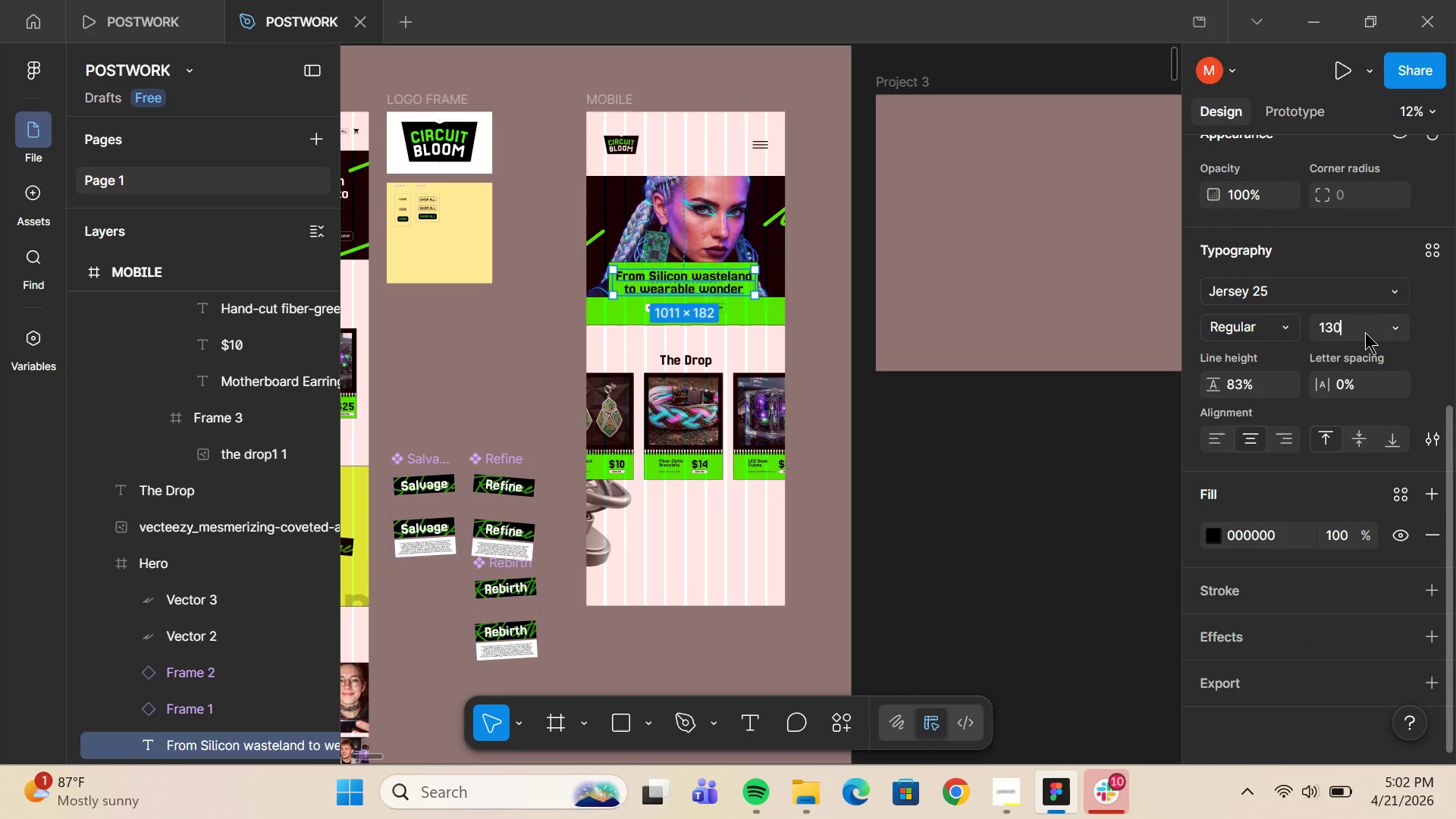 
key(Enter)
 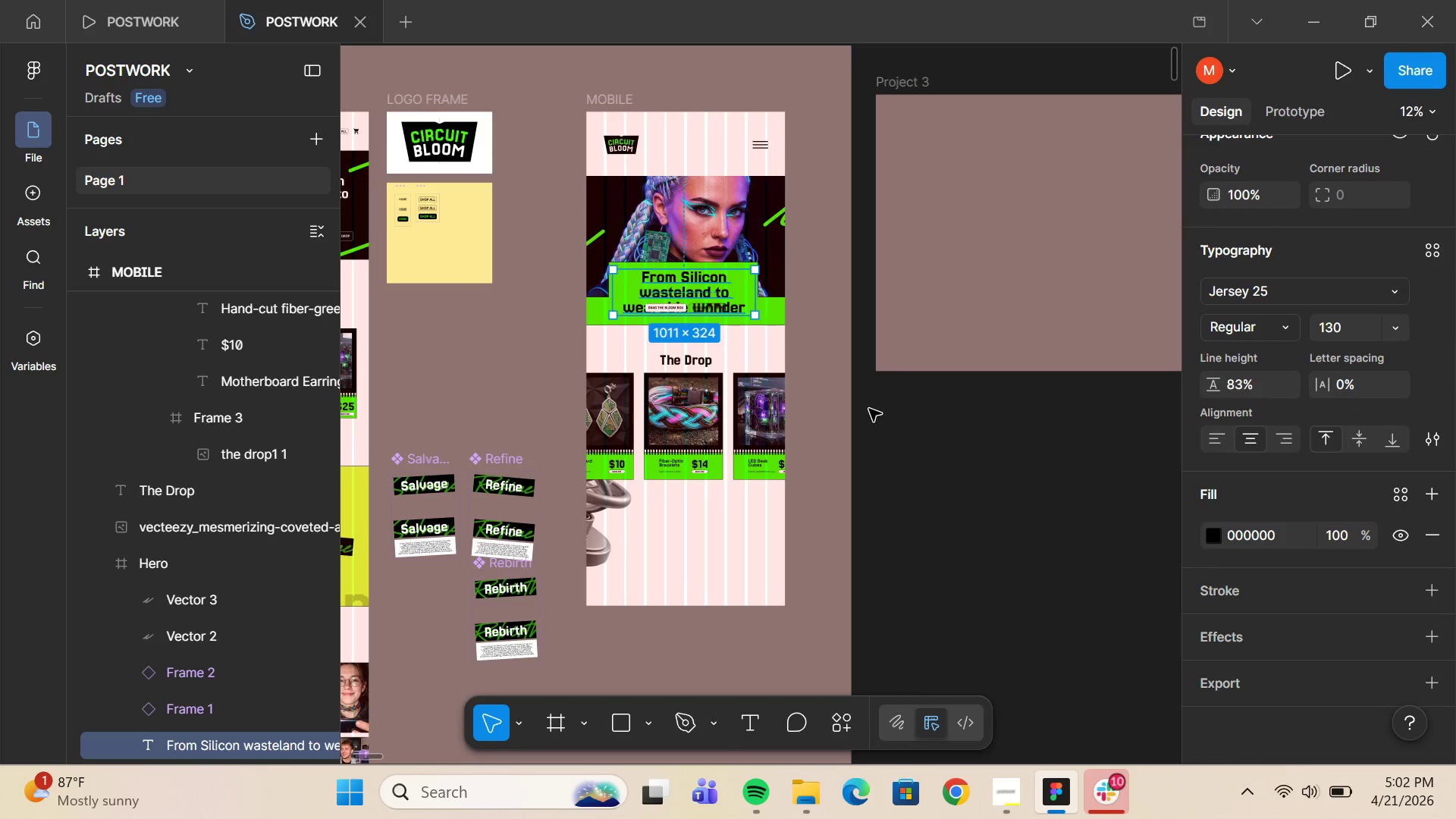 
hold_key(key=ControlLeft, duration=0.66)
scroll: coordinate [701, 290], scroll_direction: up, amount: 6.0
 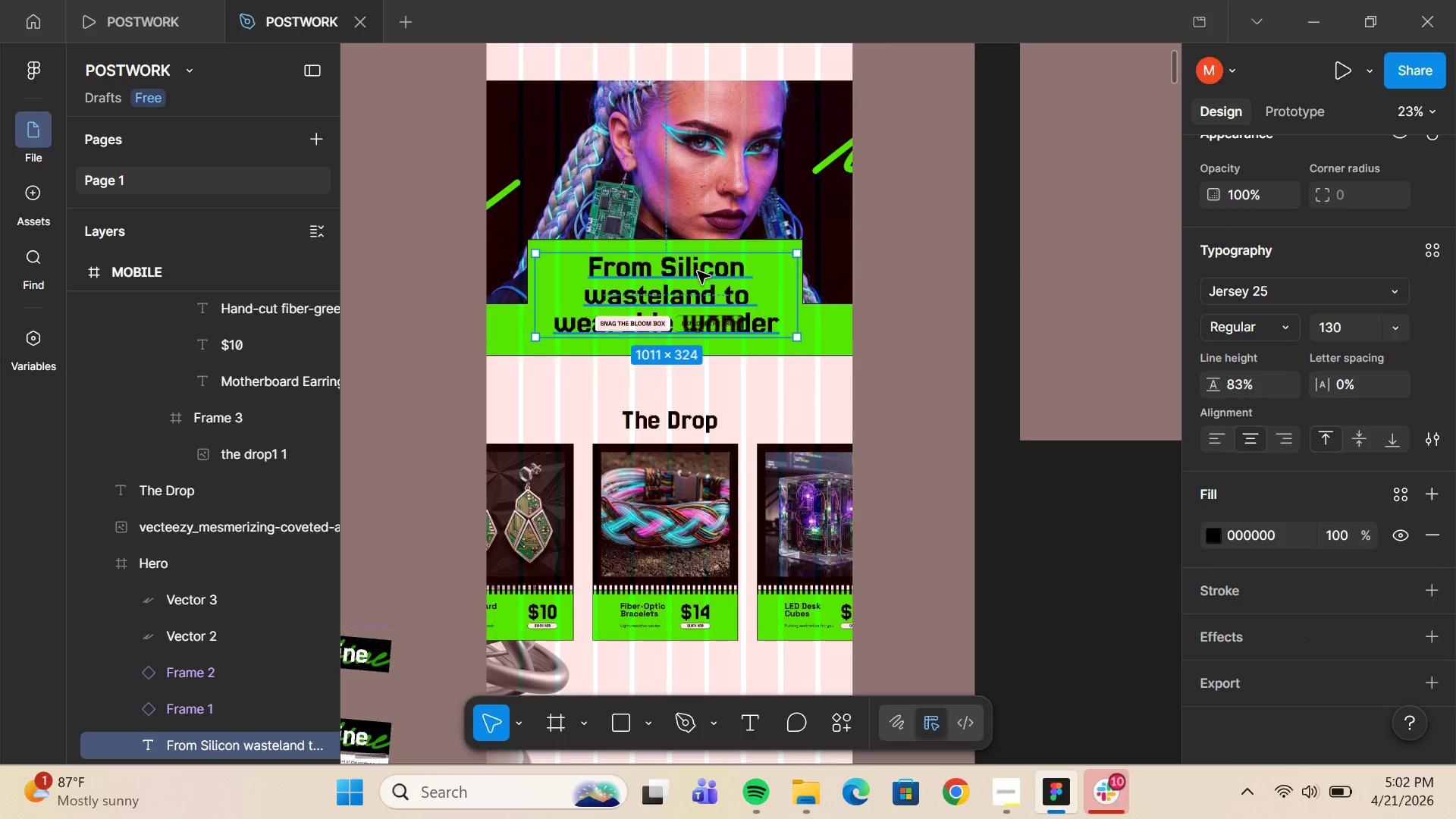 
left_click_drag(start_coordinate=[698, 271], to_coordinate=[699, 262])
 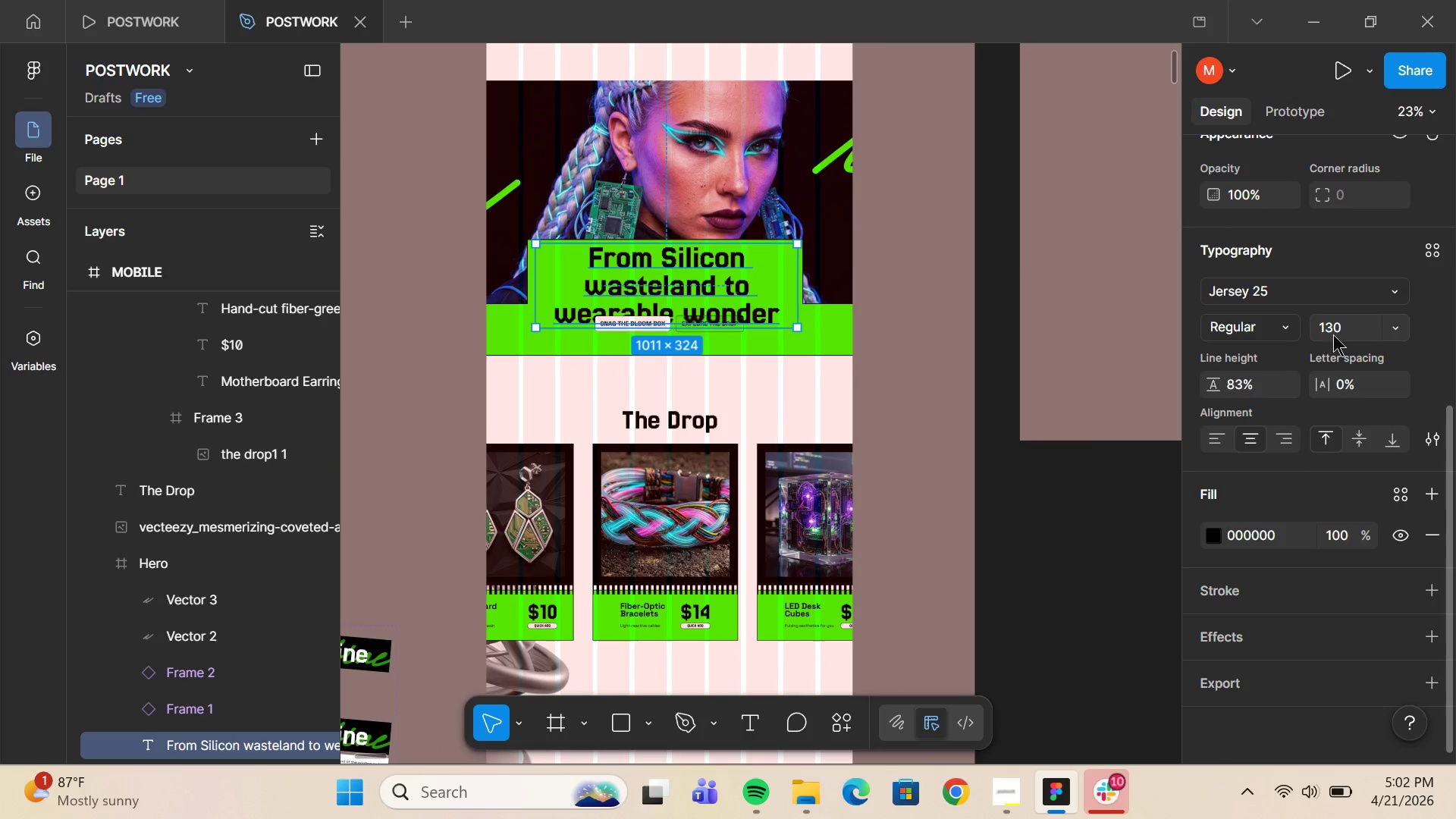 
left_click([1347, 333])
 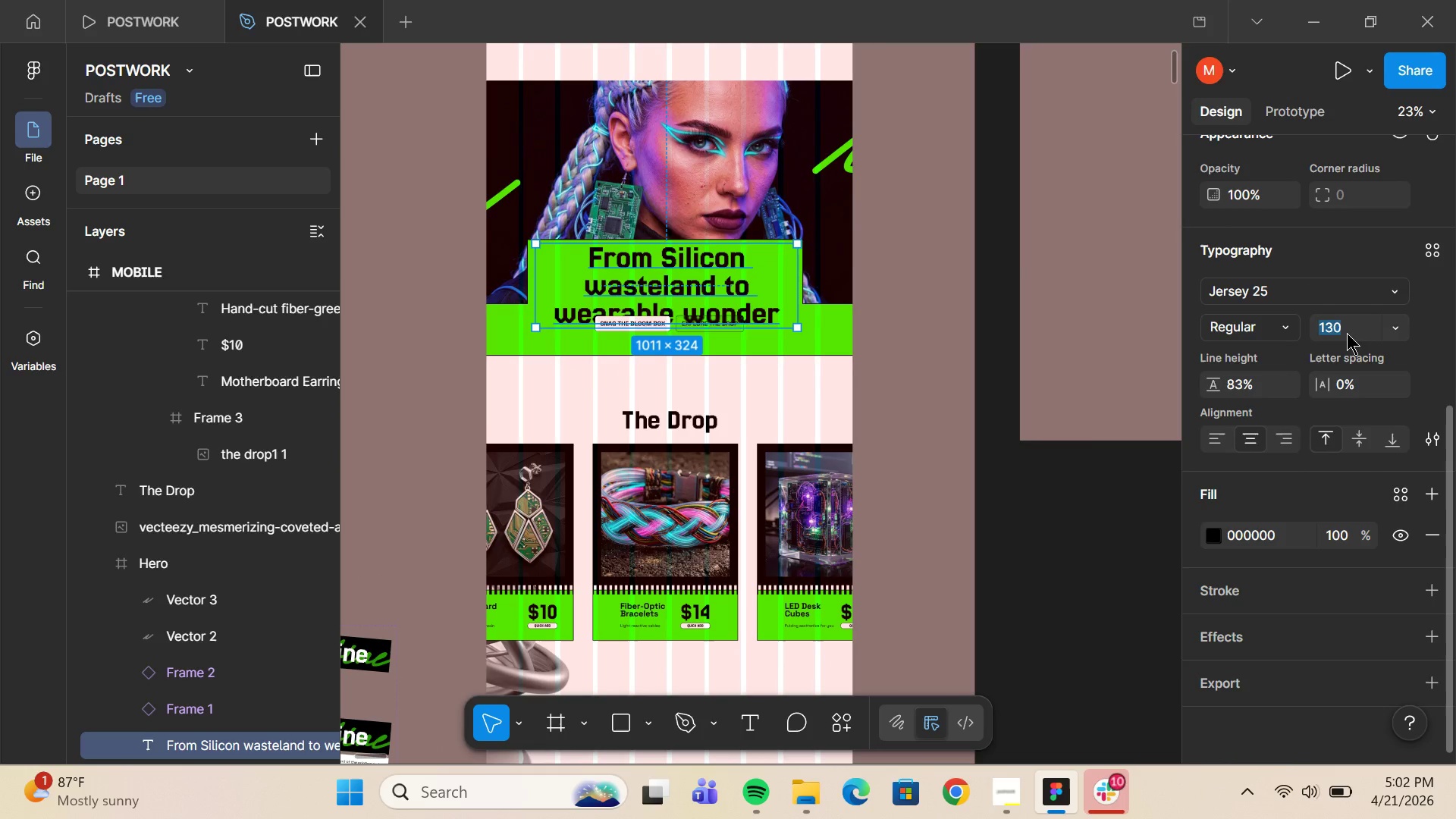 
type(120)
 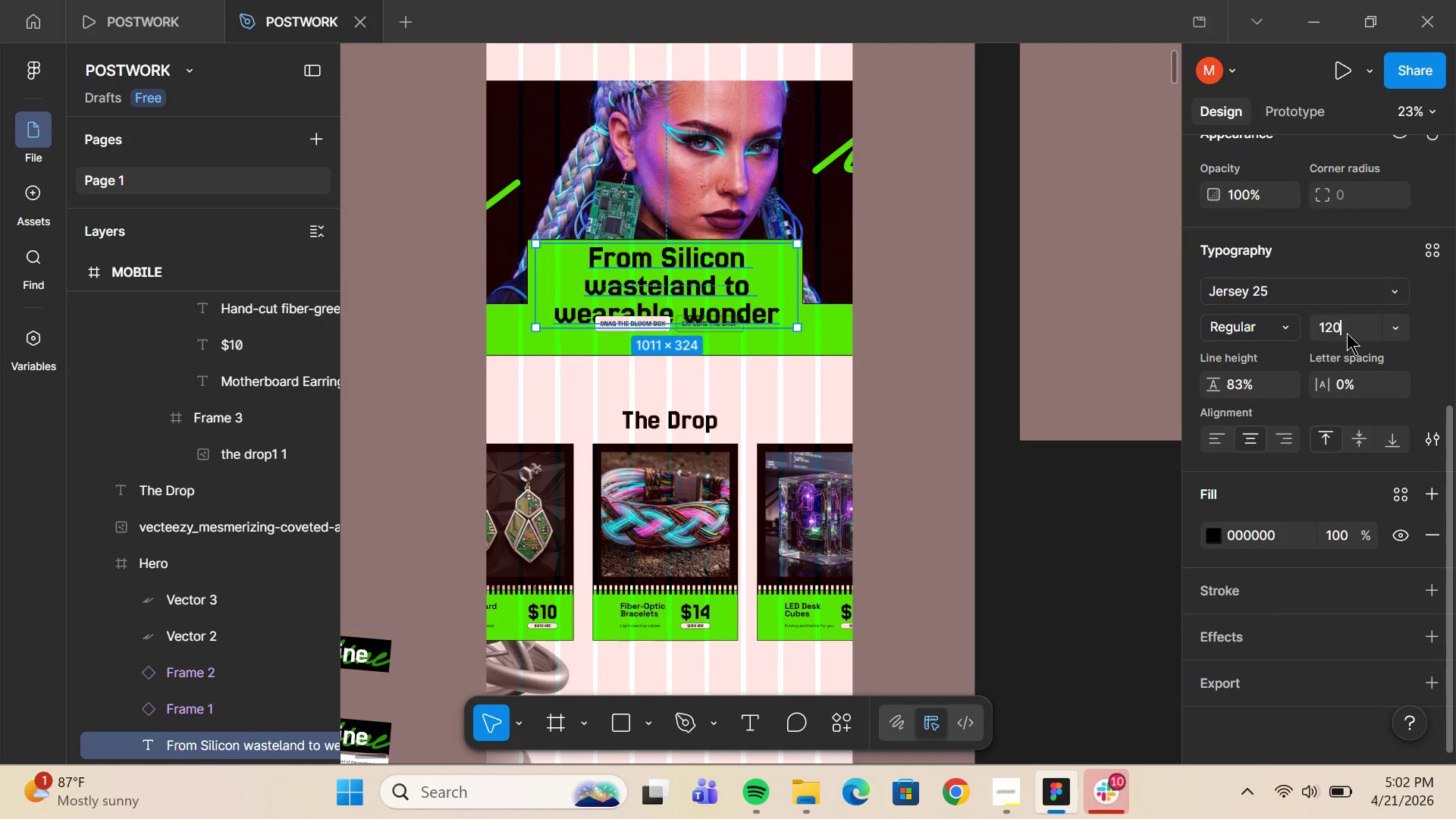 
key(Enter)
 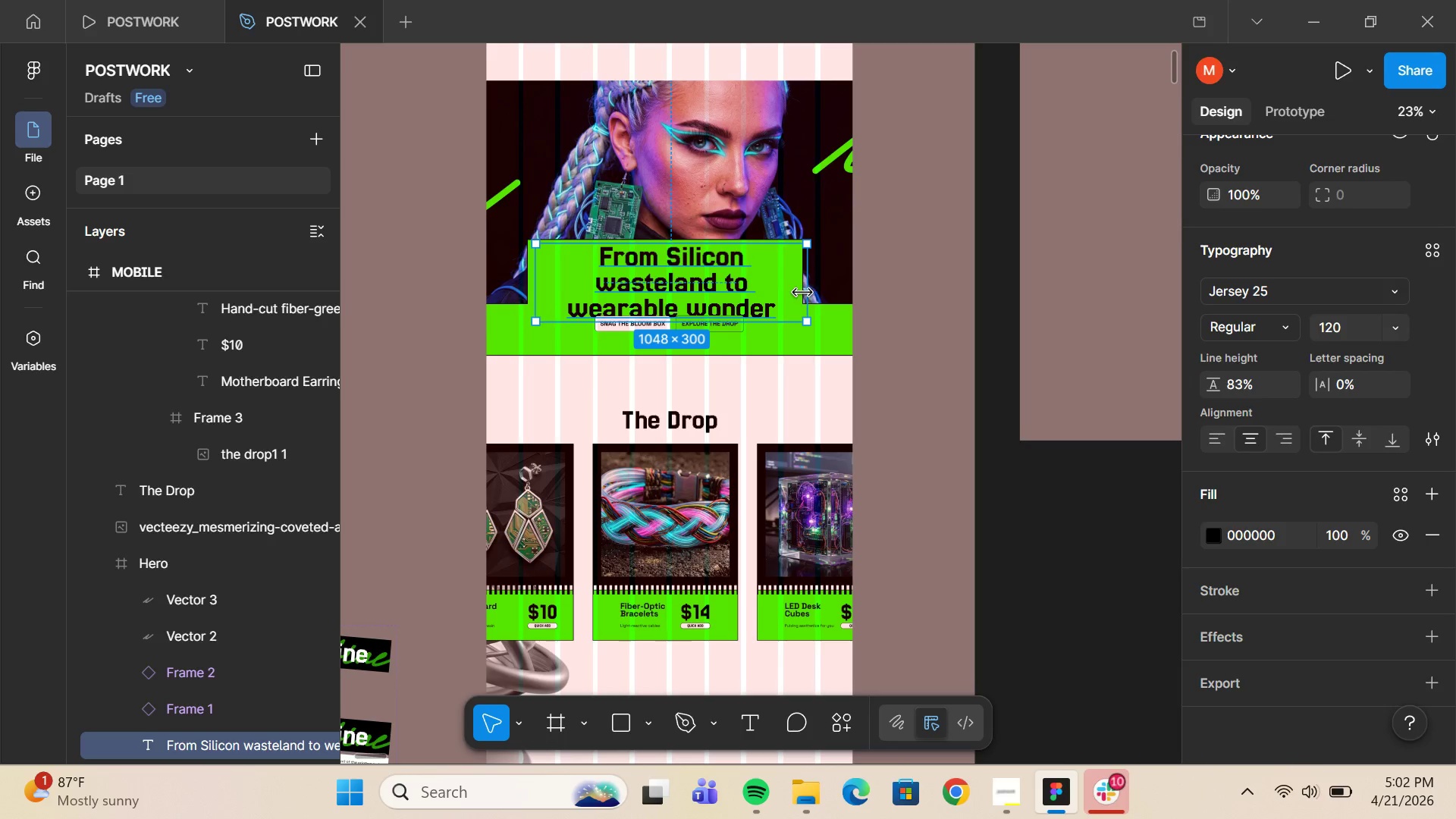 
wait(5.03)
 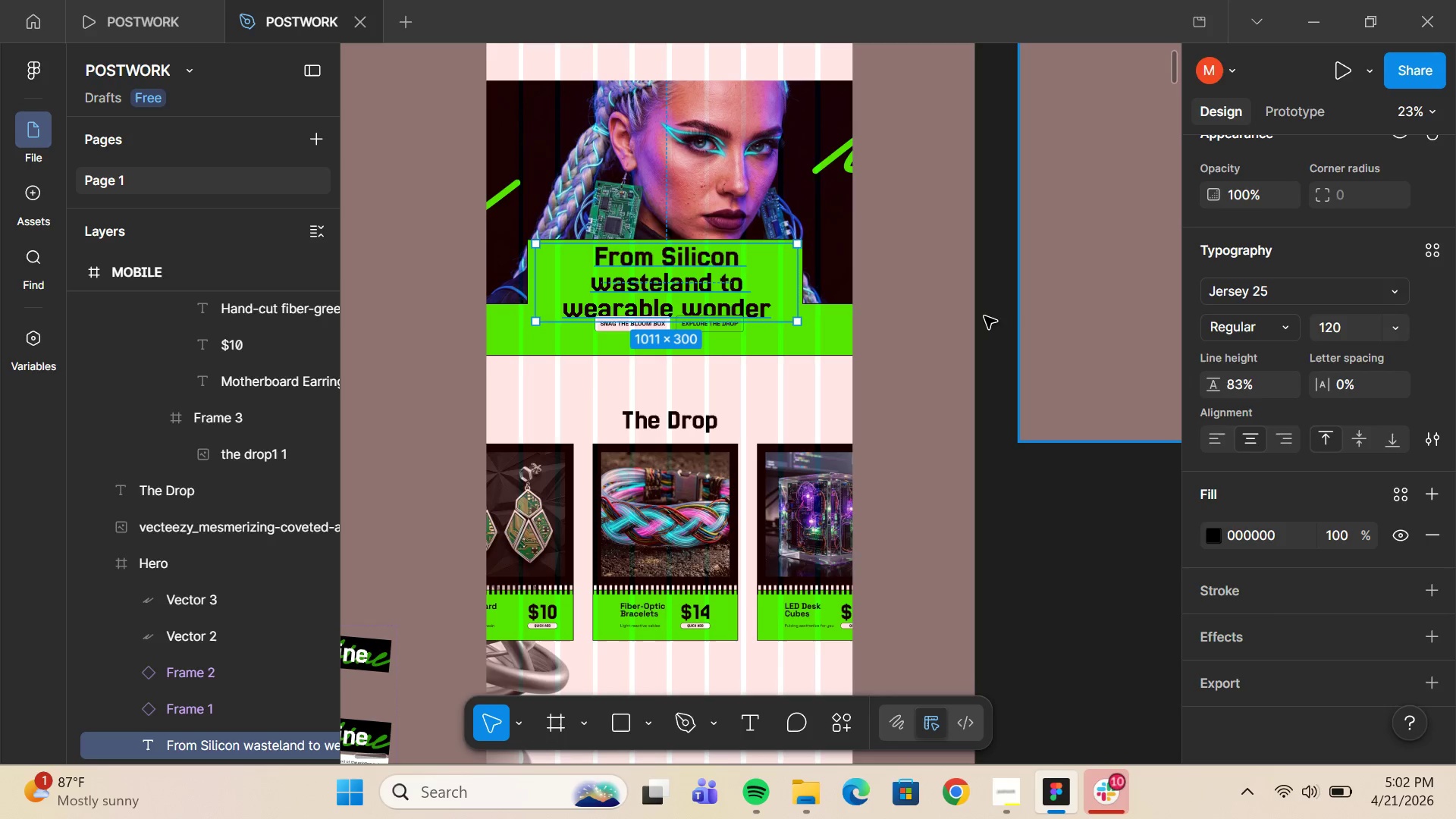 
key(Alt+H)
 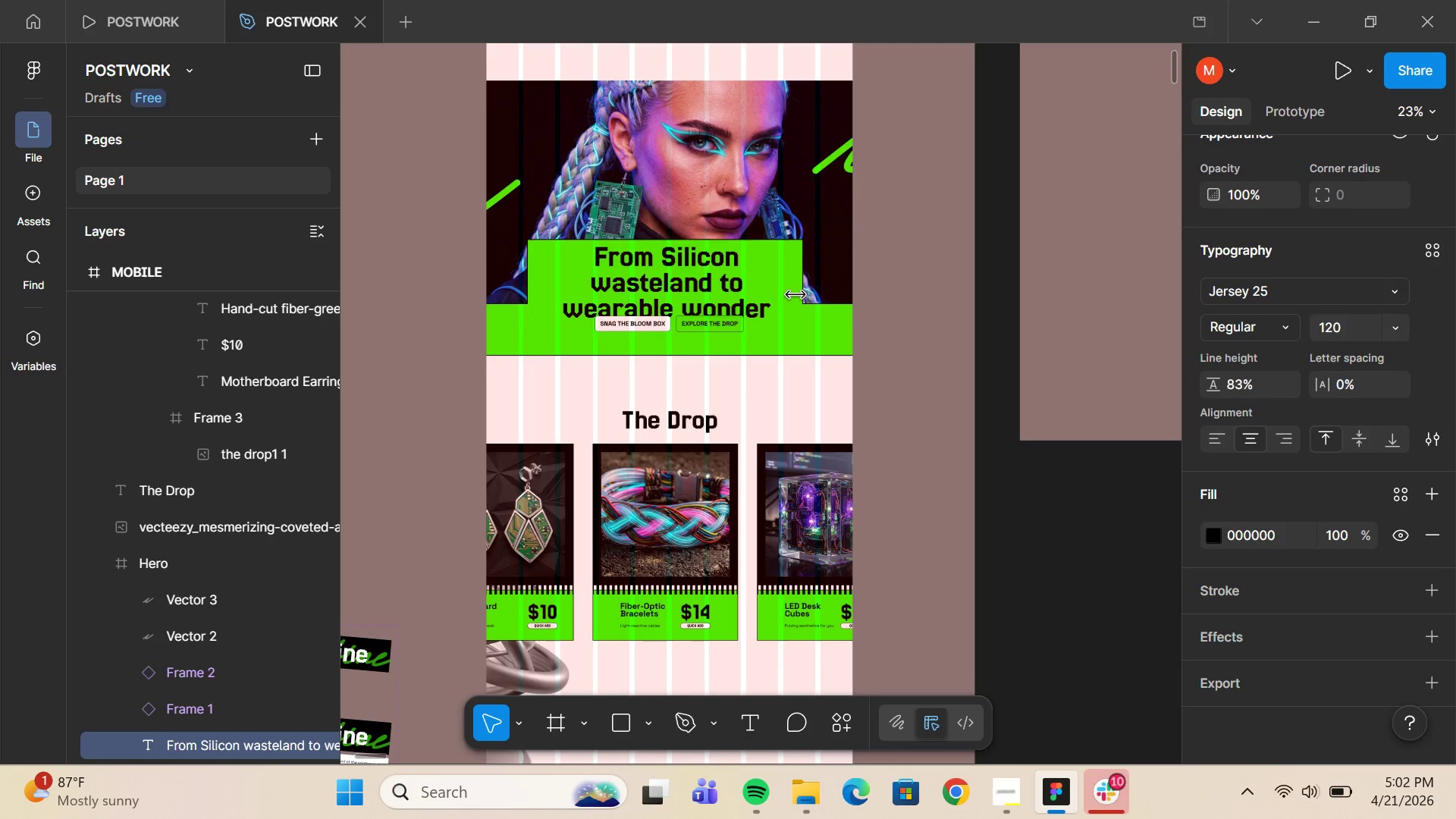 
hold_key(key=ControlLeft, duration=0.42)
scroll: coordinate [798, 295], scroll_direction: up, amount: 7.0
 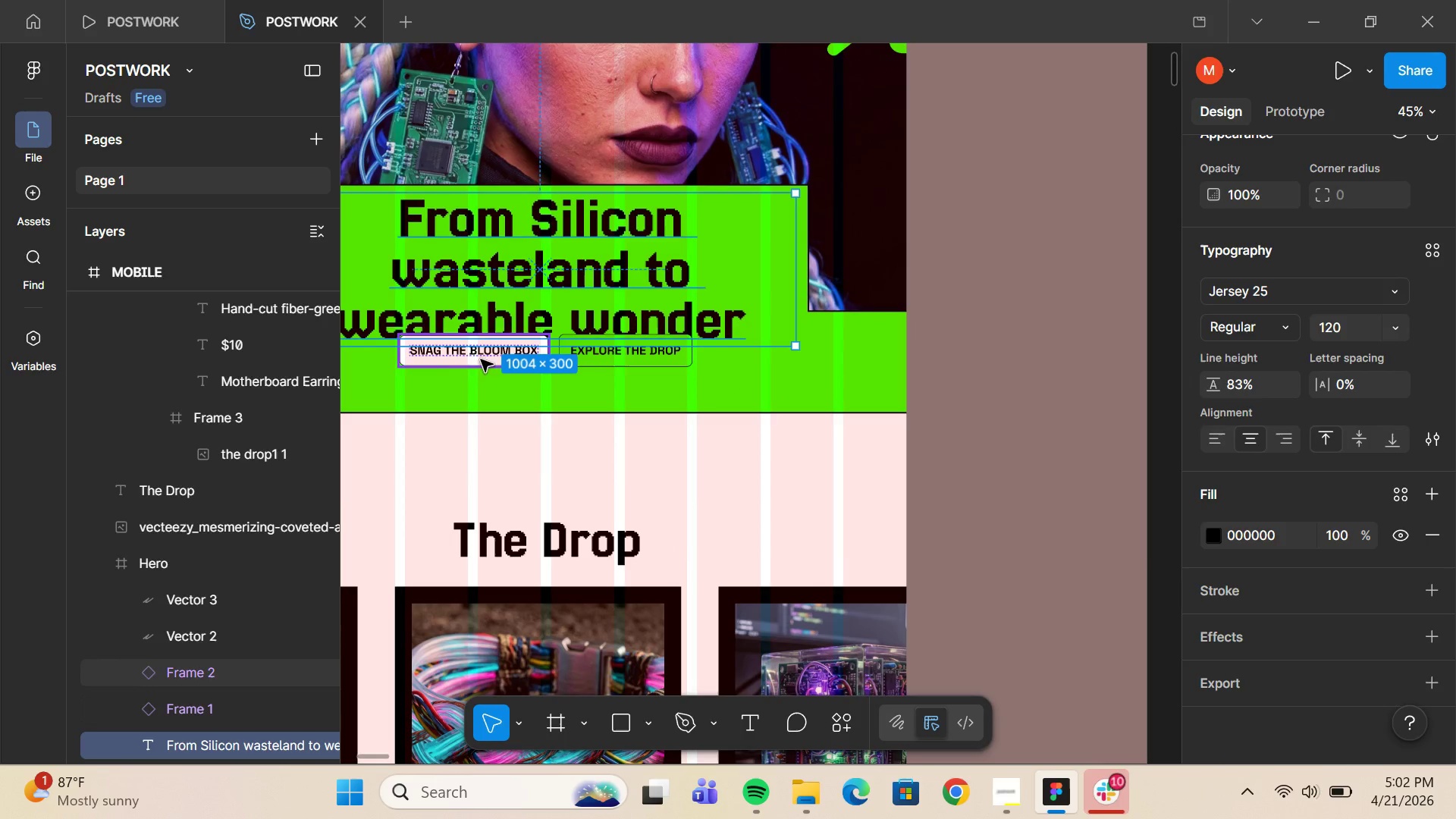 
left_click([444, 356])
 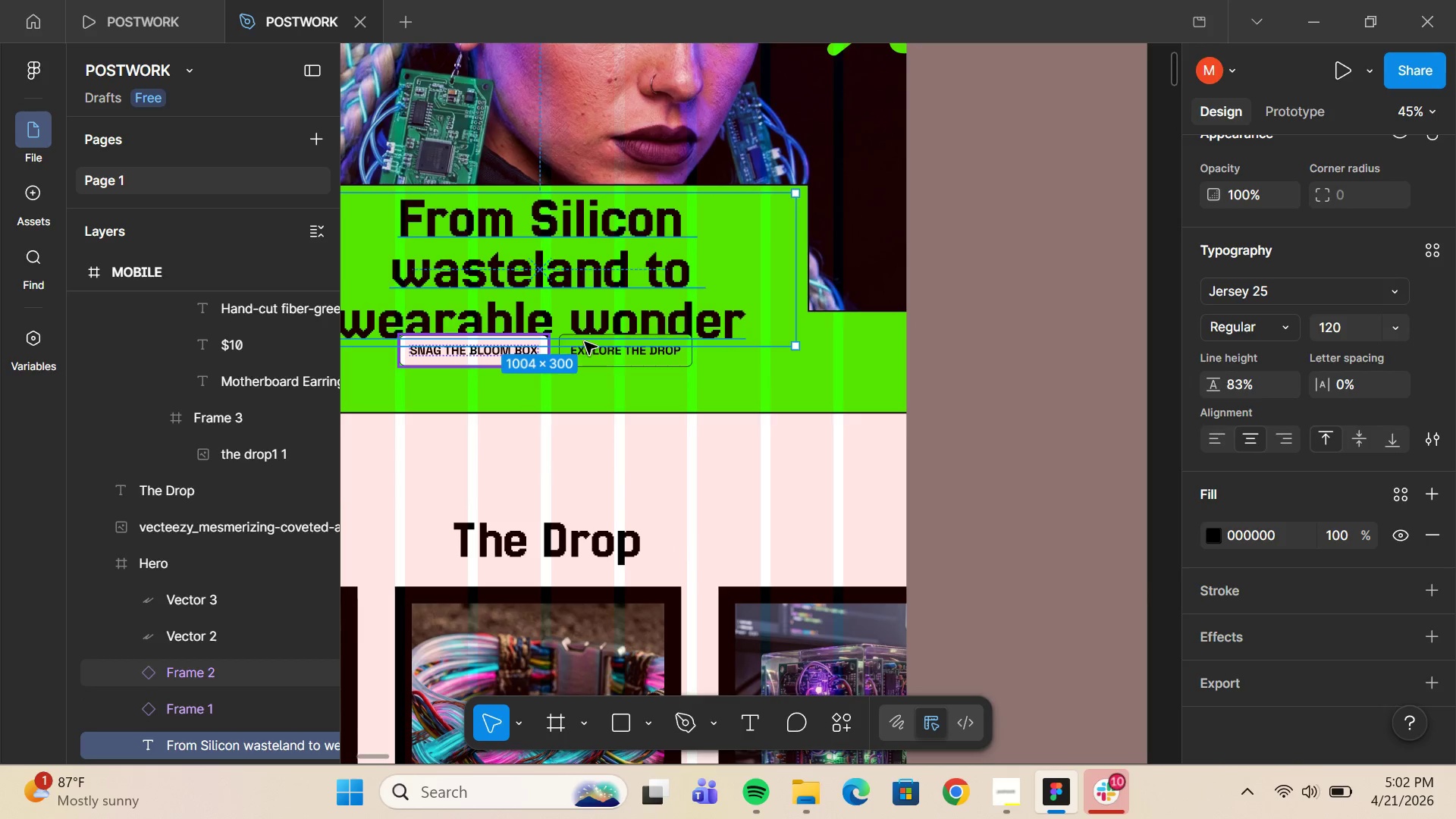 
hold_key(key=ShiftLeft, duration=0.83)
left_click([601, 351])
 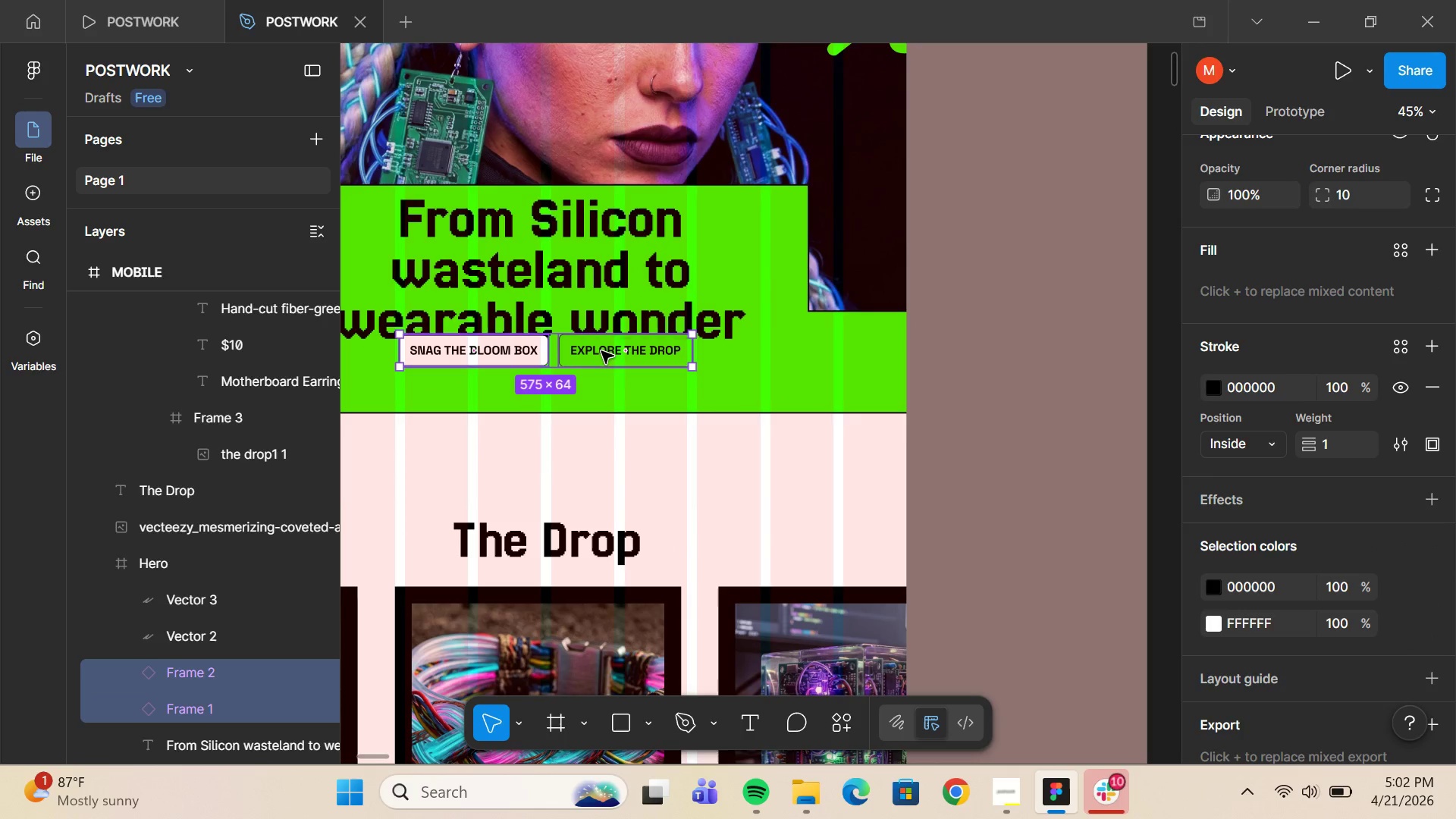 
key(Shift+ArrowDown)
 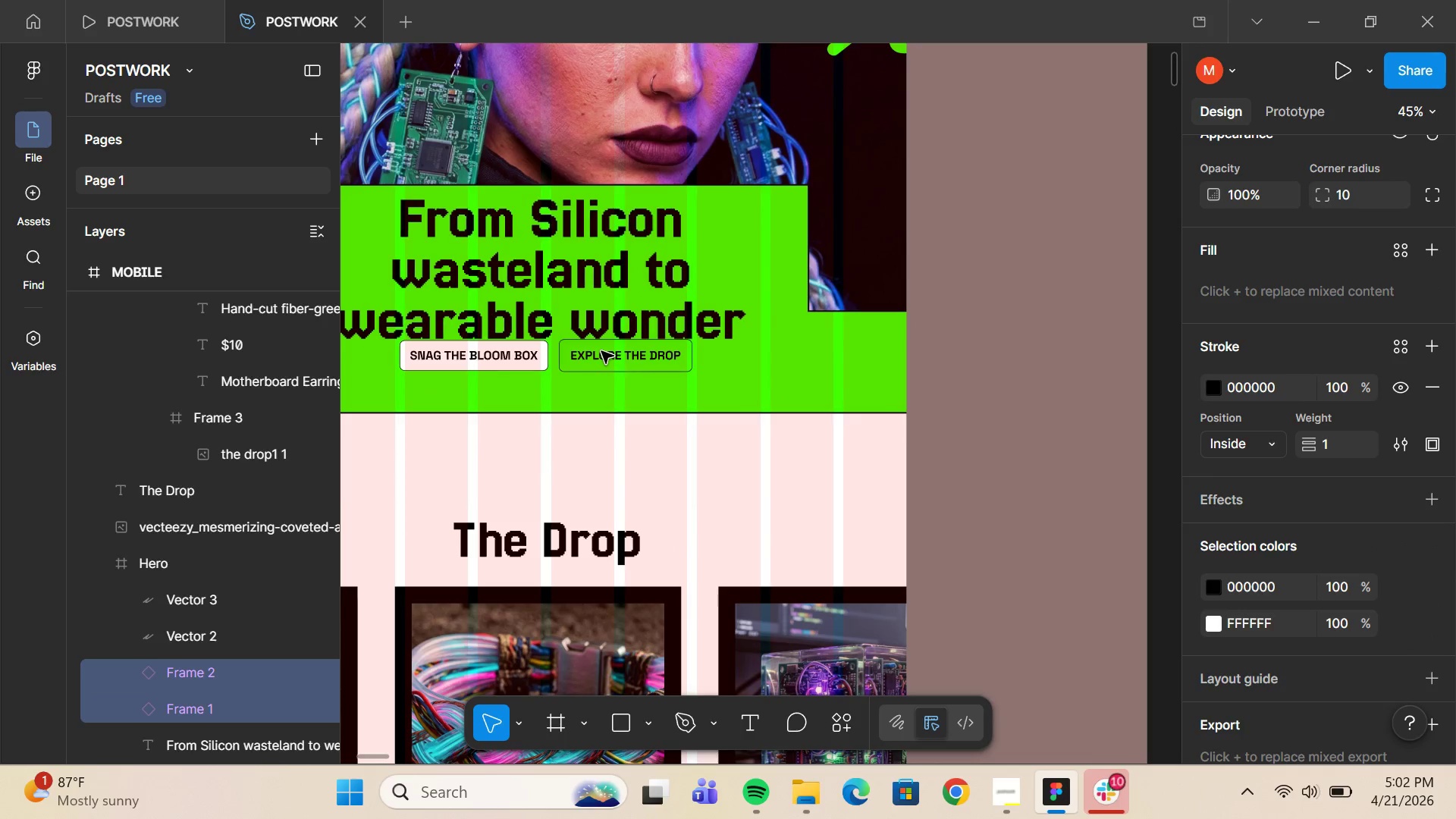 
key(Shift+ArrowDown)
 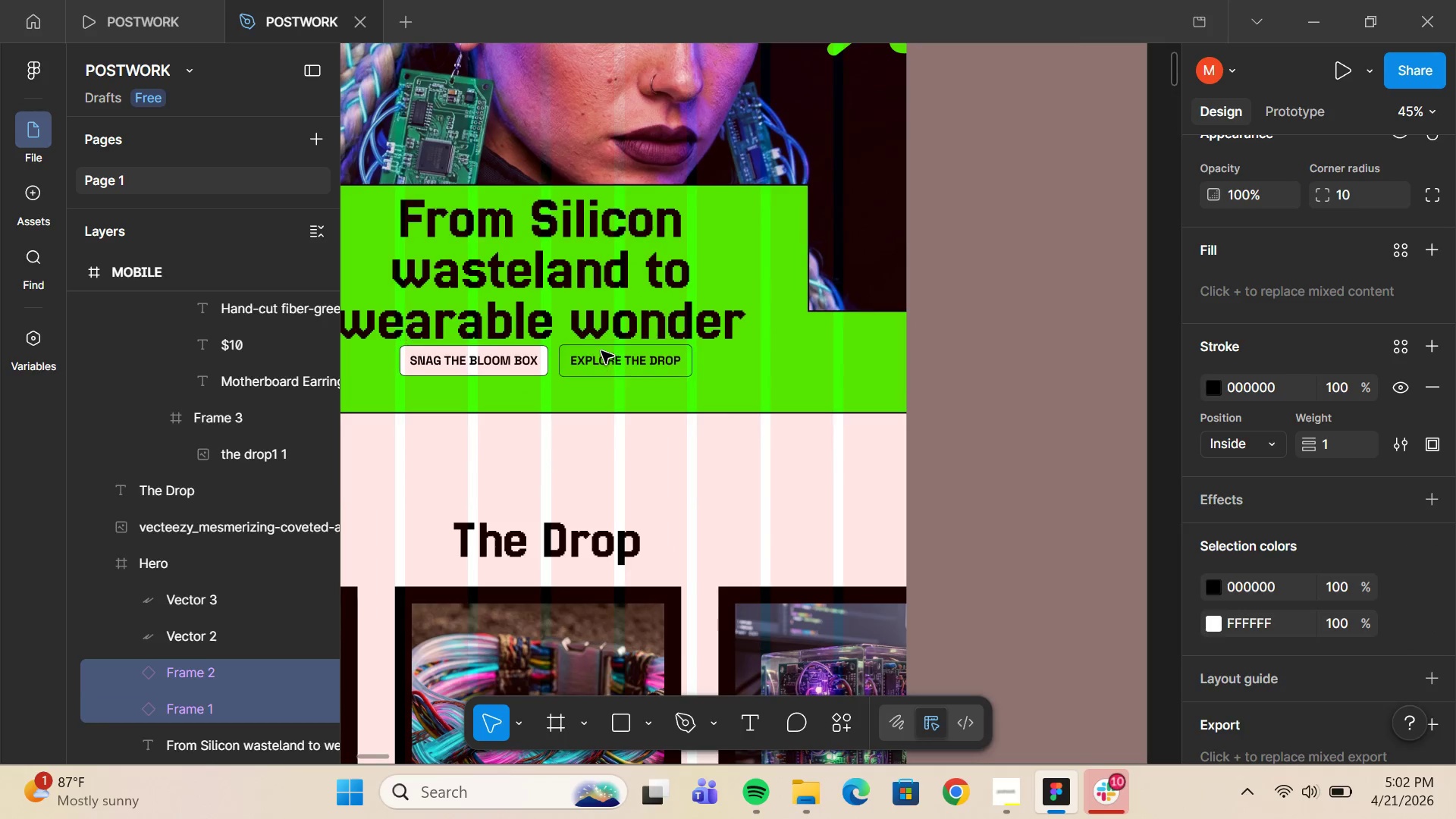 
key(Shift+ArrowDown)
 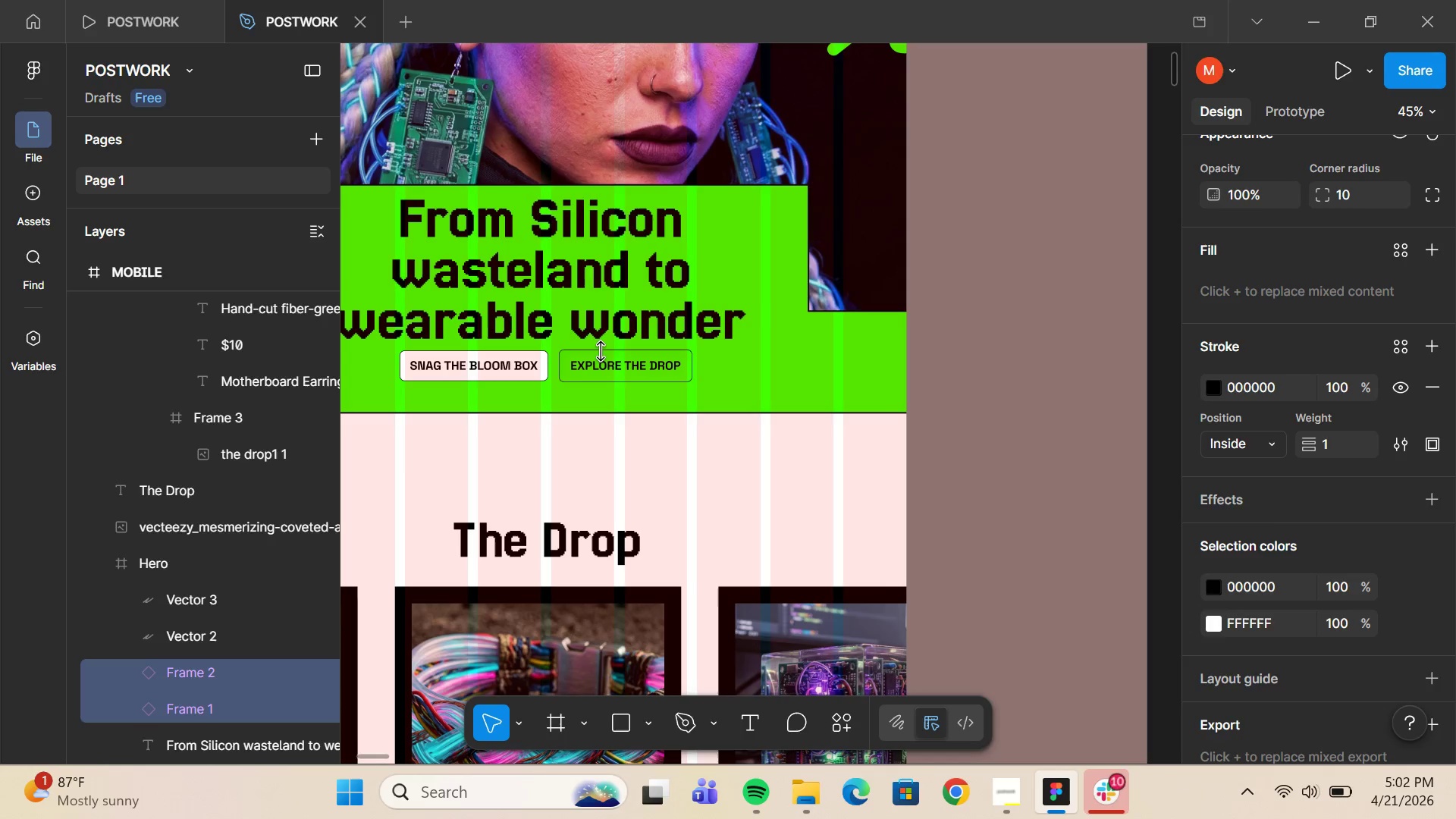 
key(Shift+ArrowDown)
 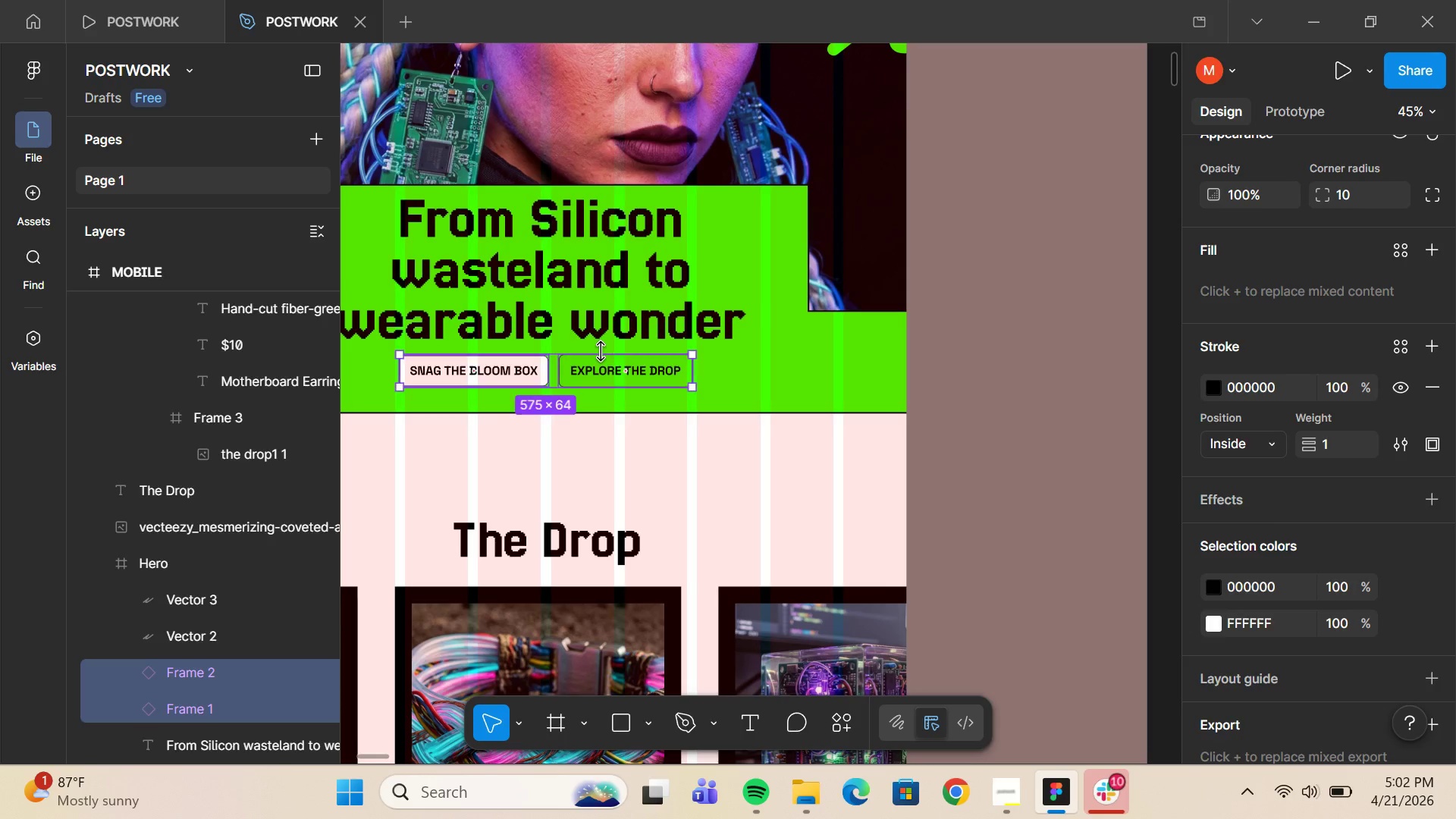 
left_click([601, 316])
 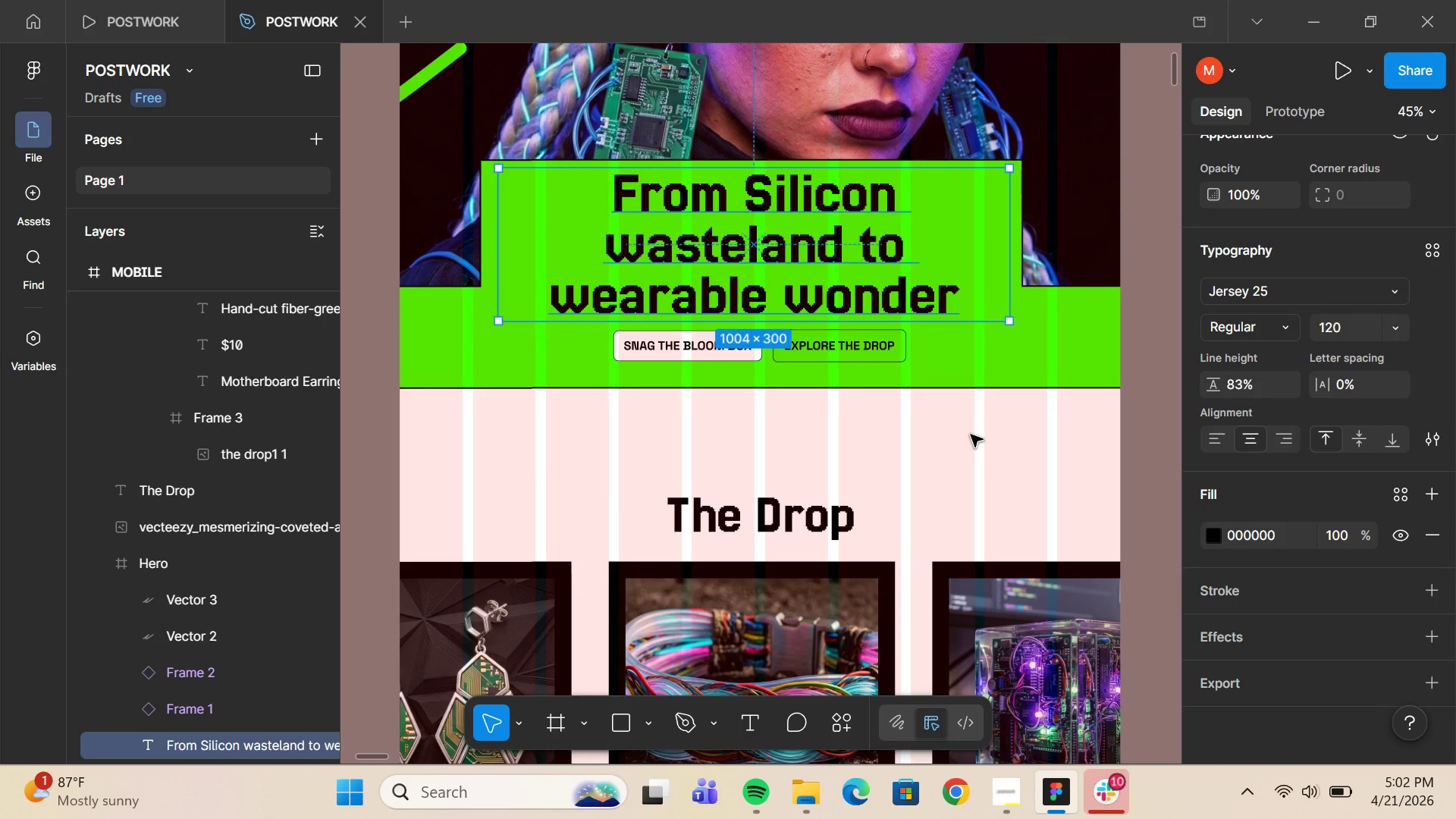 
left_click([1357, 337])
 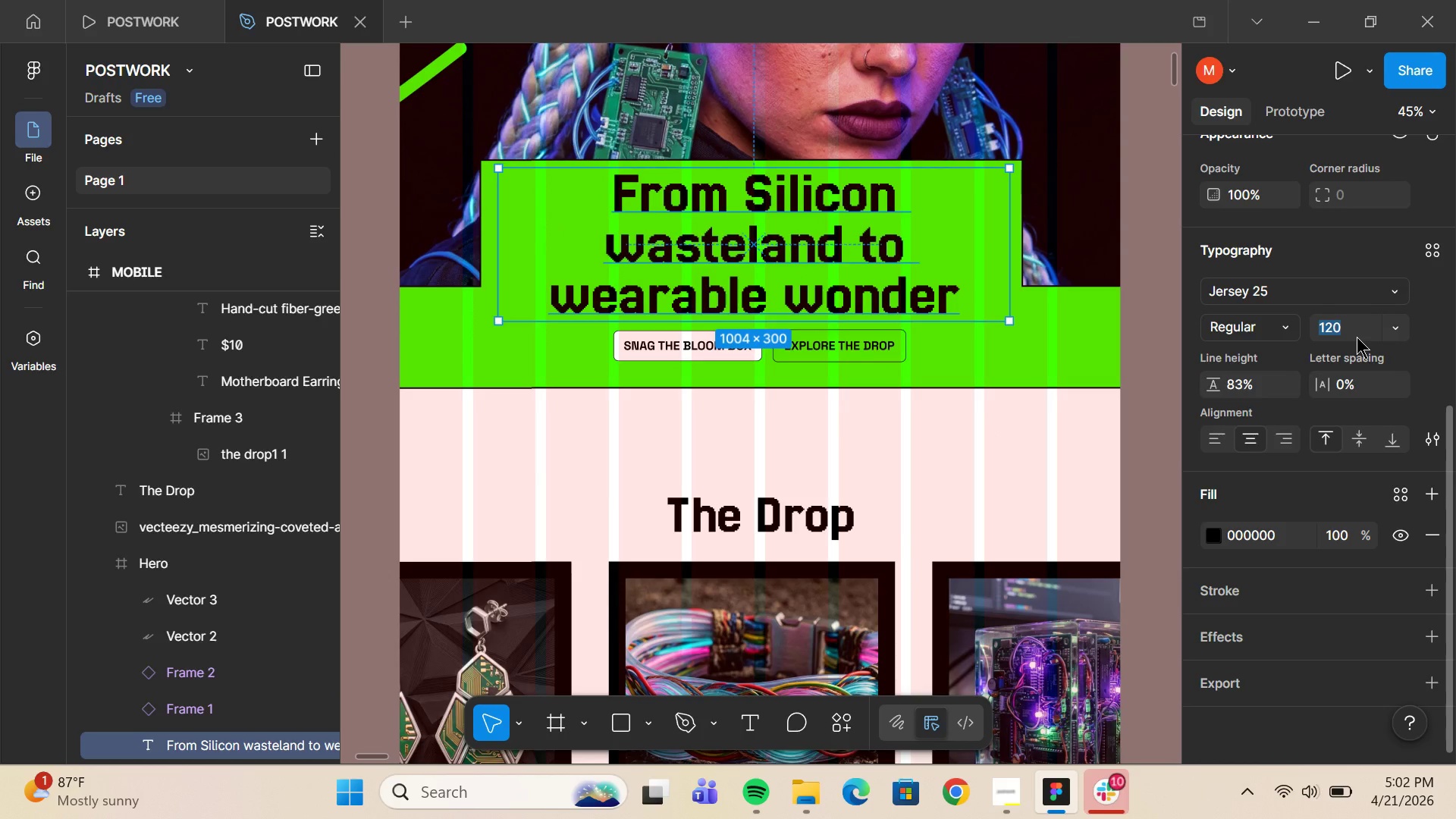 
type(115)
 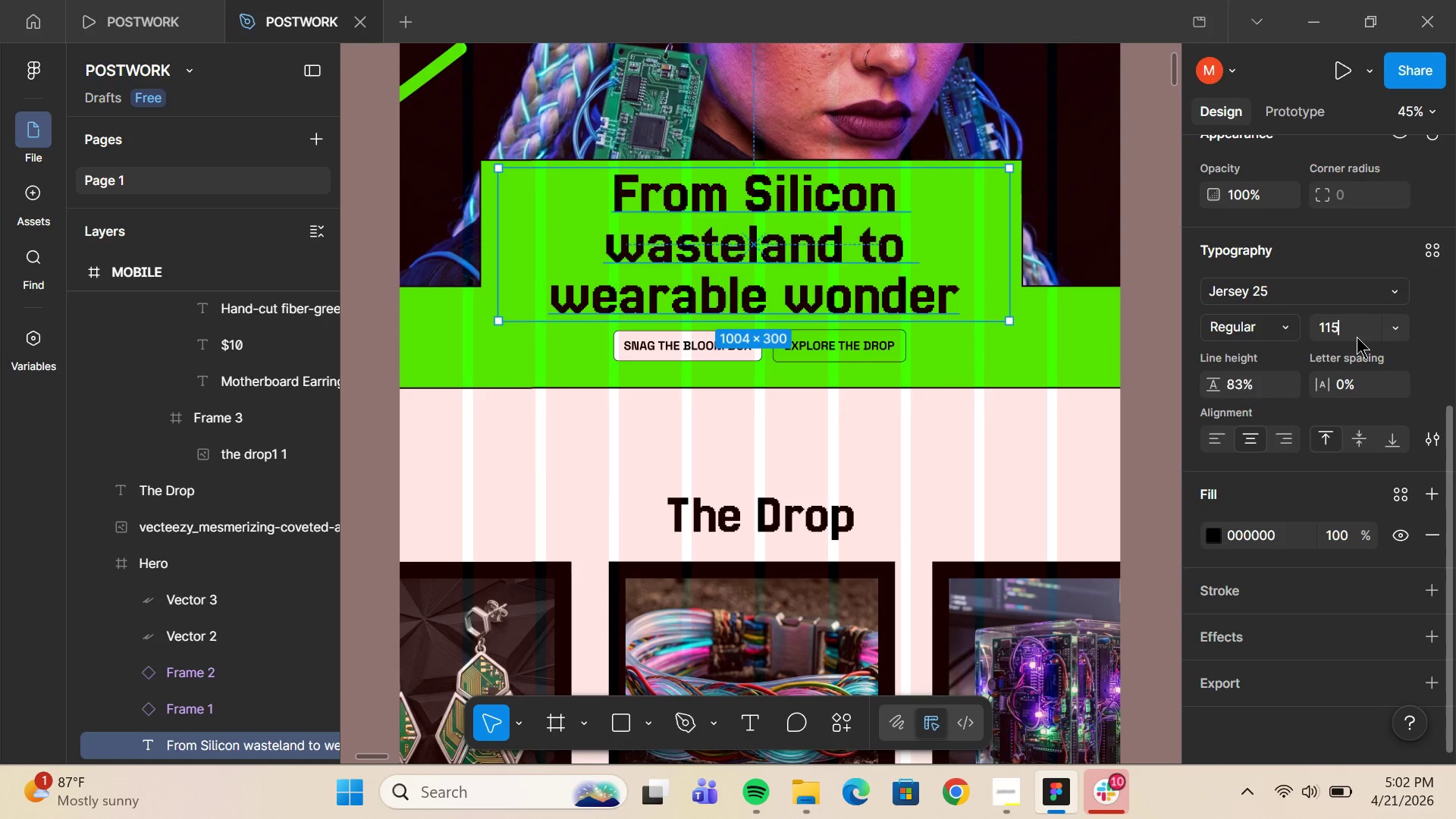 
key(Enter)
 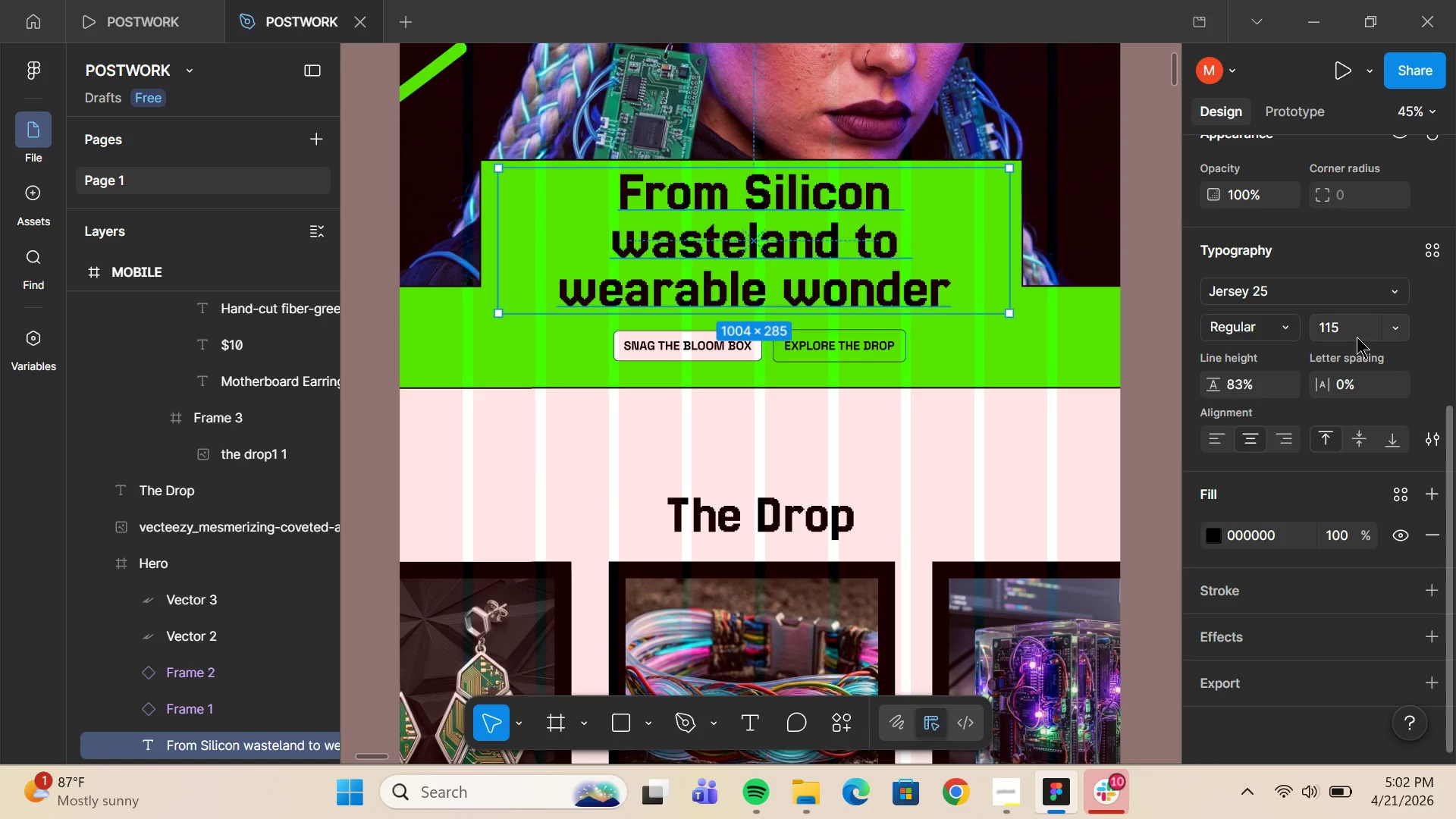 
key(Alt+AltLeft)
 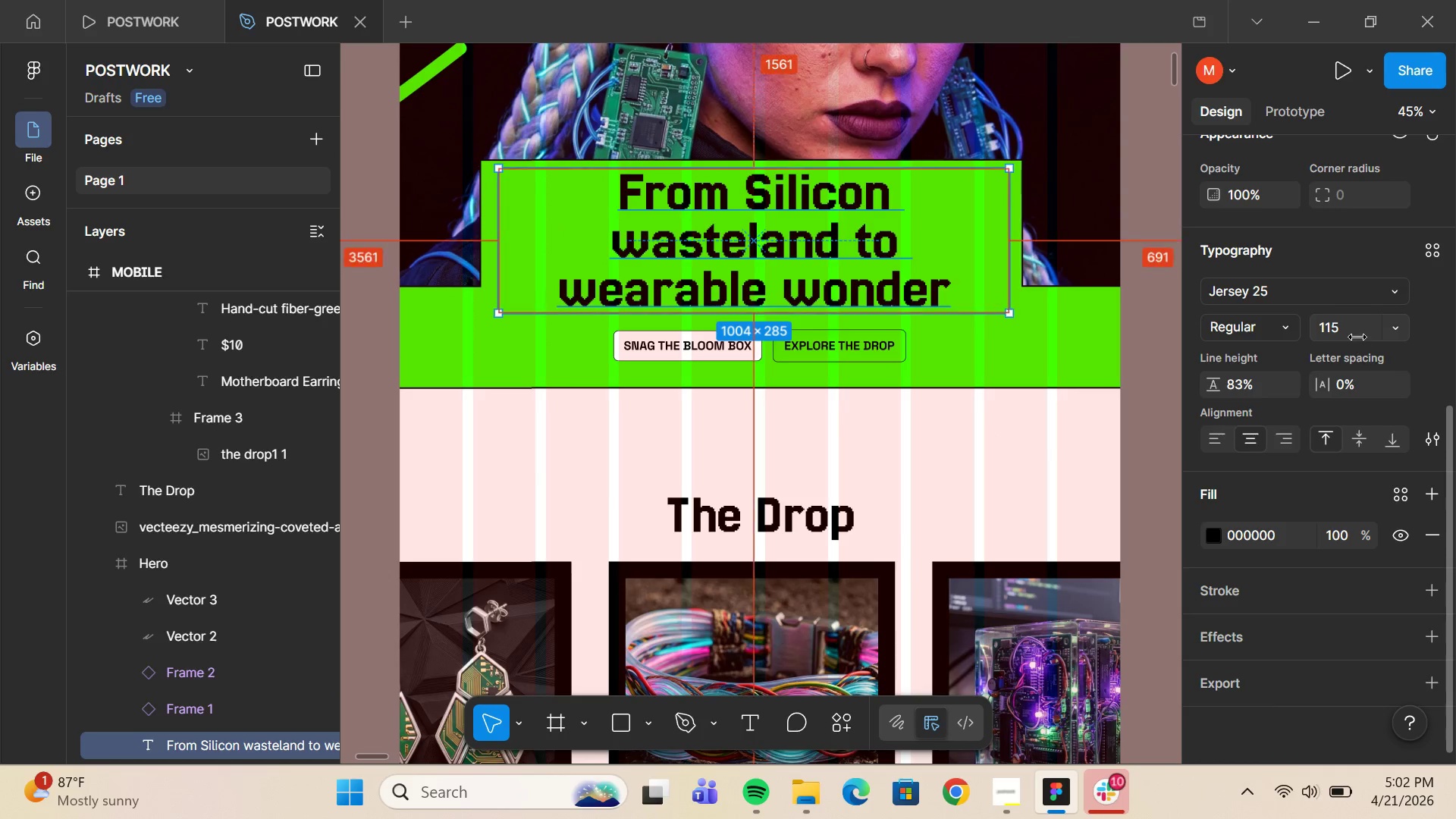 
key(Alt+H)
 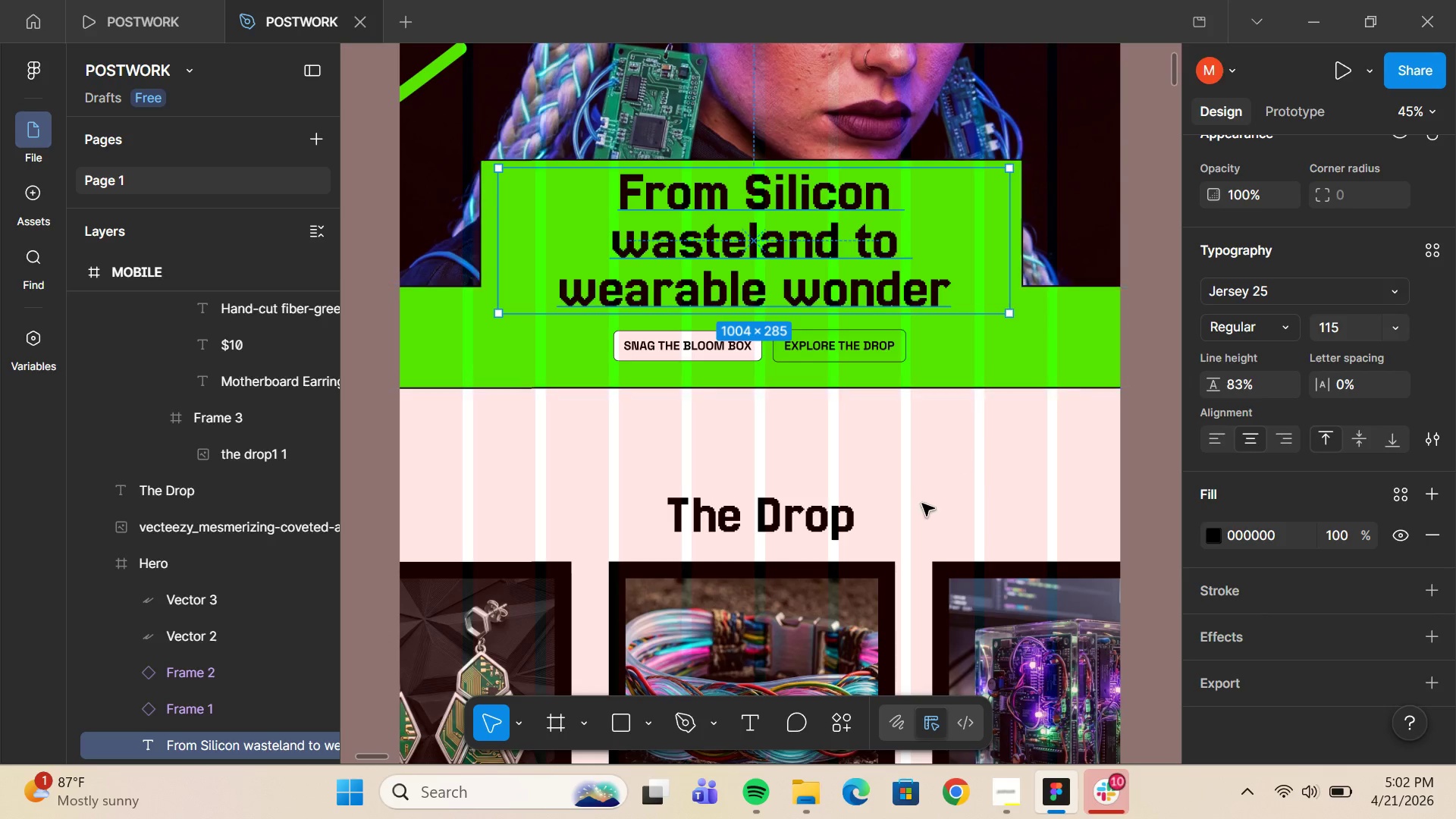 
left_click([952, 478])
 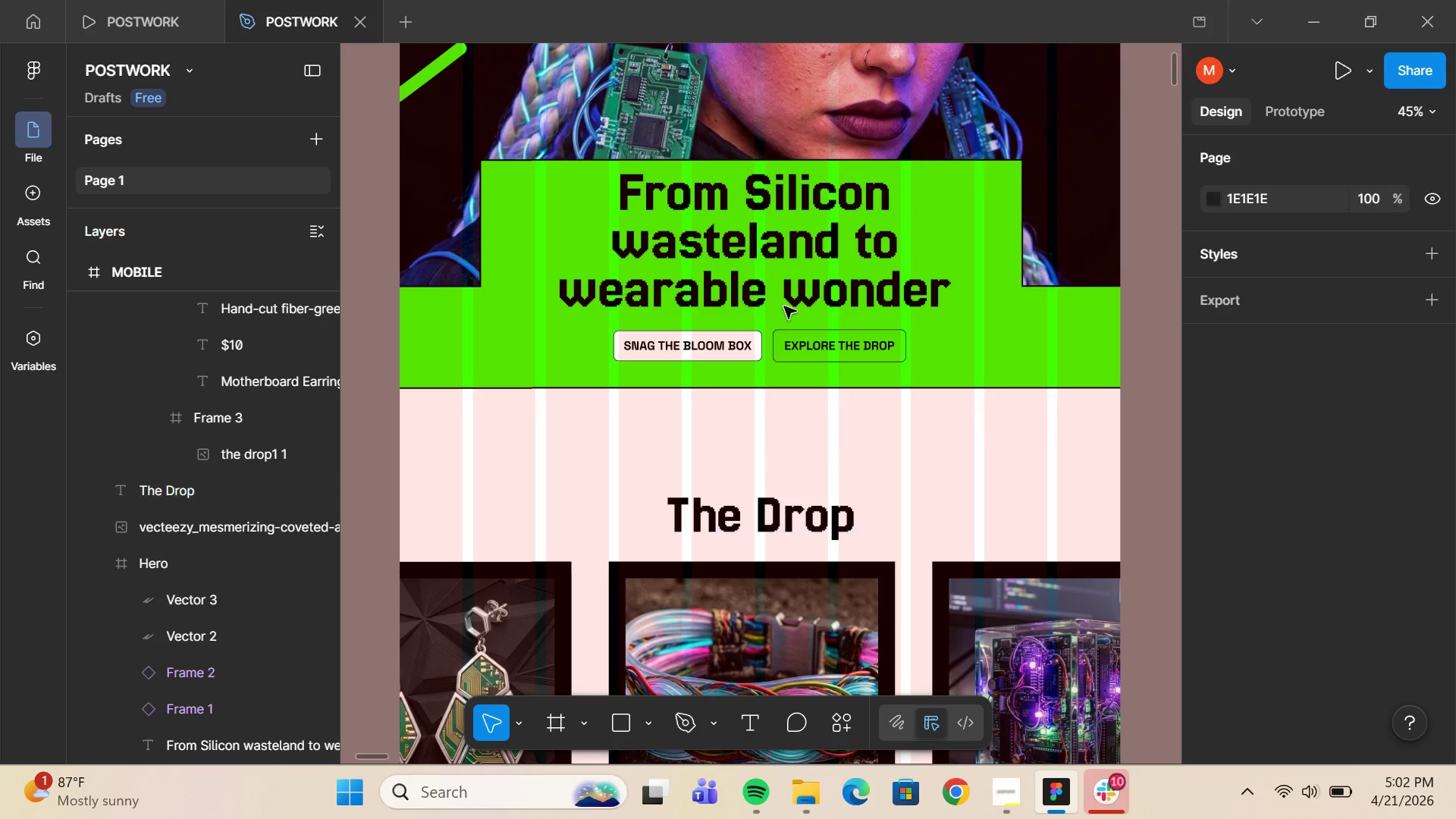 
double_click([757, 248])
 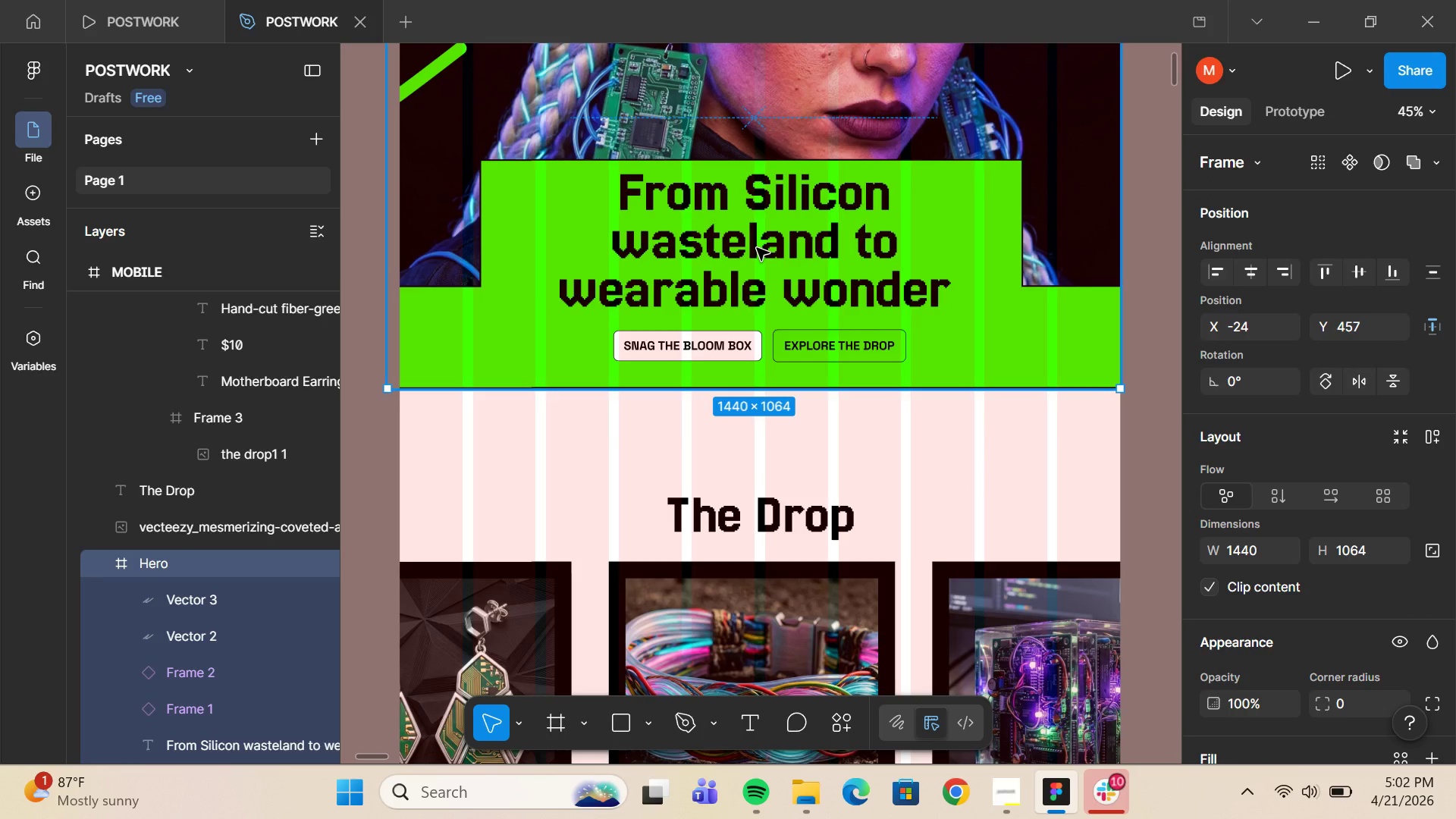 
double_click([757, 248])
 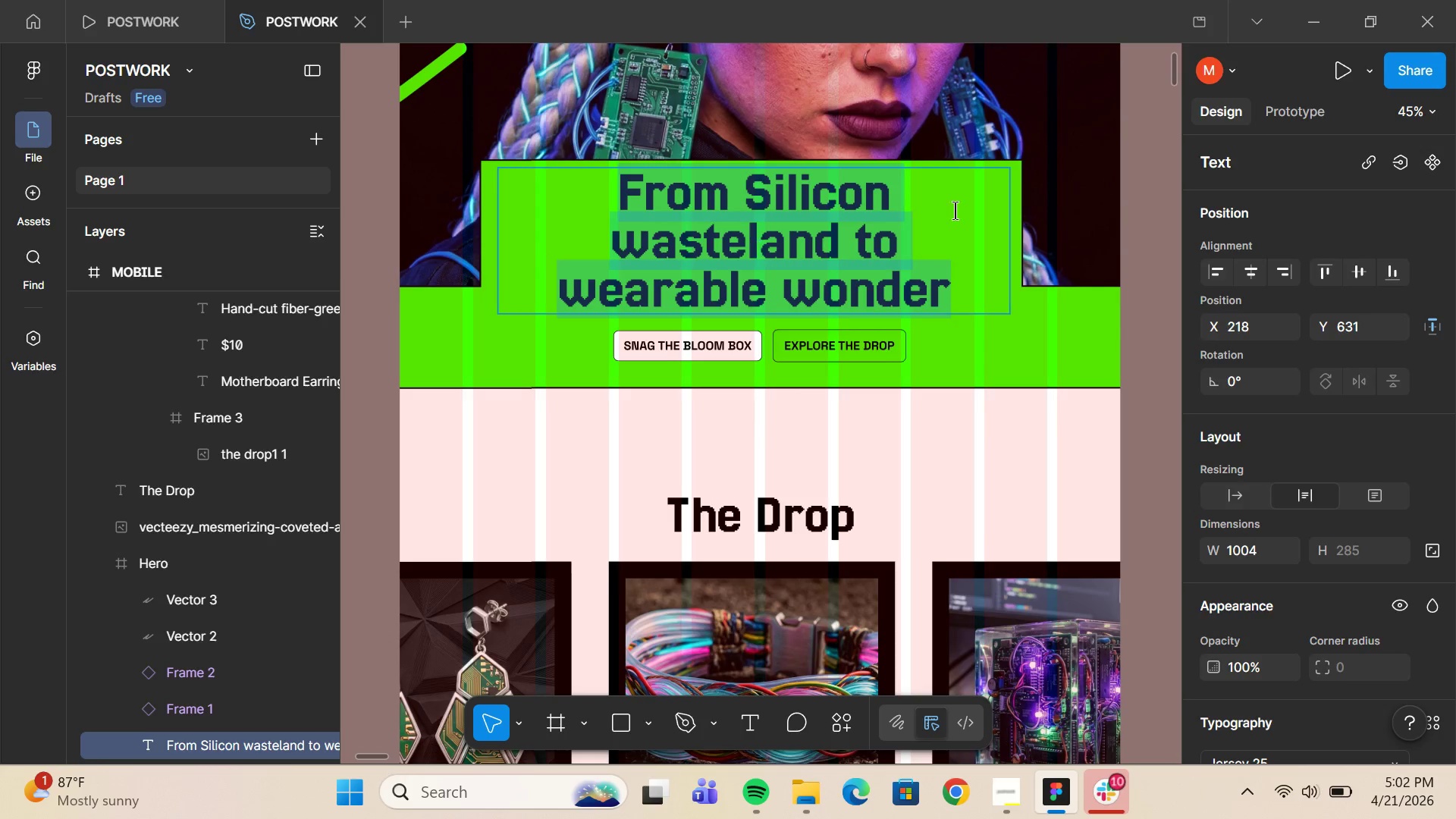 
left_click([1033, 170])
 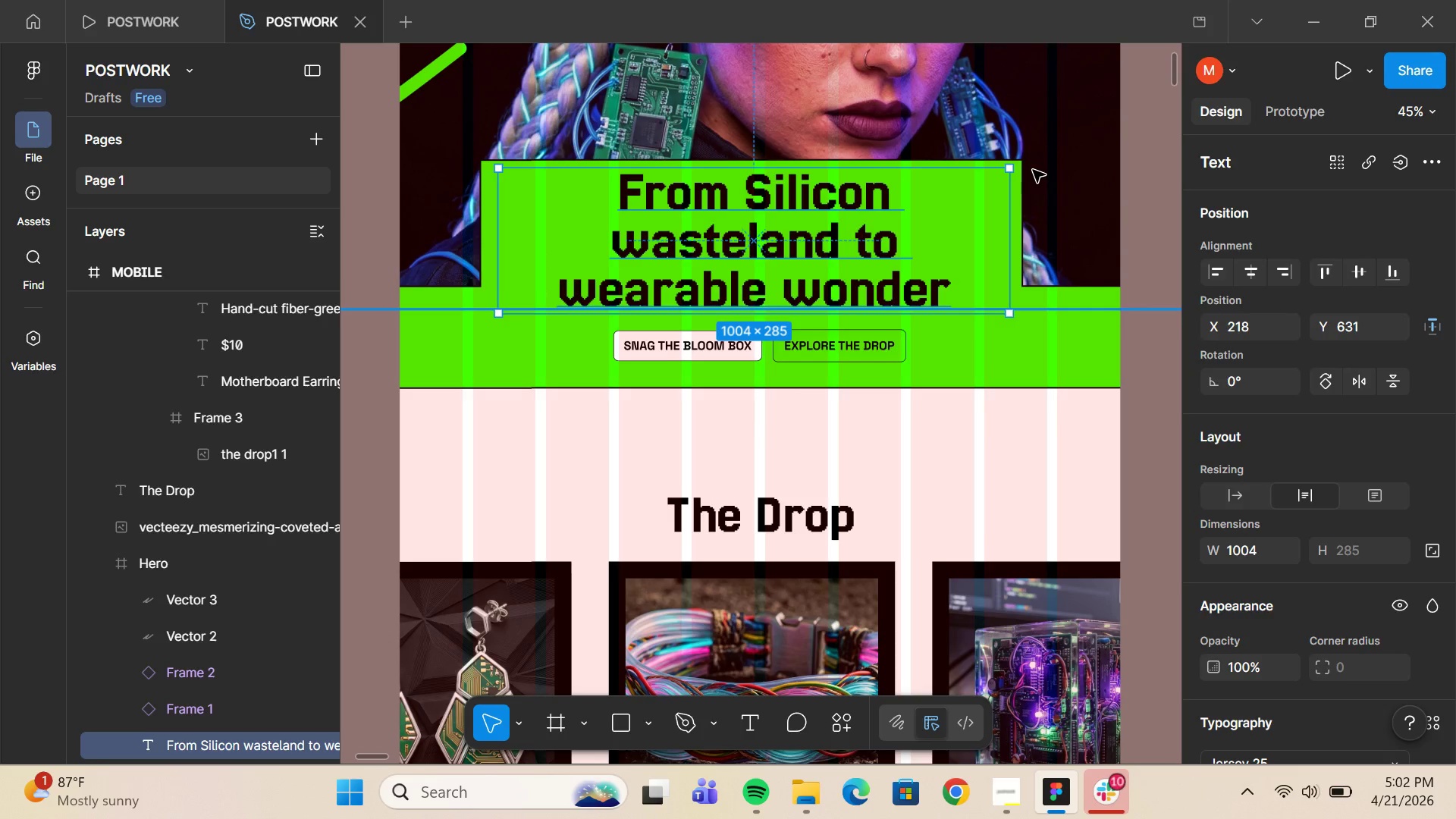 
key(Shift+ArrowDown)
 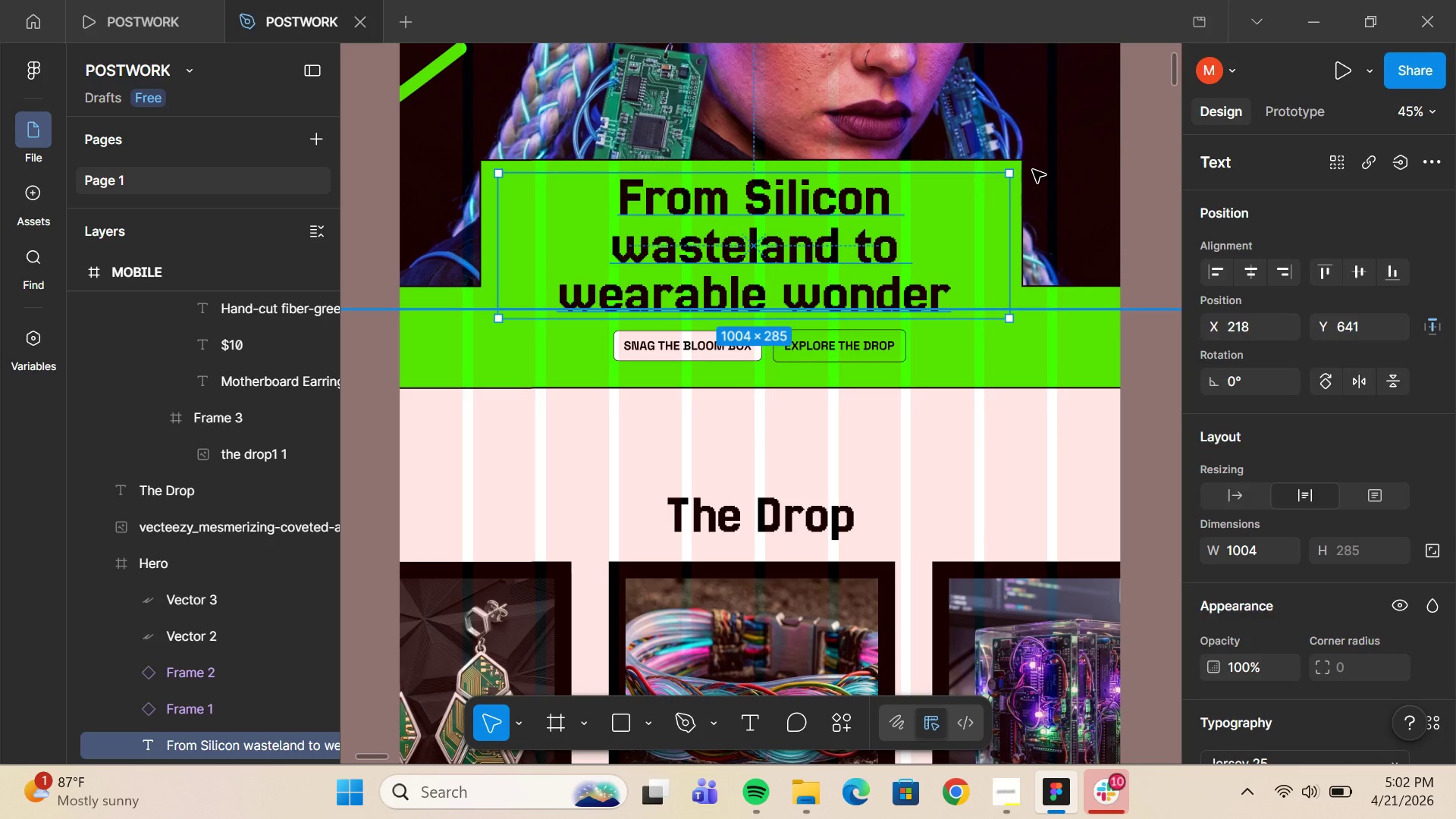 
hold_key(key=ControlLeft, duration=0.67)
scroll: coordinate [957, 265], scroll_direction: down, amount: 9.0
 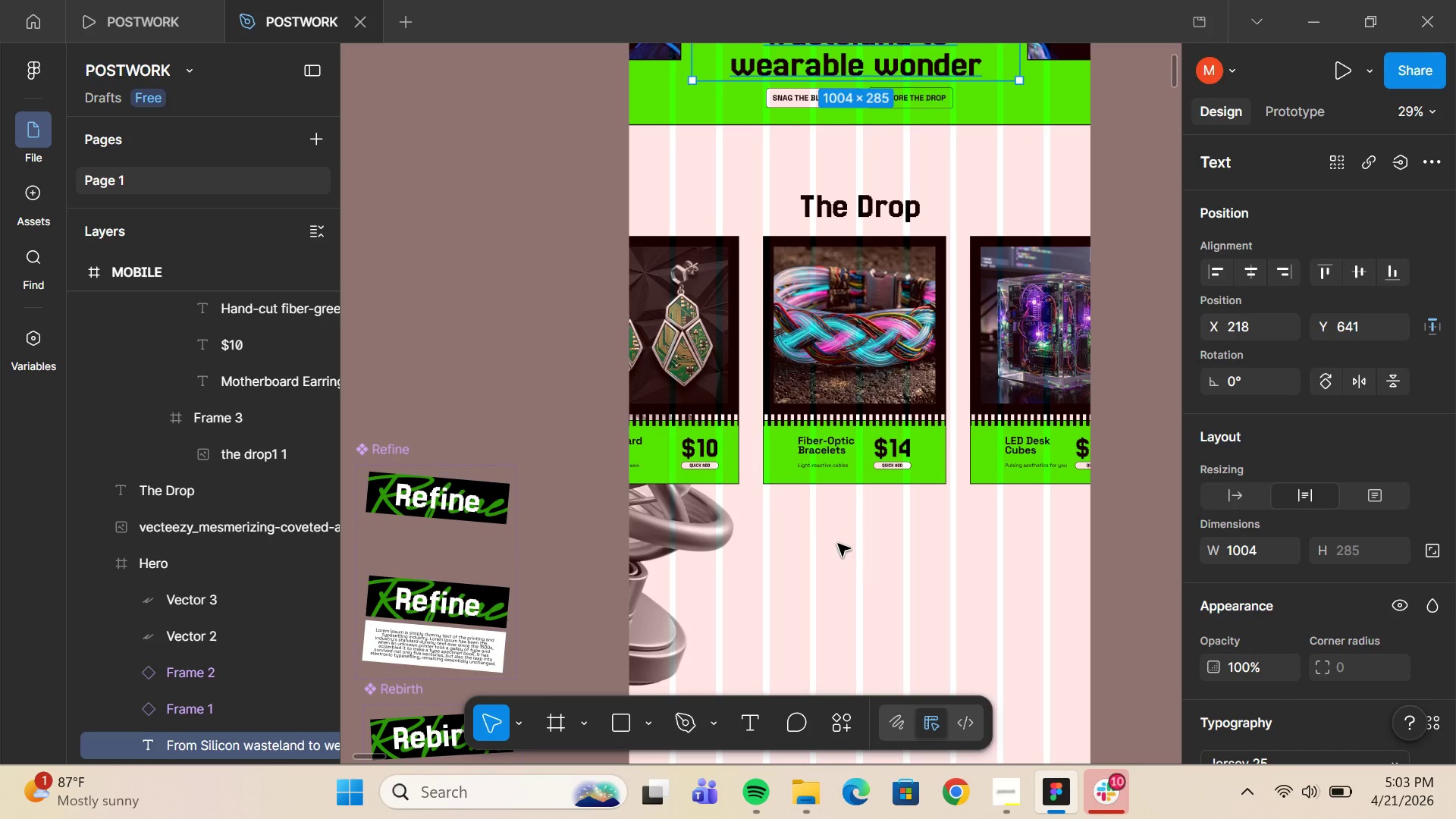 
wait(5.04)
 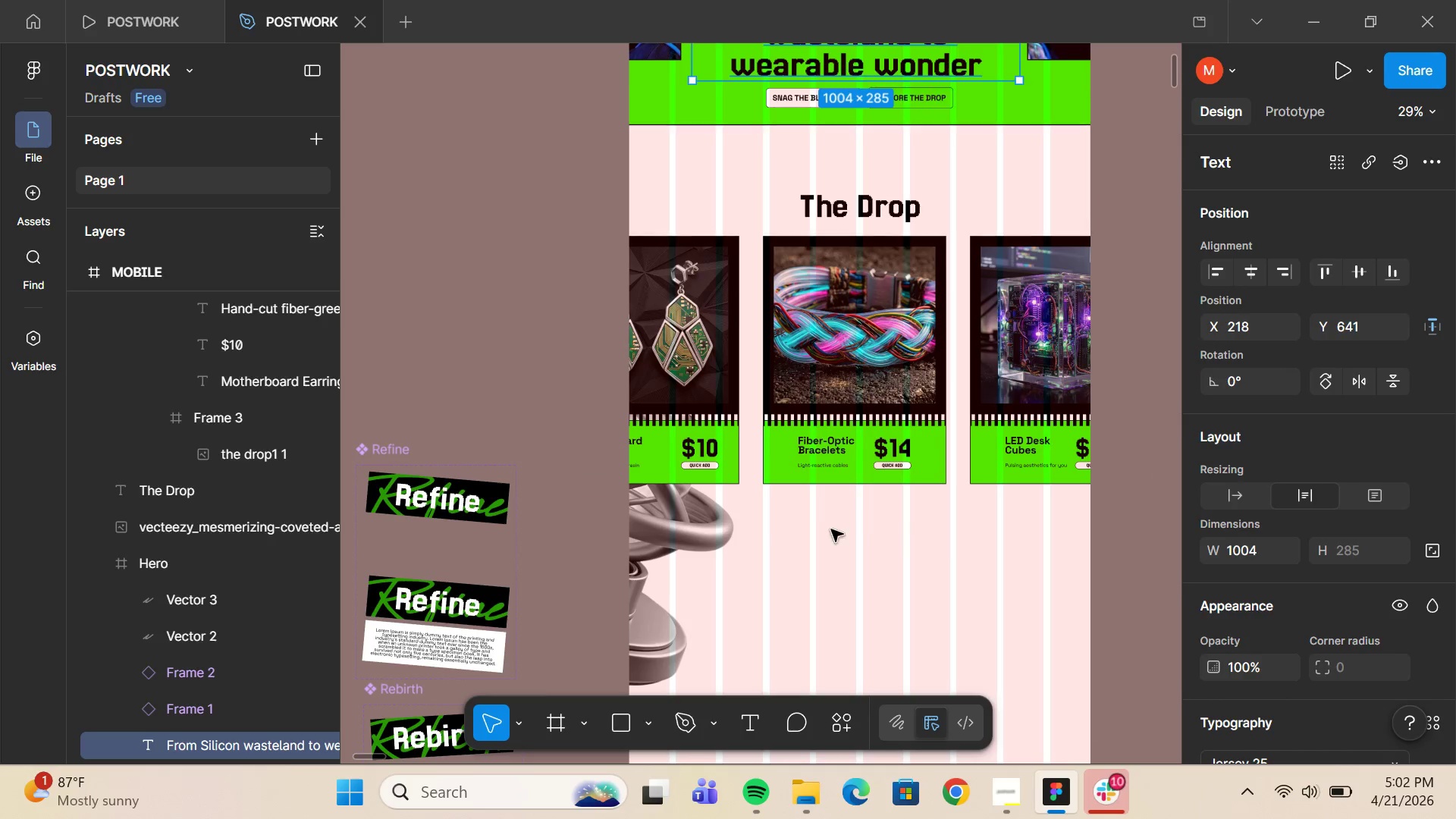 
hold_key(key=ControlLeft, duration=1.16)
scroll: coordinate [857, 533], scroll_direction: down, amount: 6.0
 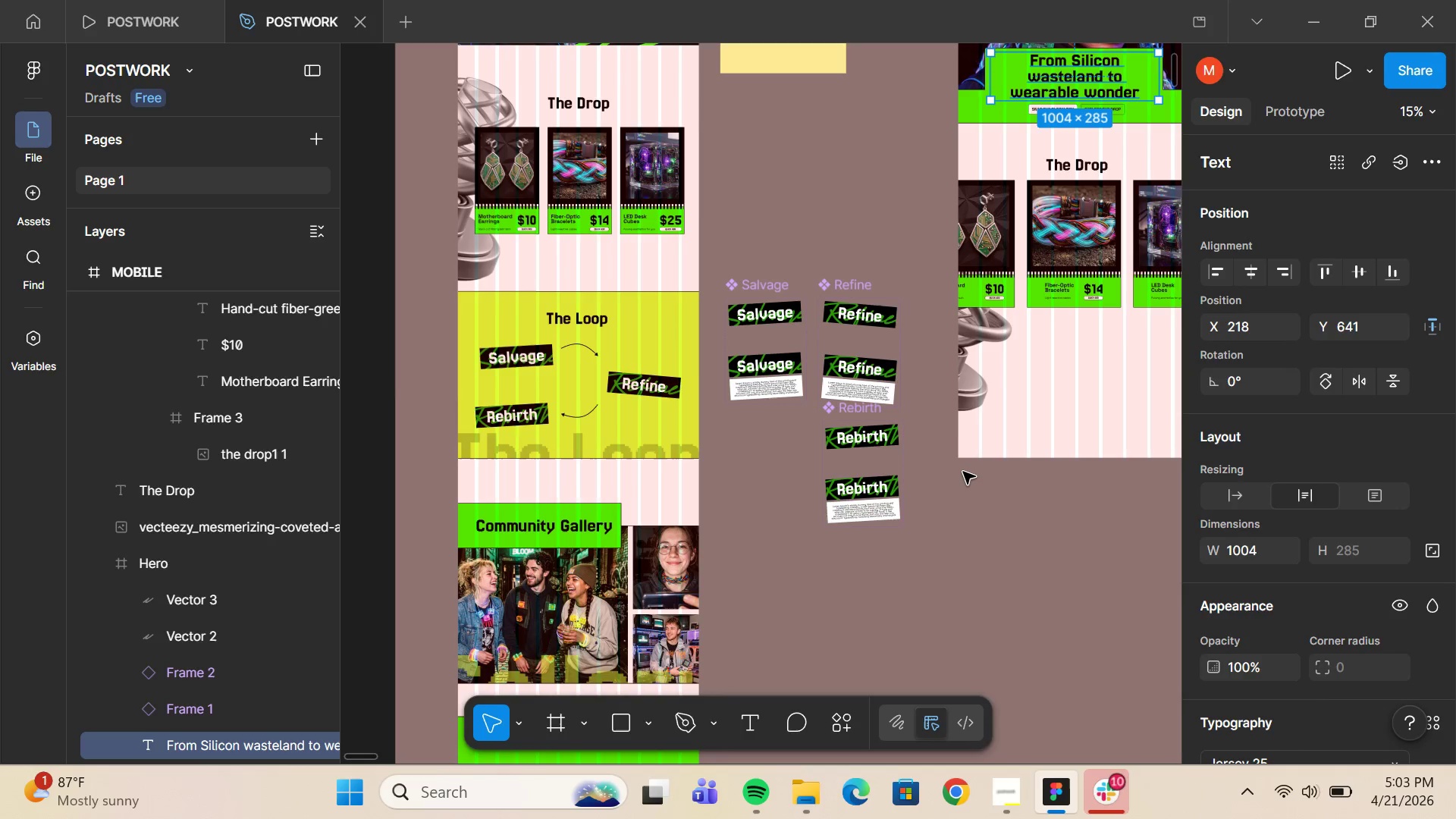 
scroll: coordinate [674, 469], scroll_direction: up, amount: 5.0
 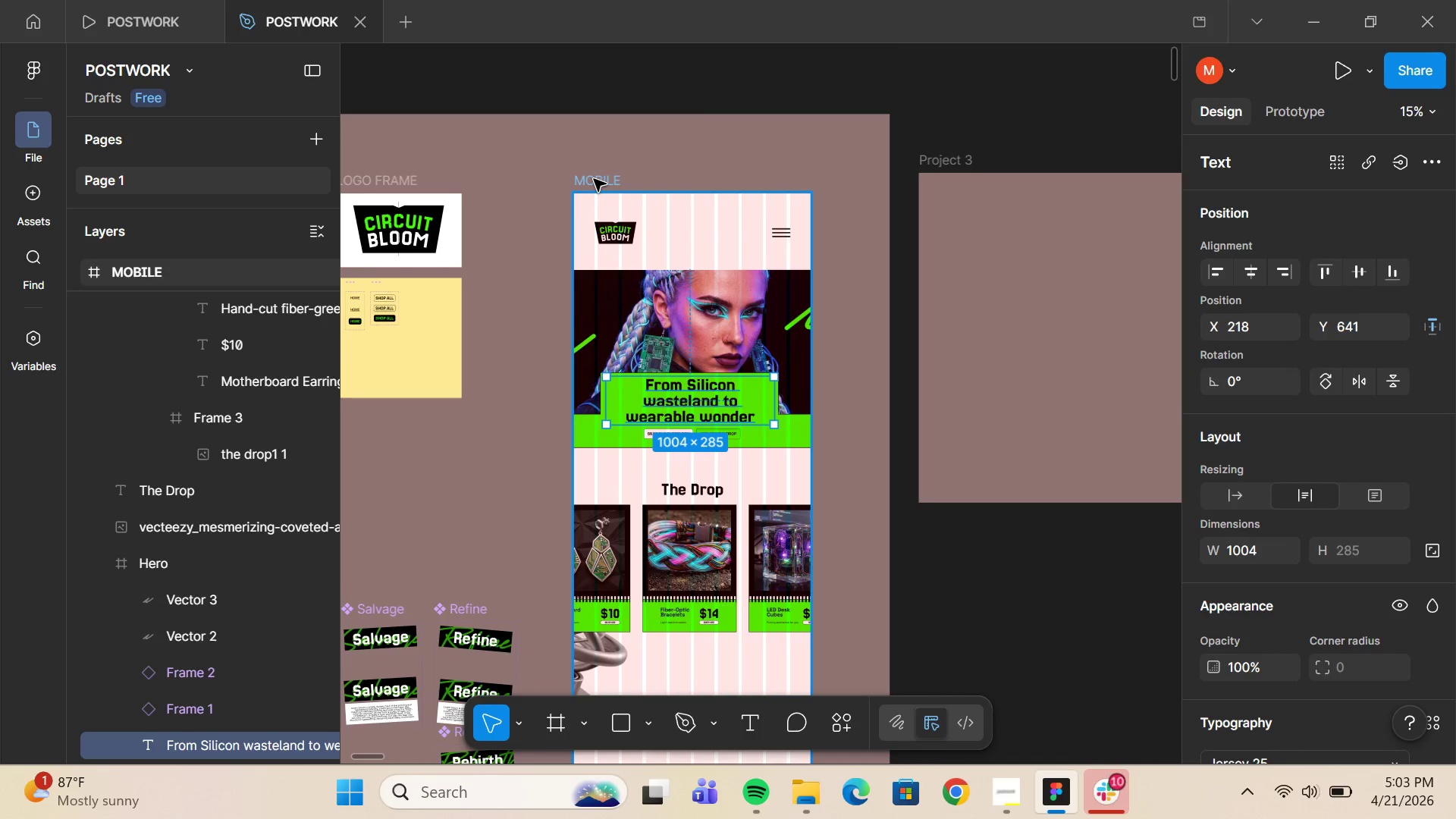 
scroll: coordinate [789, 285], scroll_direction: down, amount: 10.0
 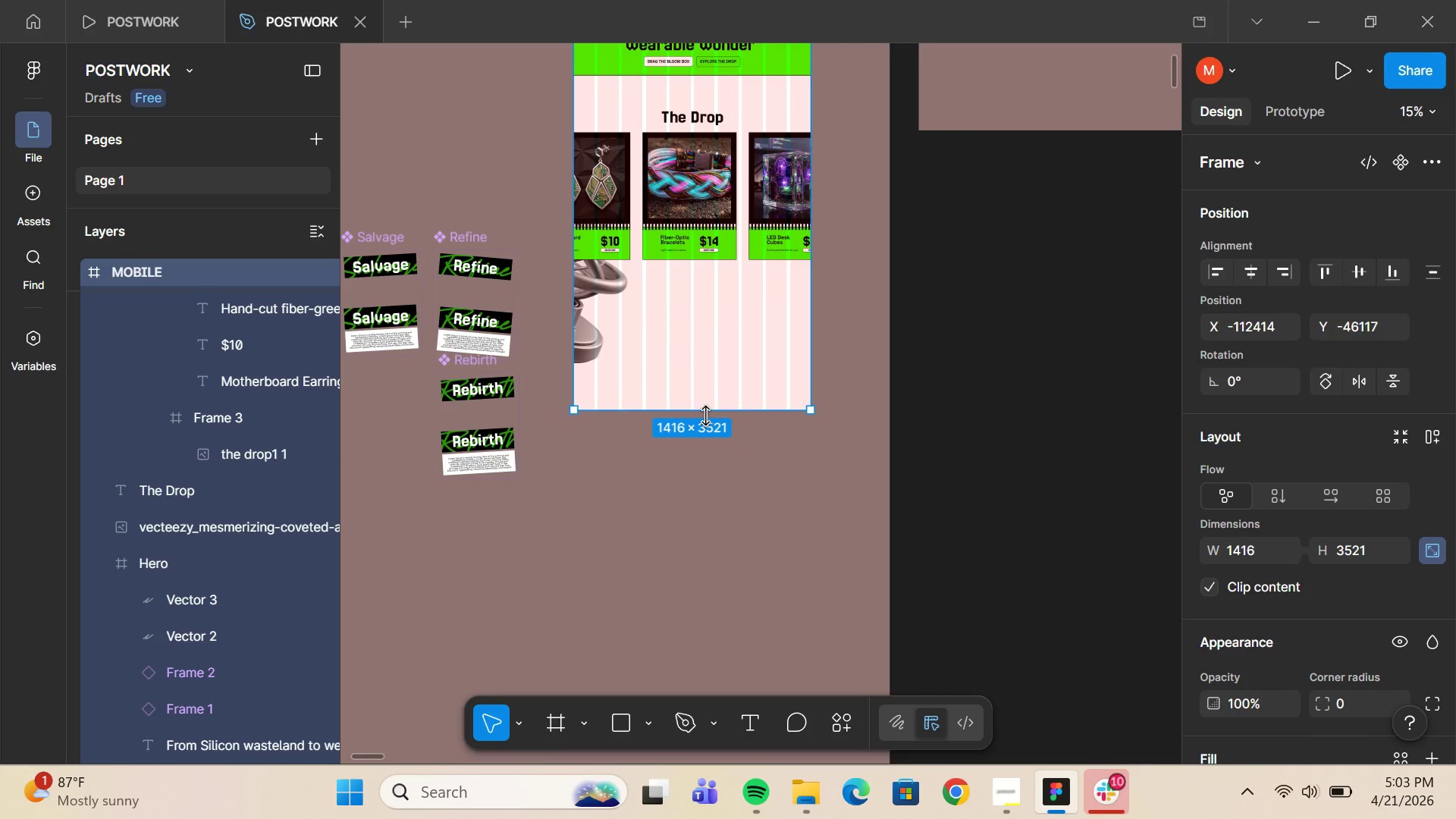 
hold_key(key=ControlLeft, duration=1.64)
left_click_drag(start_coordinate=[705, 416], to_coordinate=[710, 517])
 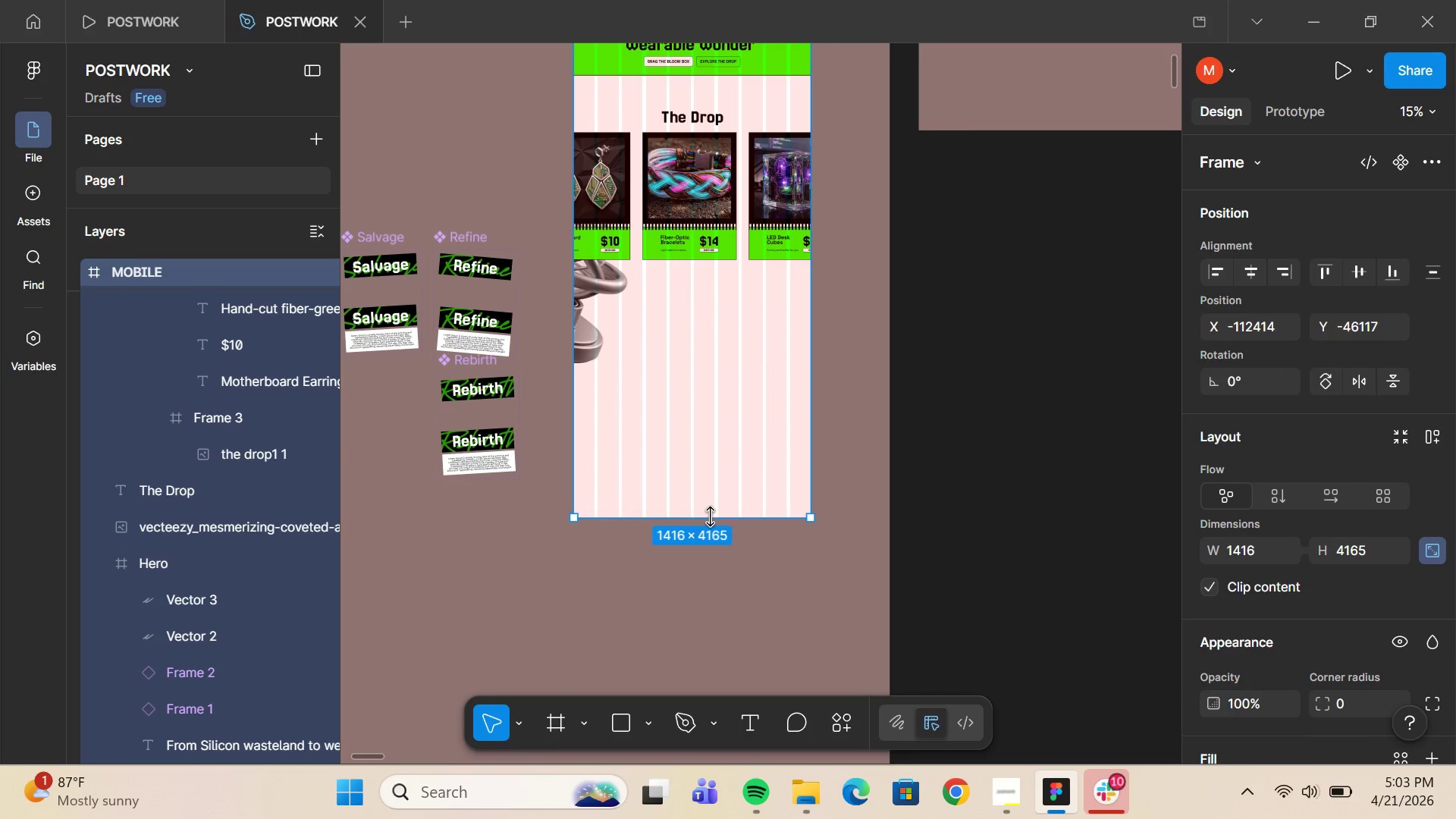 
scroll: coordinate [710, 516], scroll_direction: up, amount: 5.0
 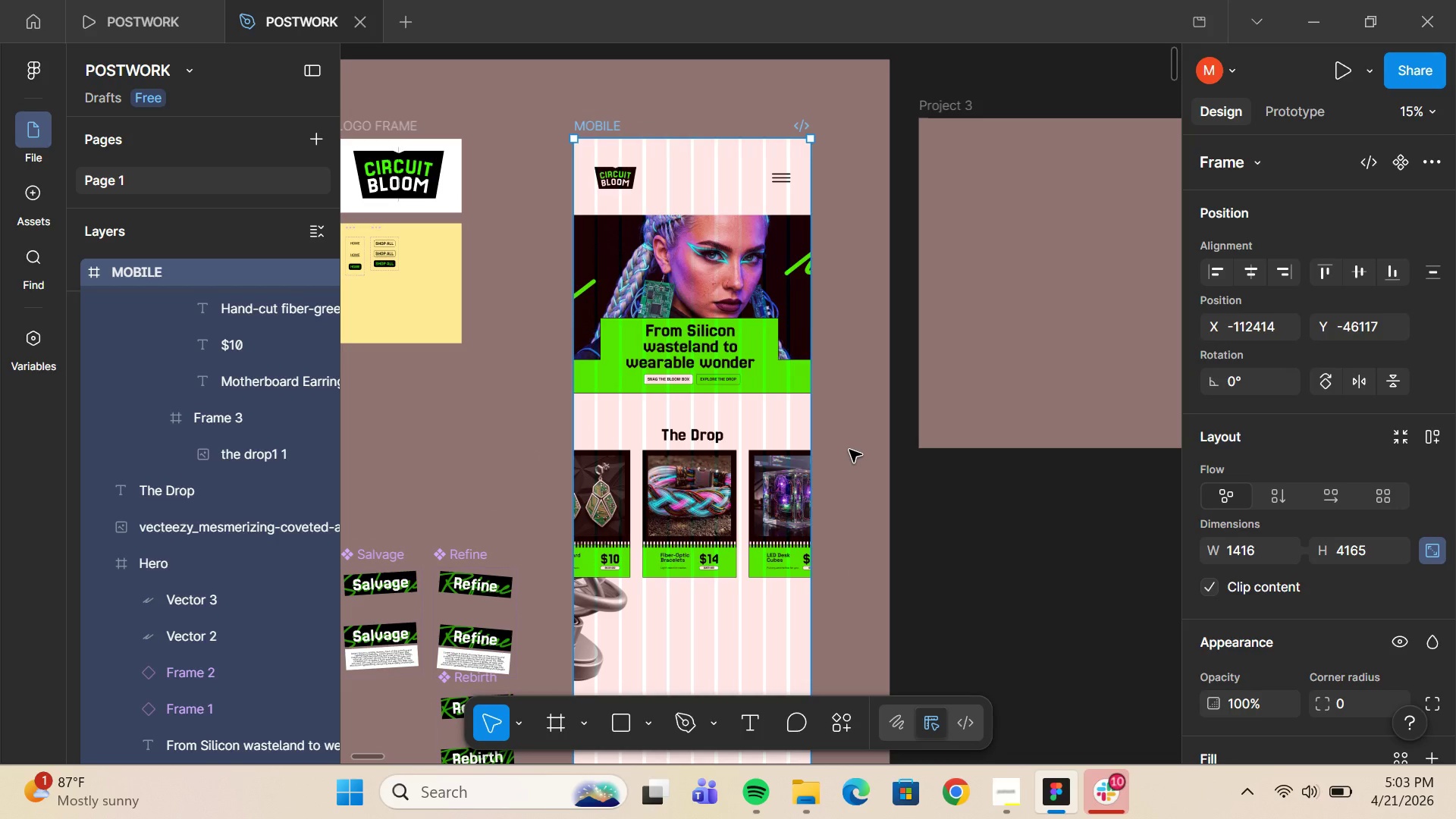 
wait(7.62)
 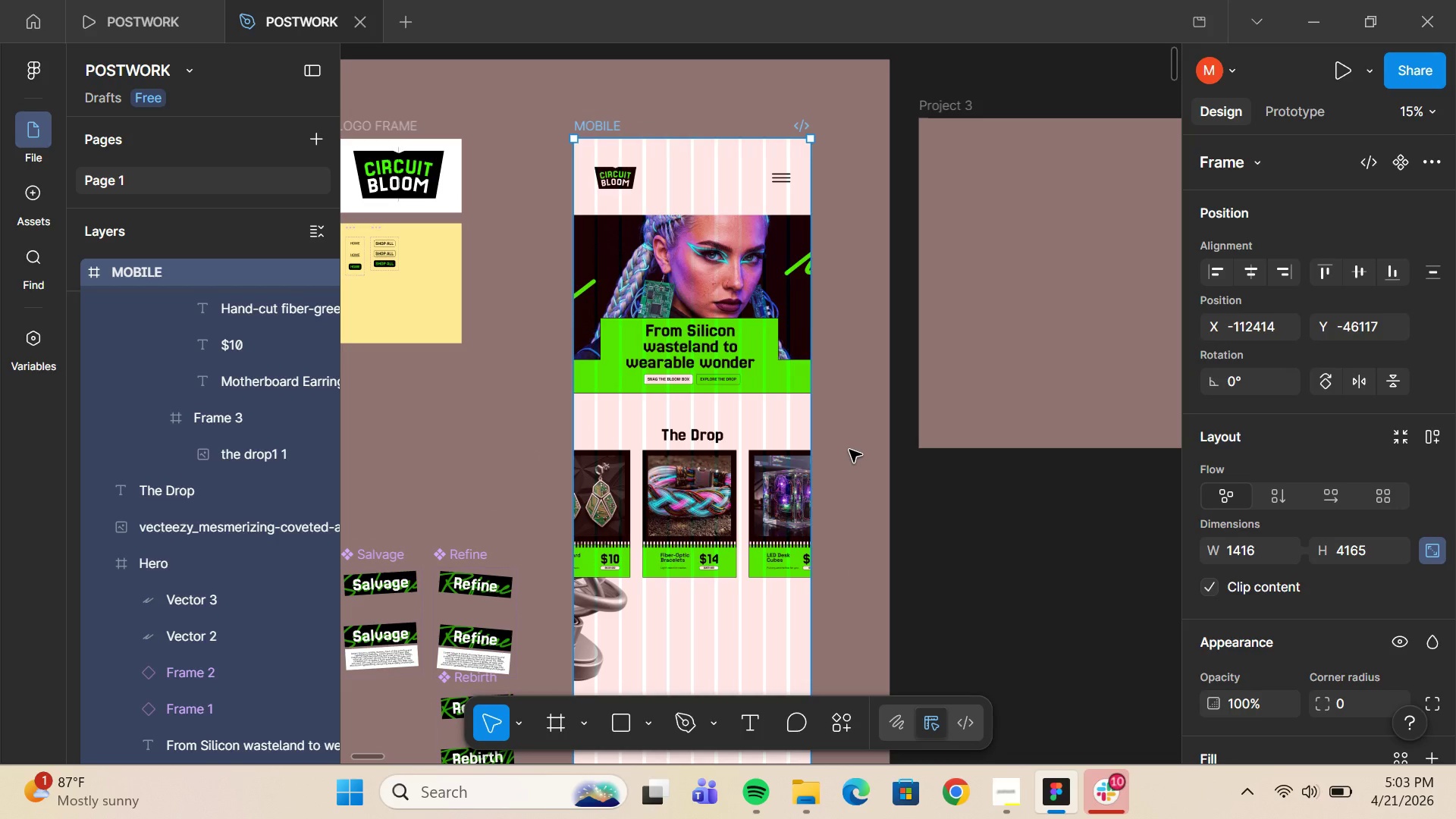 
left_click([530, 432])
 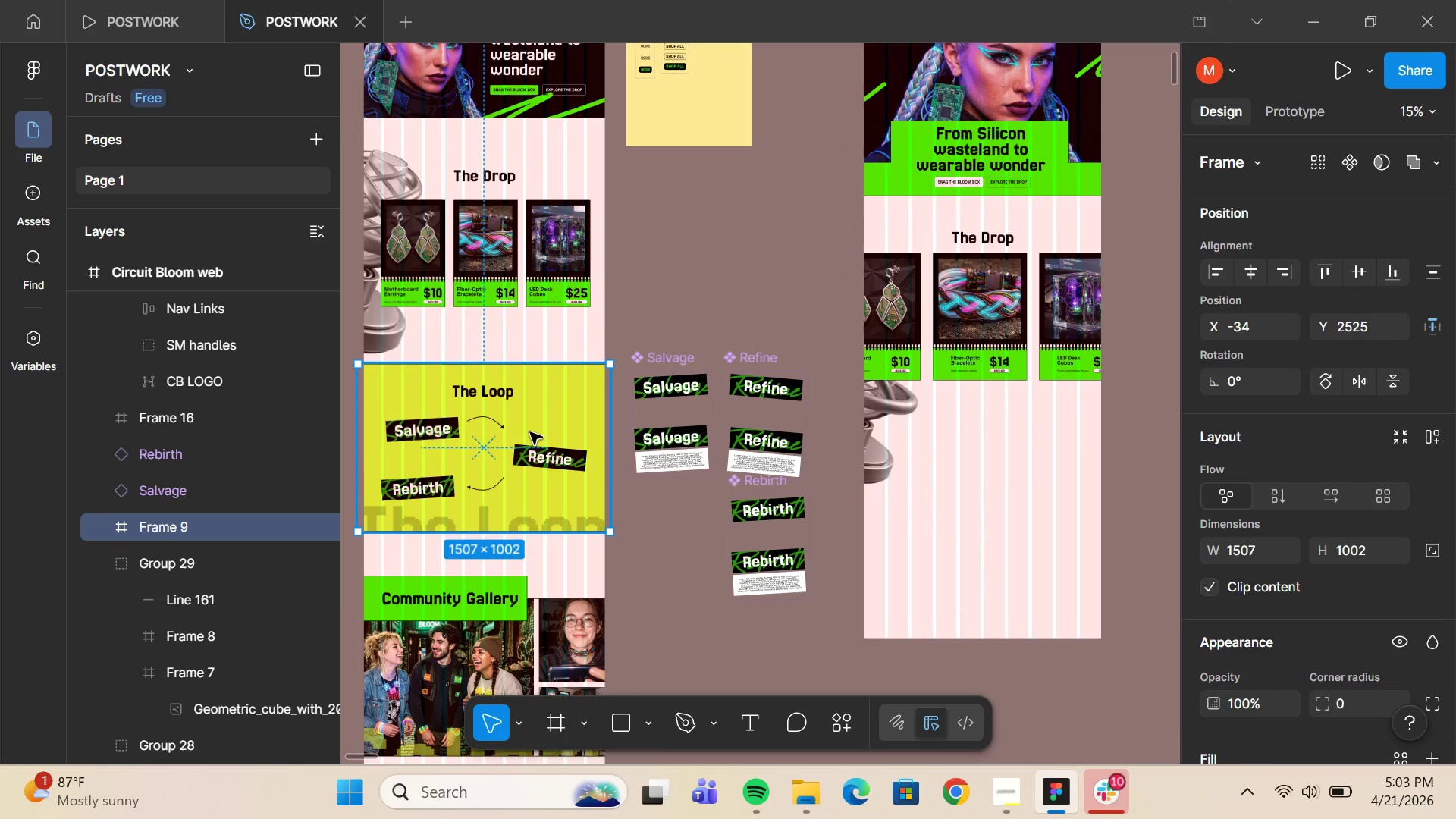 
key(Control+C)
 